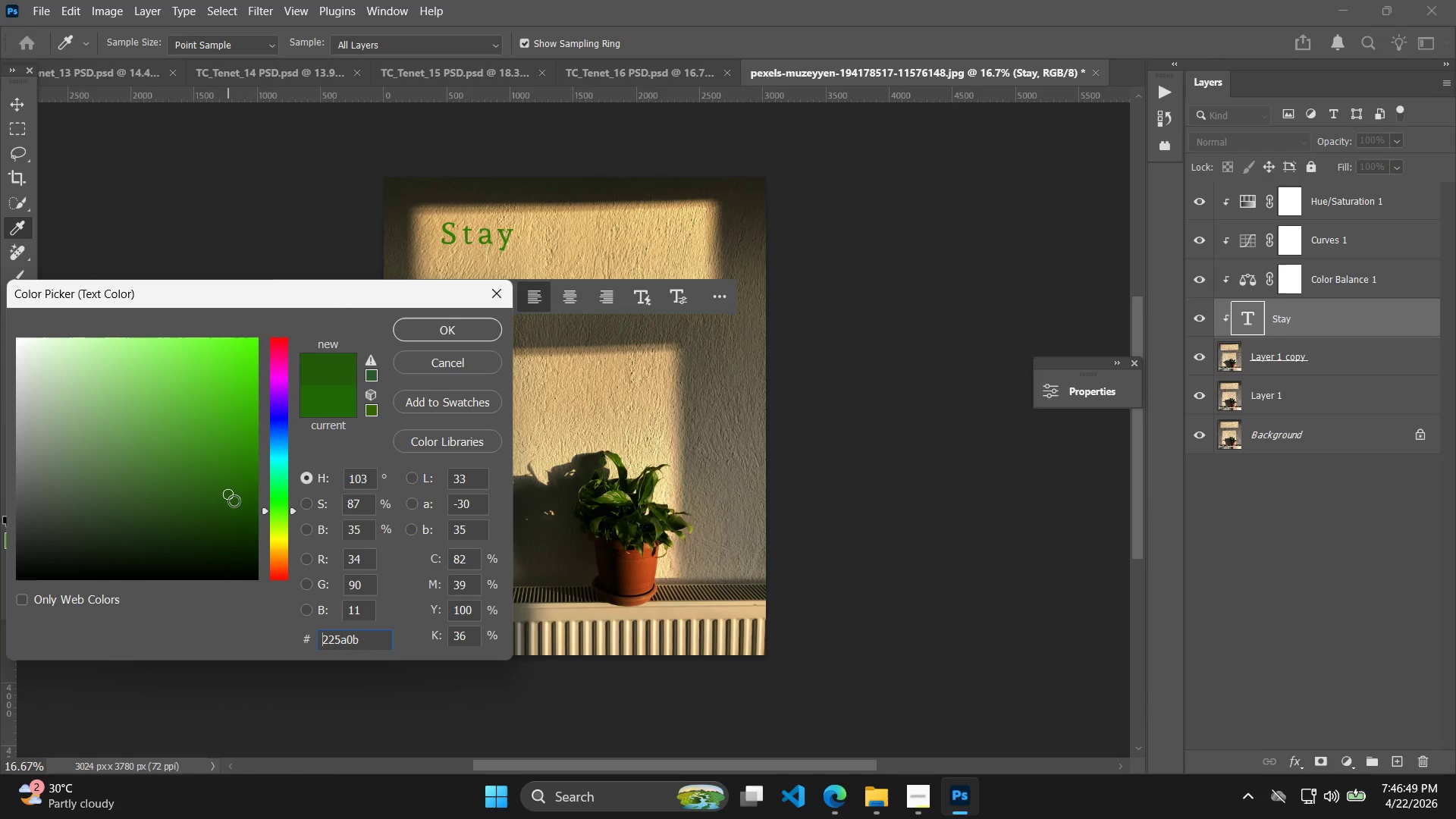 
left_click_drag(start_coordinate=[235, 505], to_coordinate=[237, 540])
 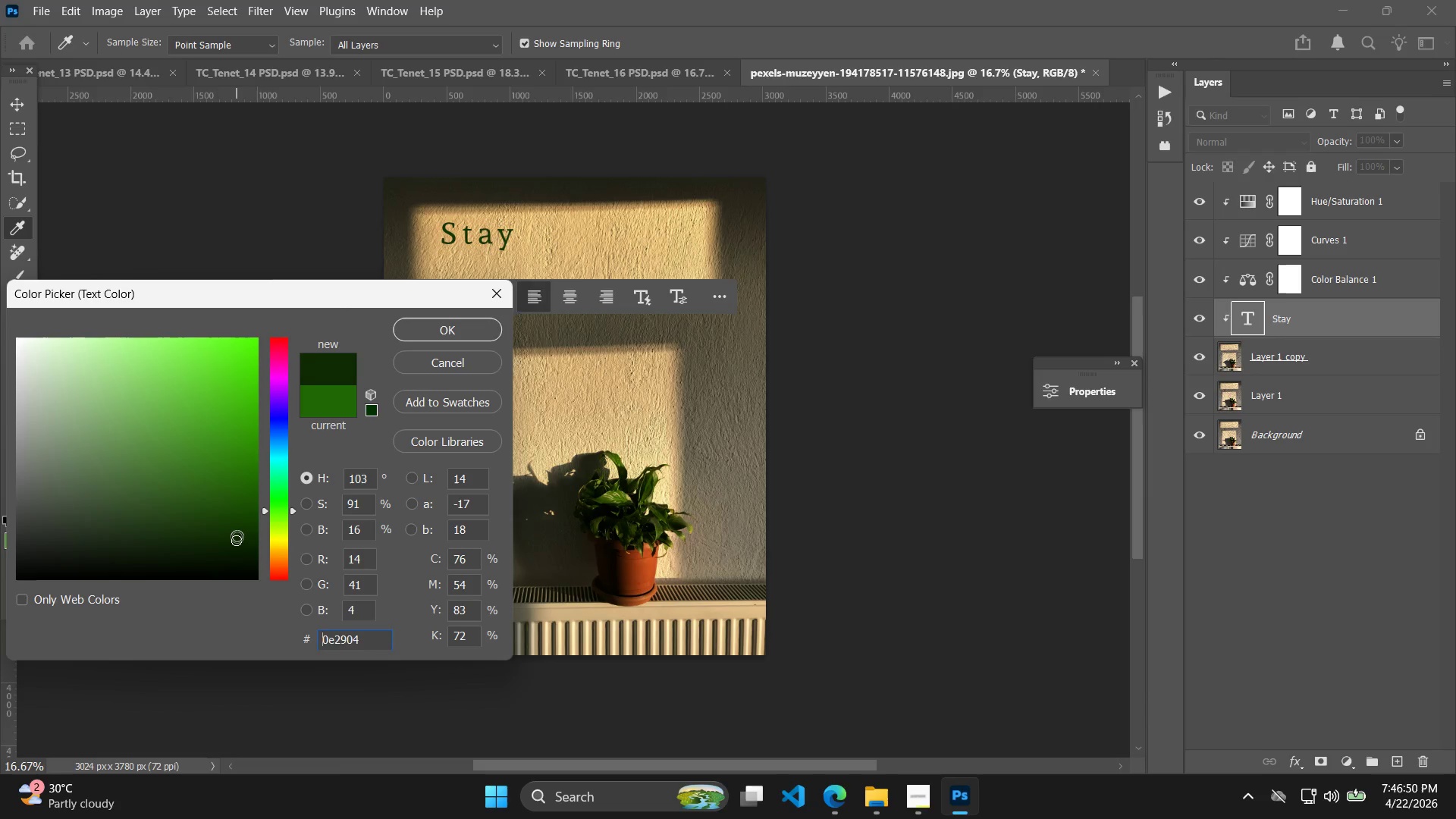 
left_click_drag(start_coordinate=[237, 536], to_coordinate=[237, 518])
 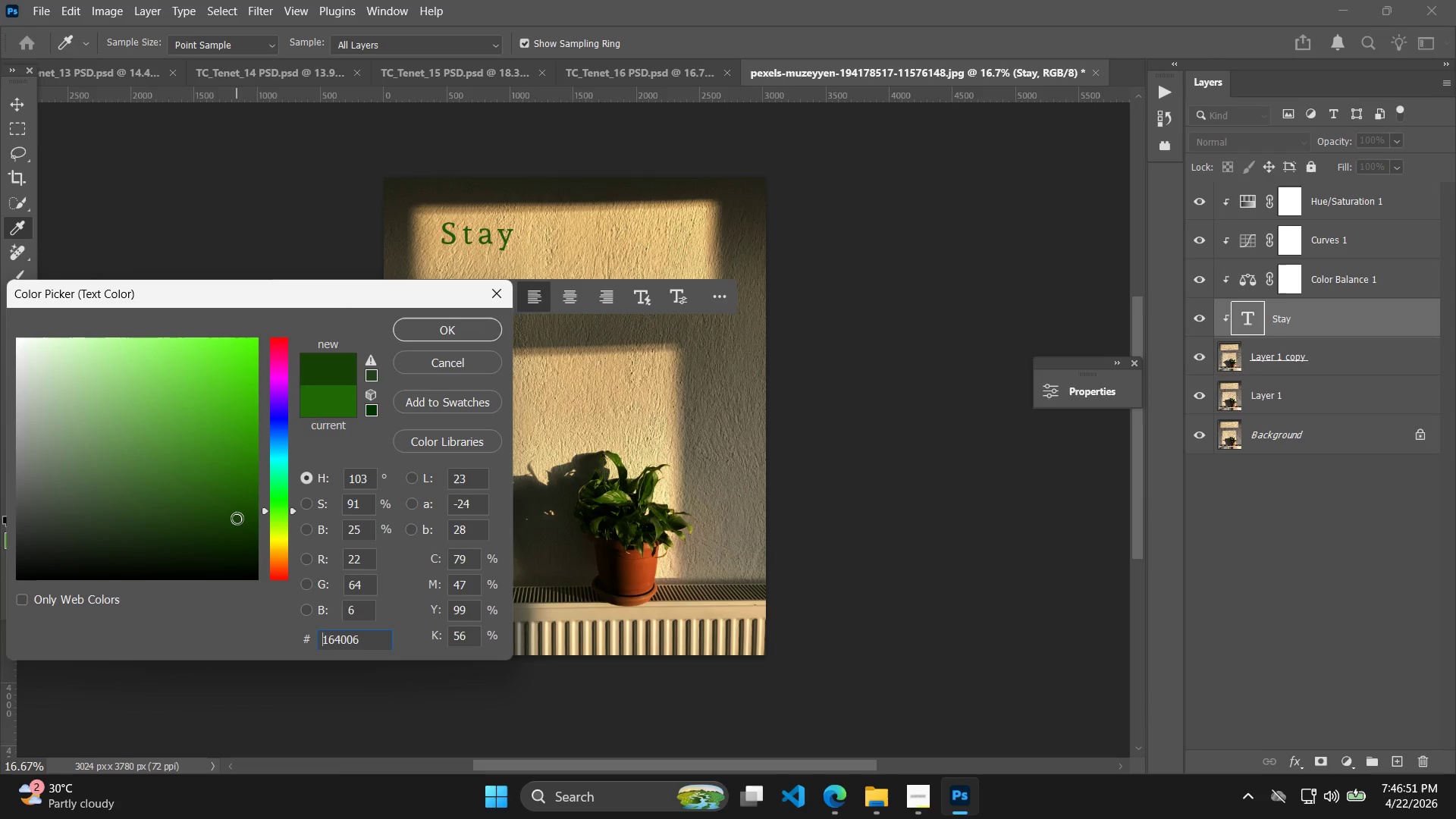 
left_click_drag(start_coordinate=[237, 518], to_coordinate=[237, 528])
 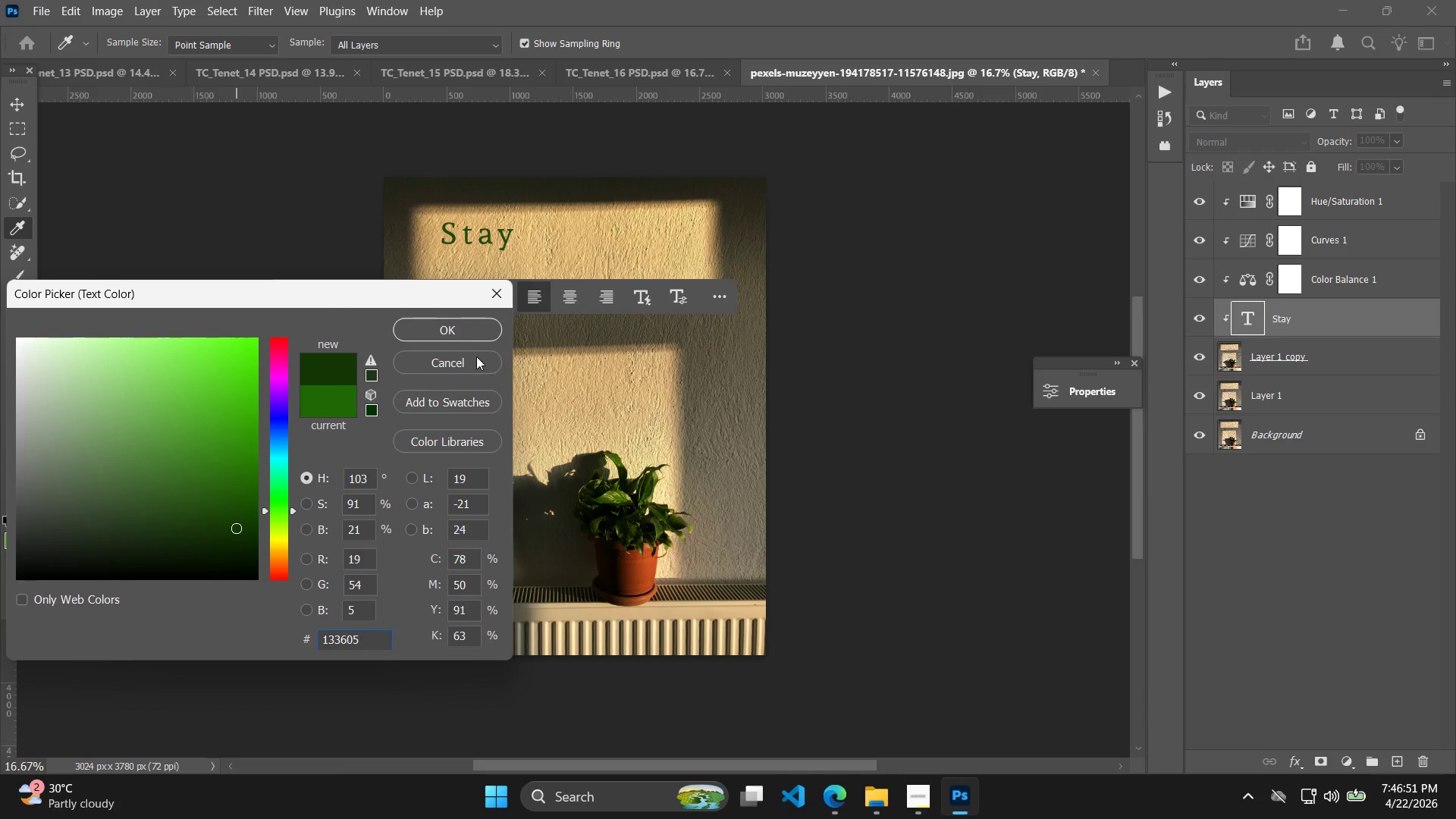 
left_click([463, 334])
 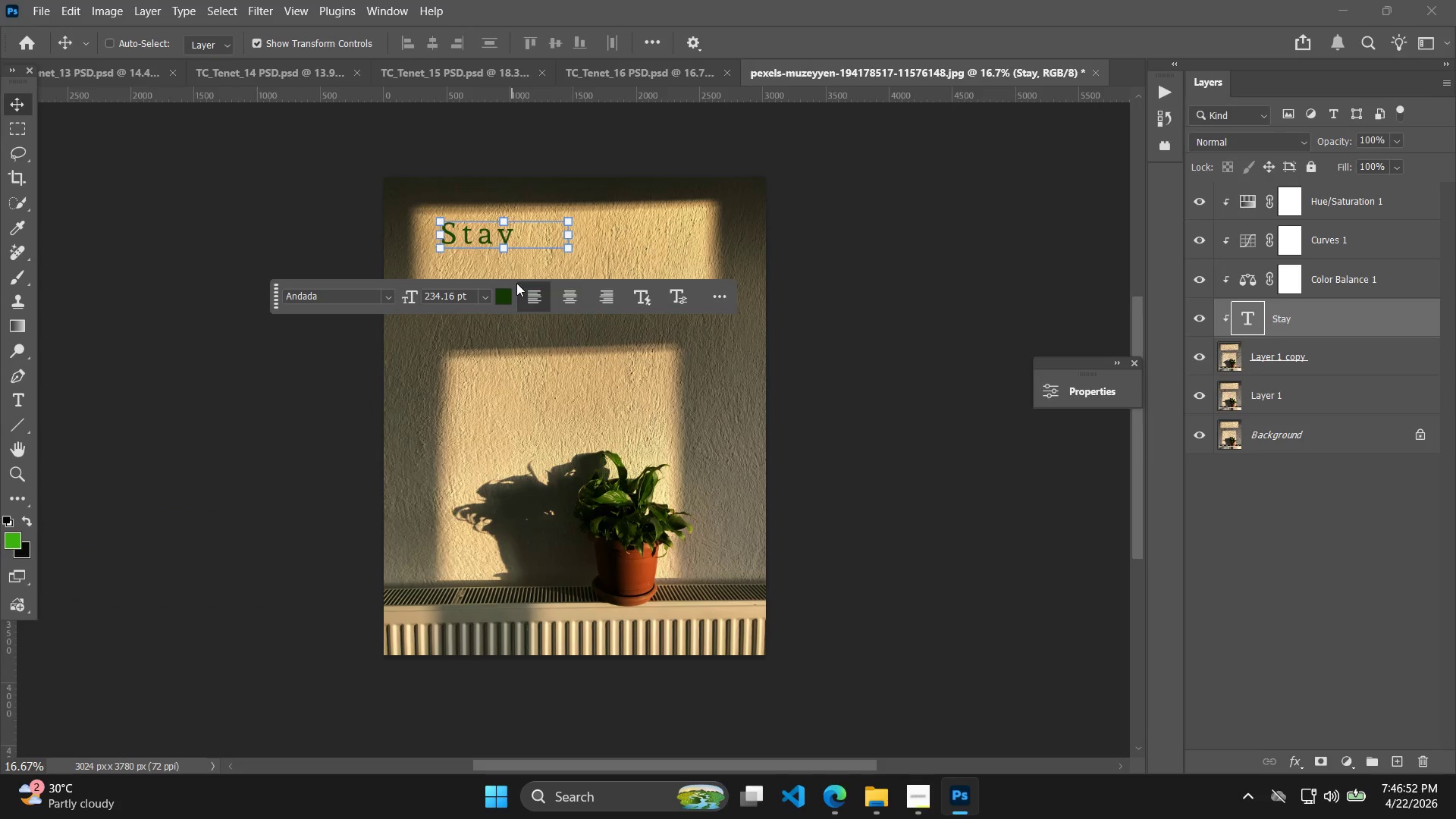 
key(Control+C)
 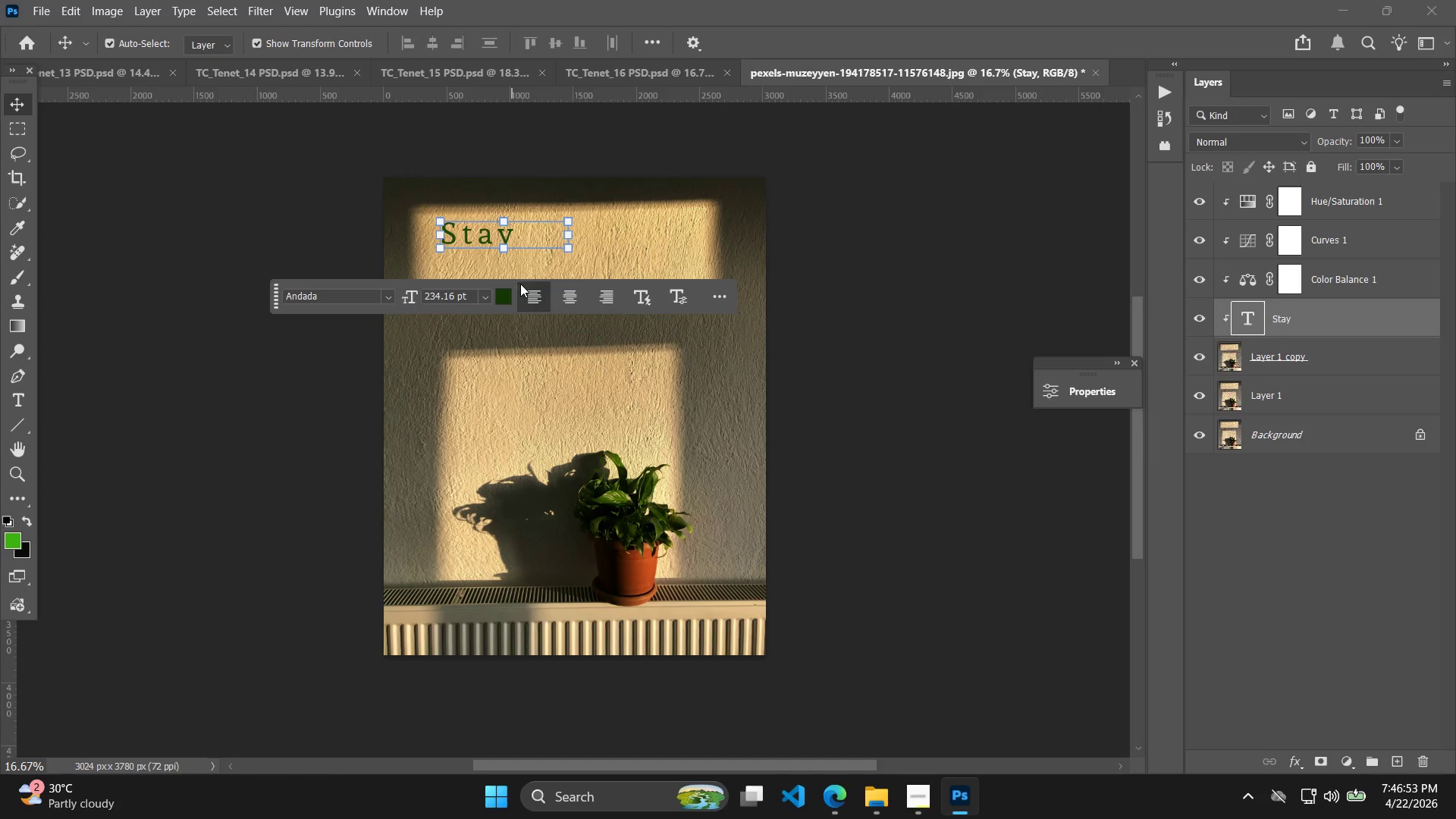 
key(Control+V)
 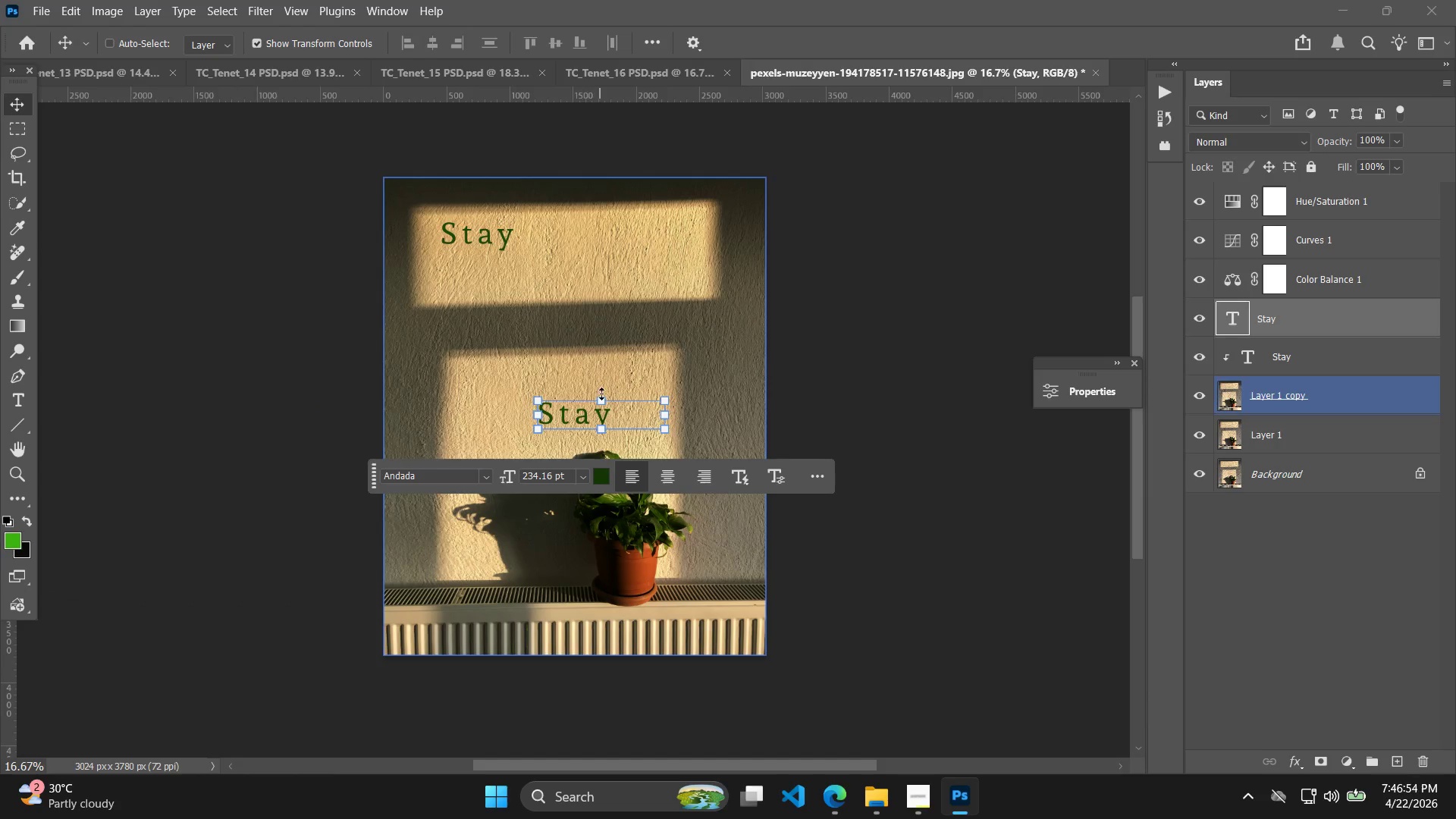 
left_click_drag(start_coordinate=[601, 419], to_coordinate=[524, 261])
 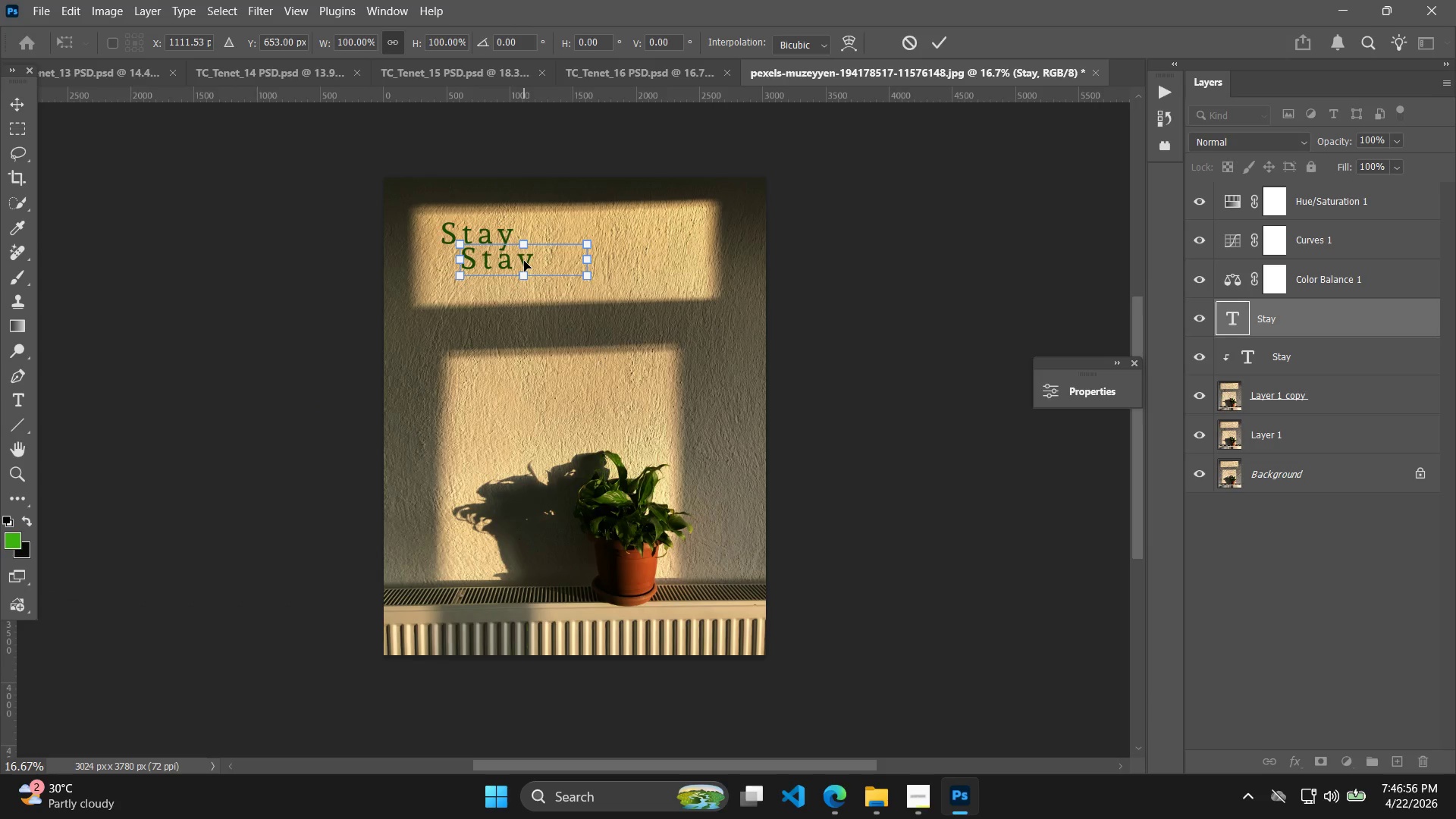 
double_click([524, 261])
 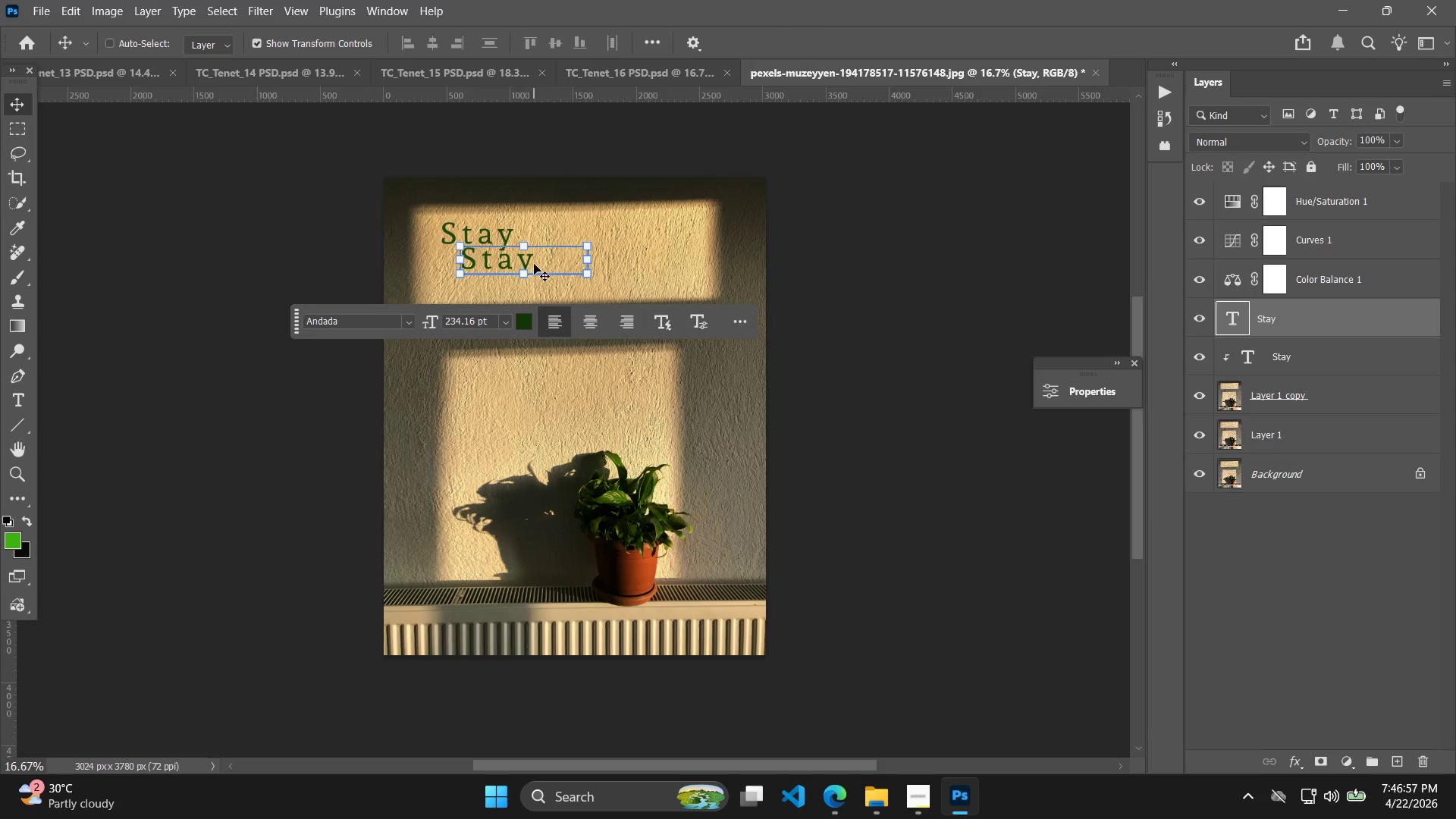 
left_click_drag(start_coordinate=[532, 259], to_coordinate=[527, 244])
 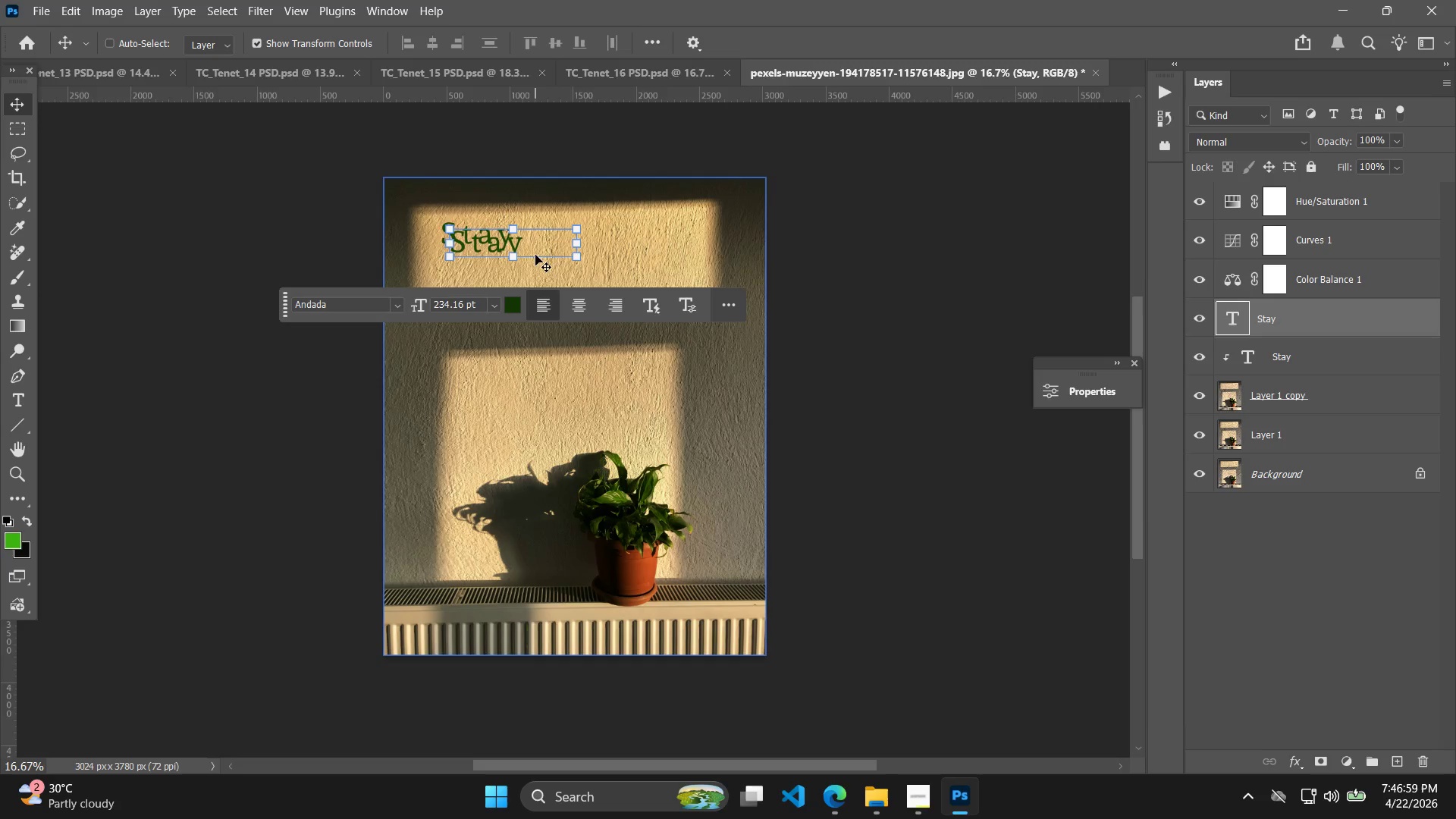 
left_click_drag(start_coordinate=[535, 240], to_coordinate=[550, 253])
 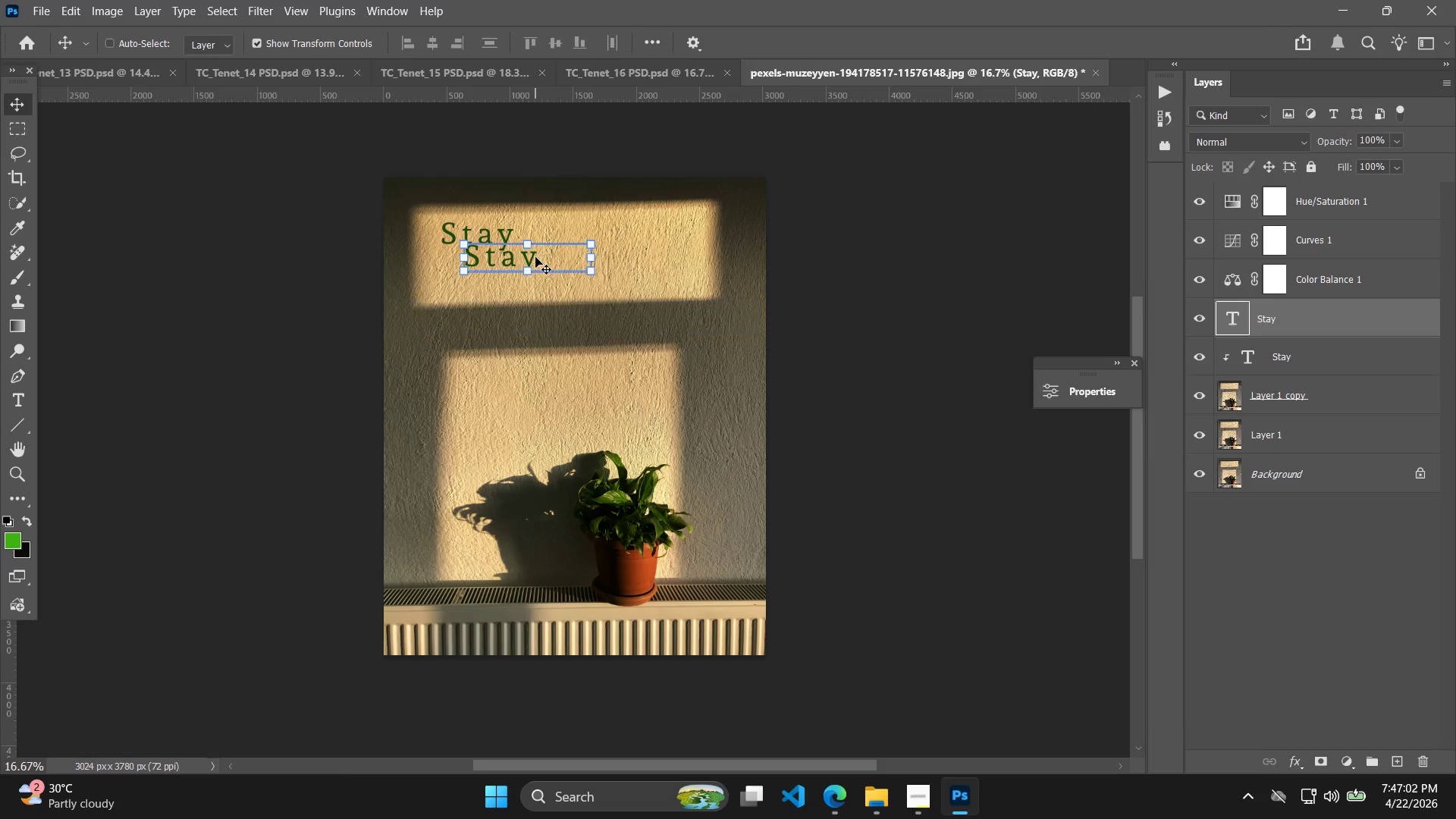 
double_click([535, 257])
 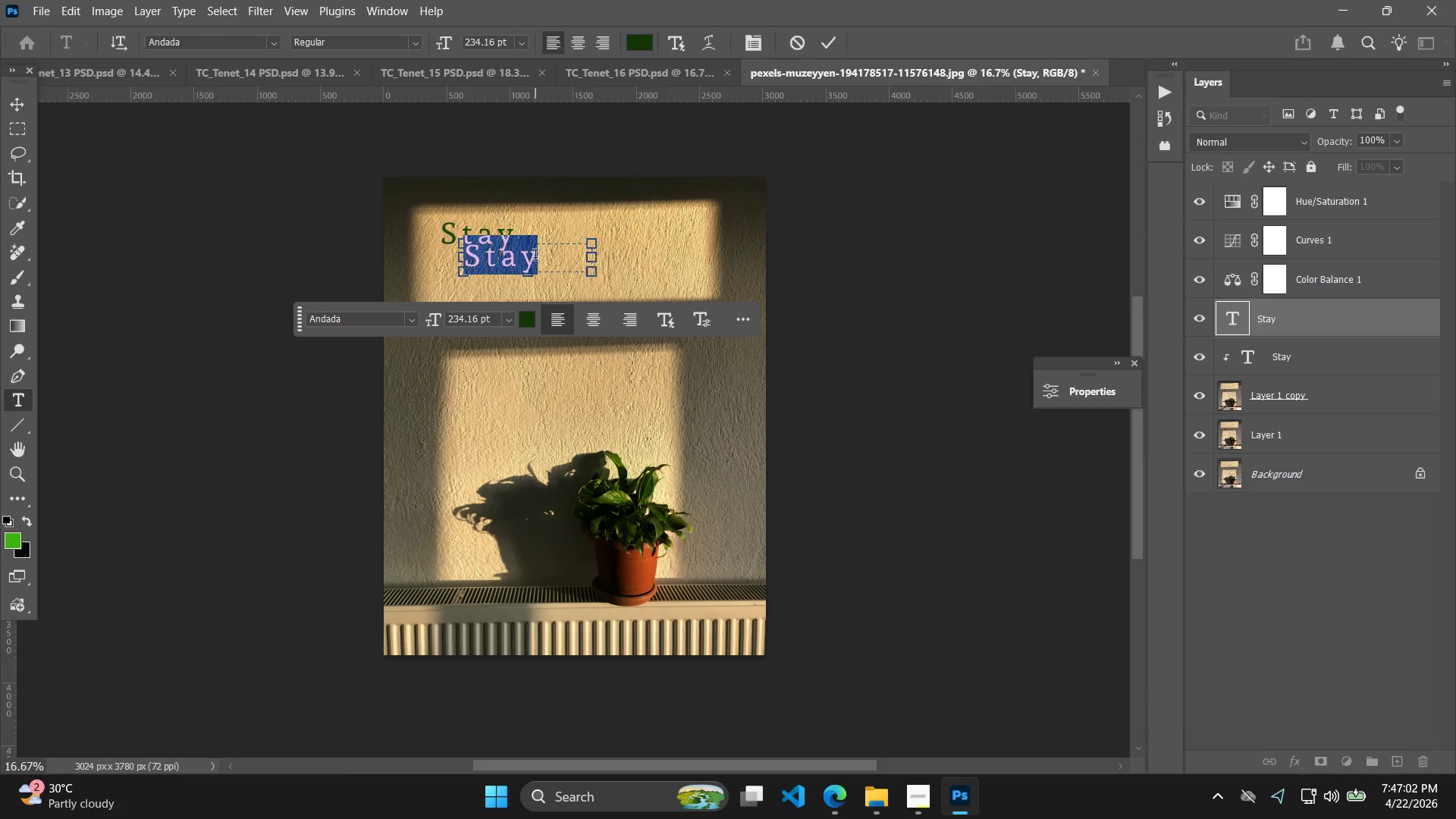 
type(In the)
 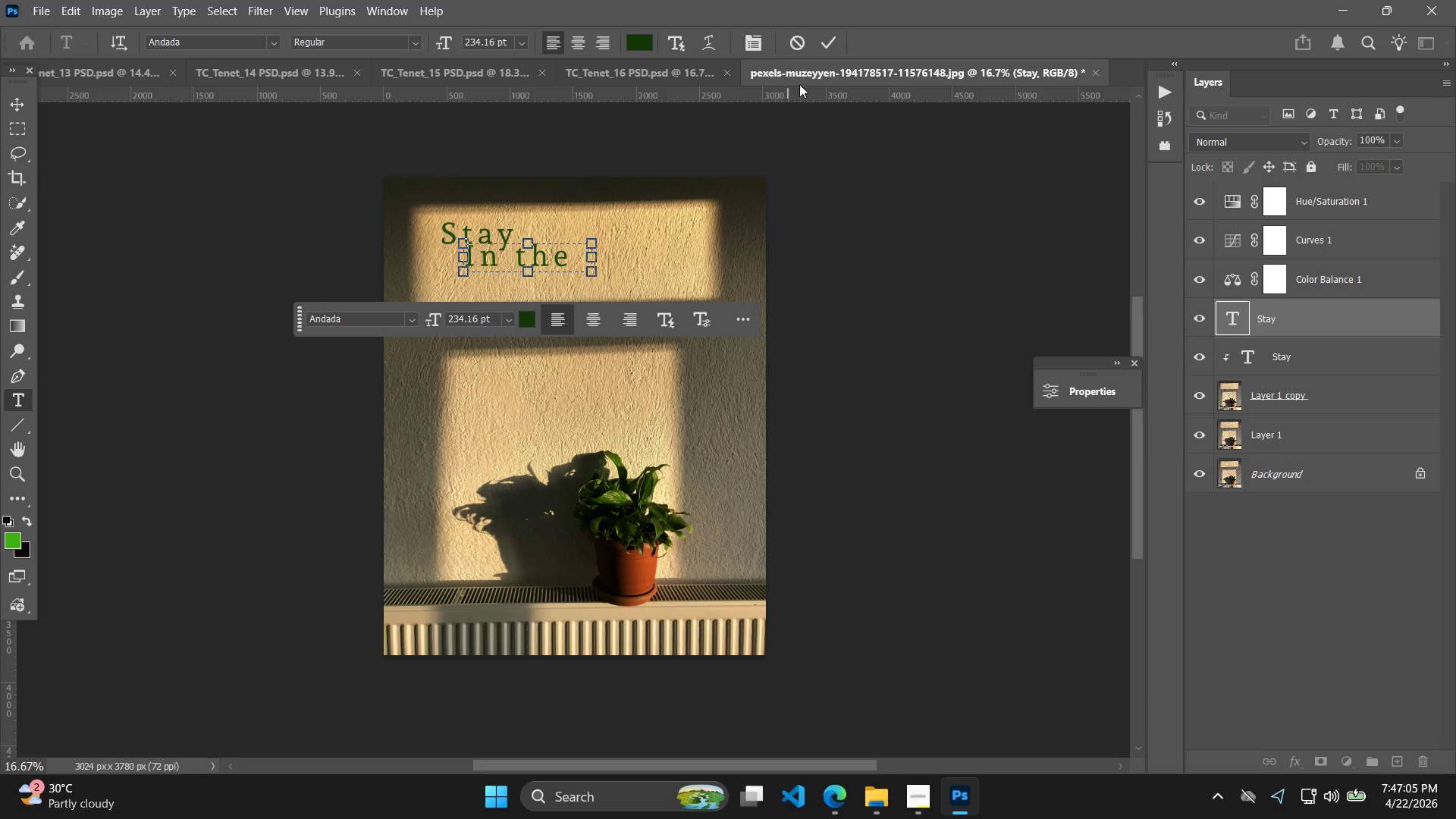 
left_click([824, 43])
 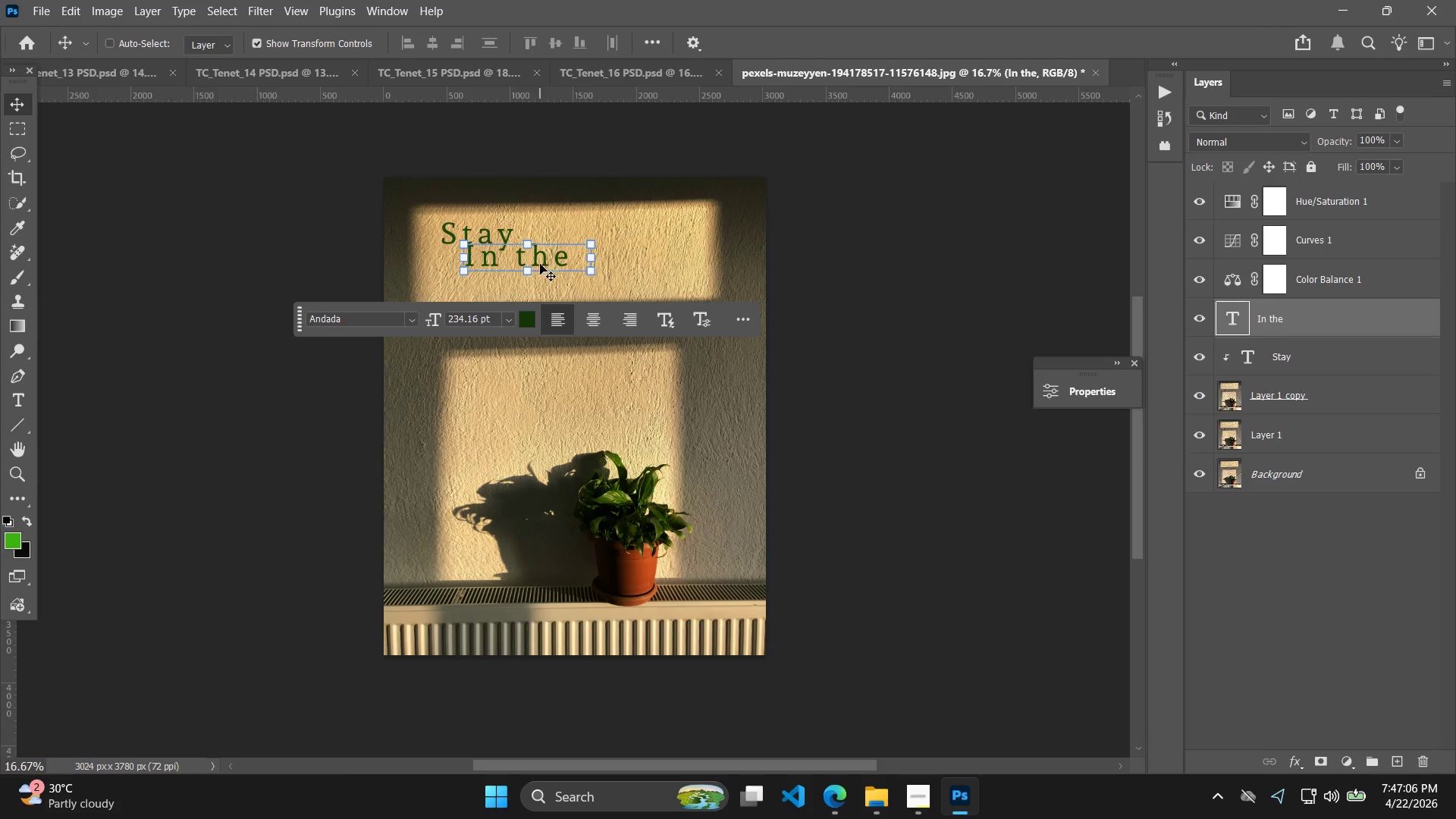 
left_click_drag(start_coordinate=[543, 252], to_coordinate=[545, 259])
 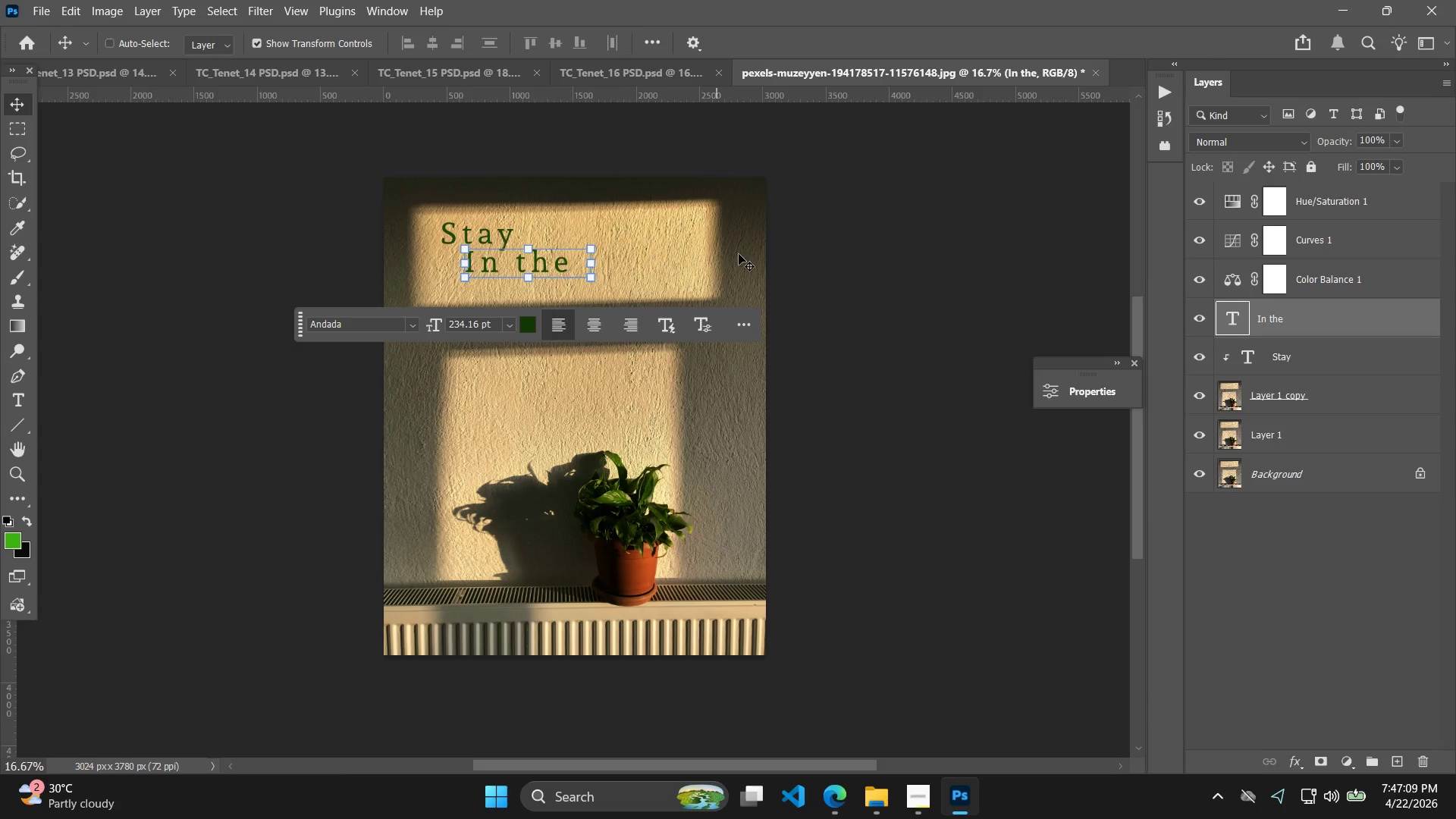 
left_click([792, 250])
 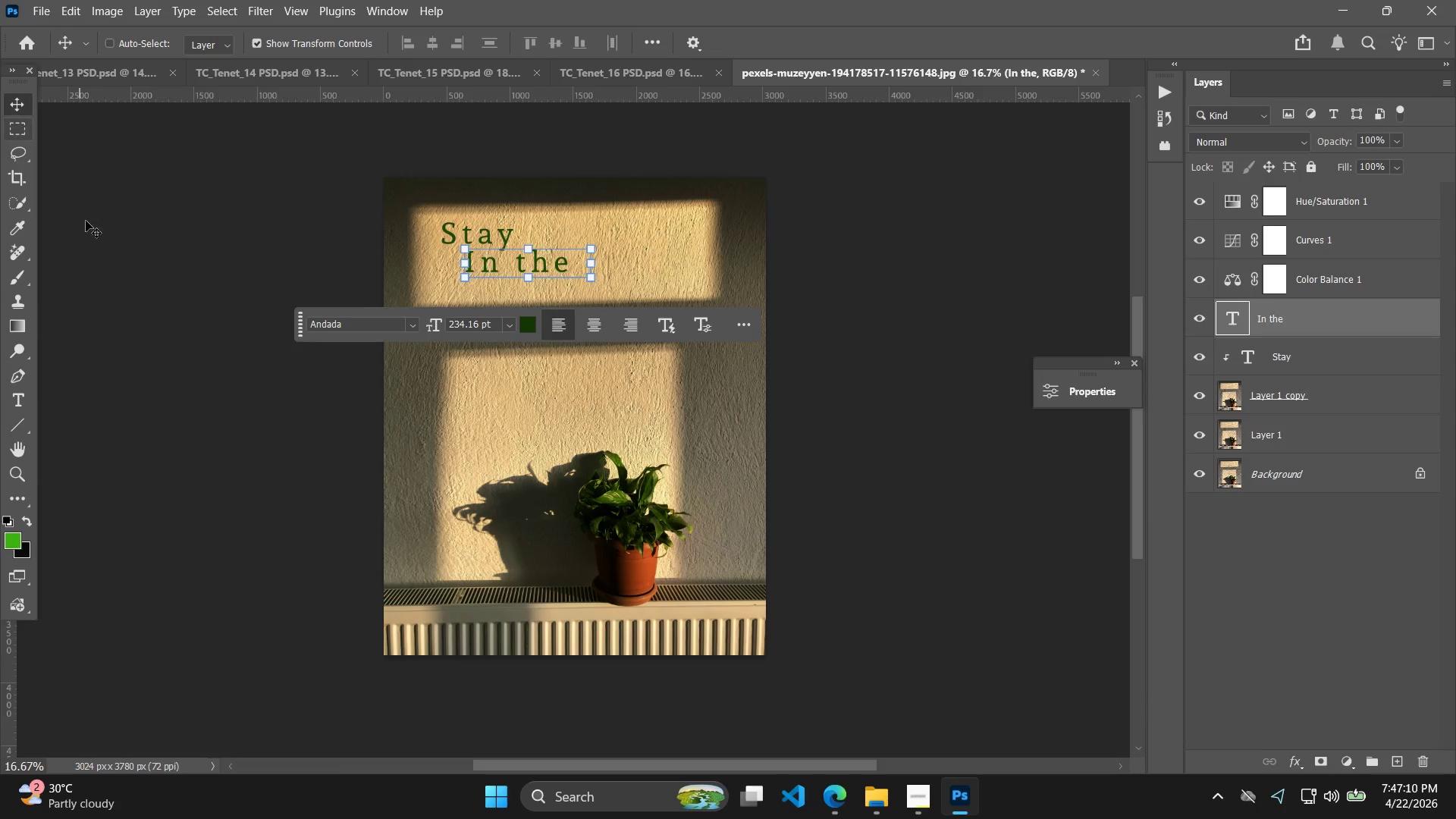 
type(tLIH)
key(Backspace)
type(GHT)
 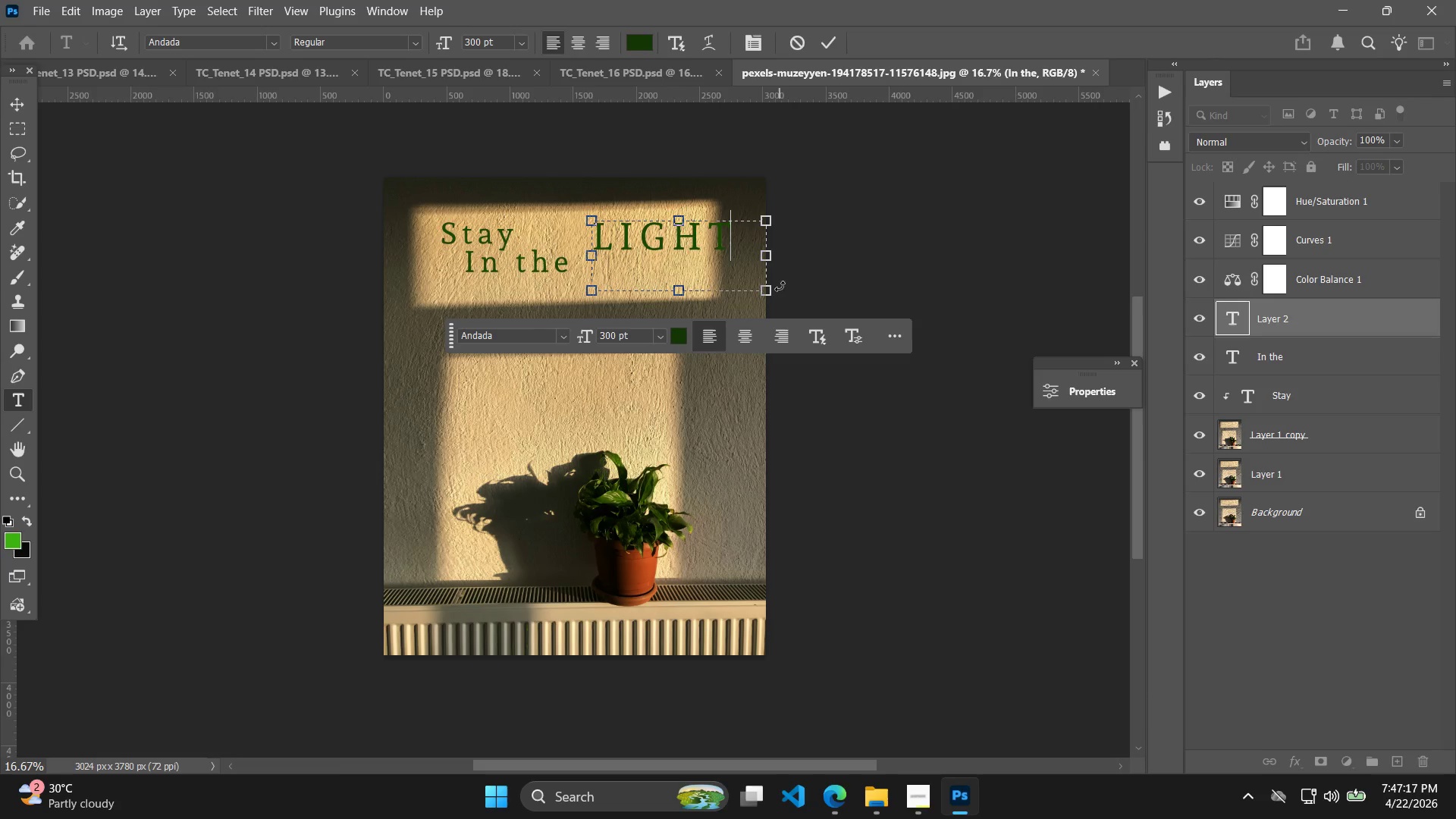 
left_click_drag(start_coordinate=[588, 222], to_coordinate=[762, 290])
 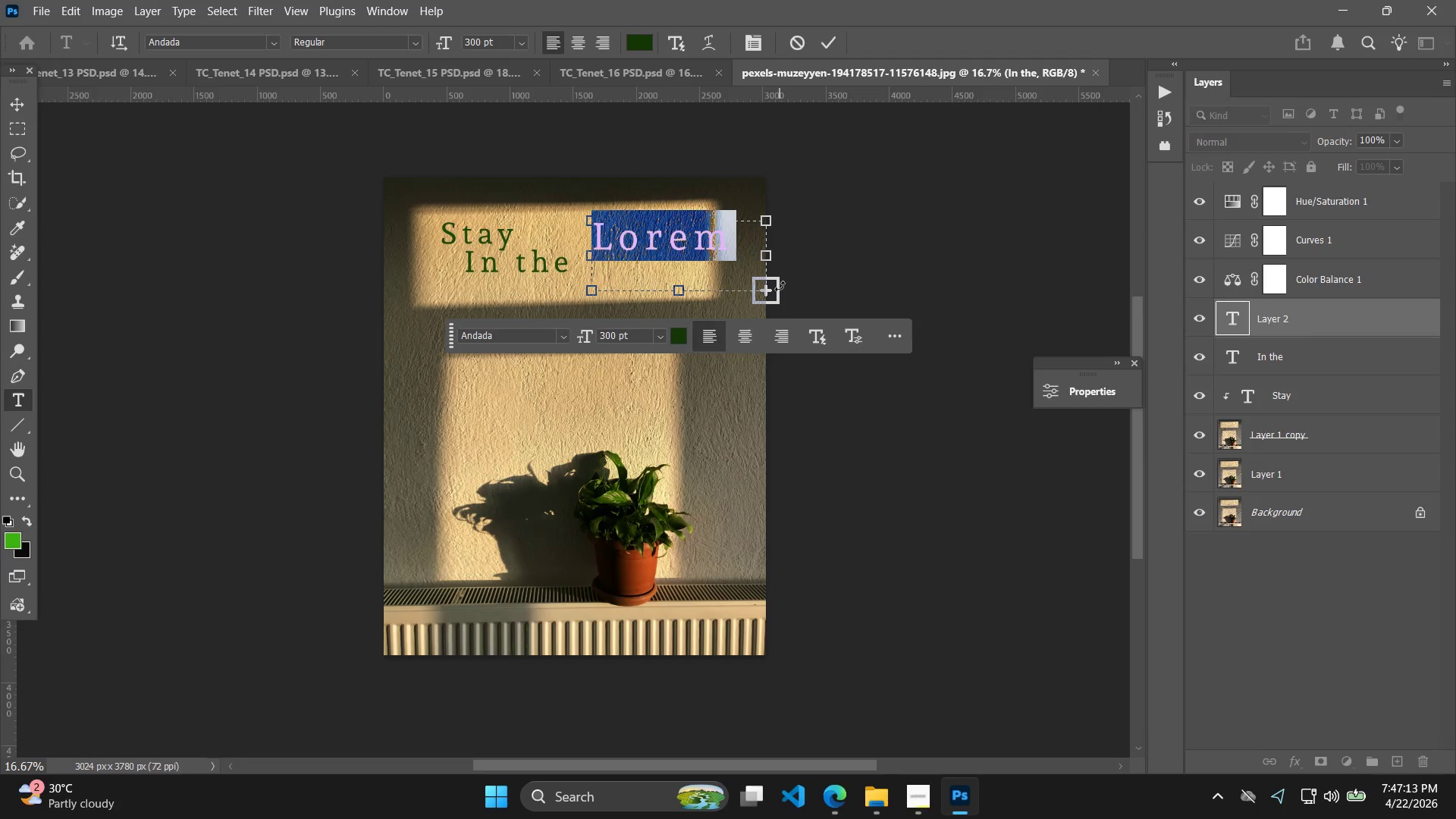 
left_click([829, 50])
 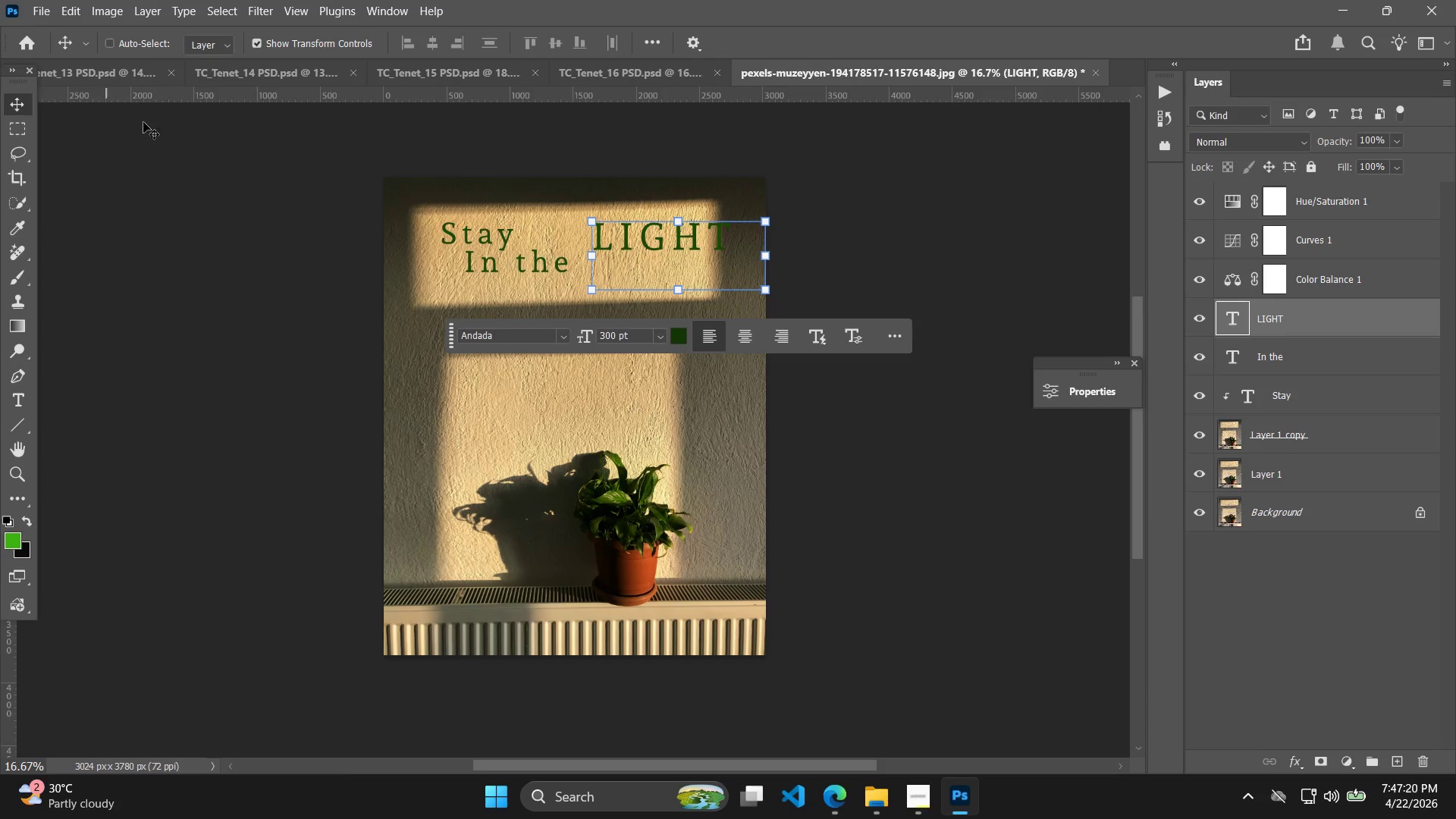 
left_click_drag(start_coordinate=[671, 240], to_coordinate=[645, 240])
 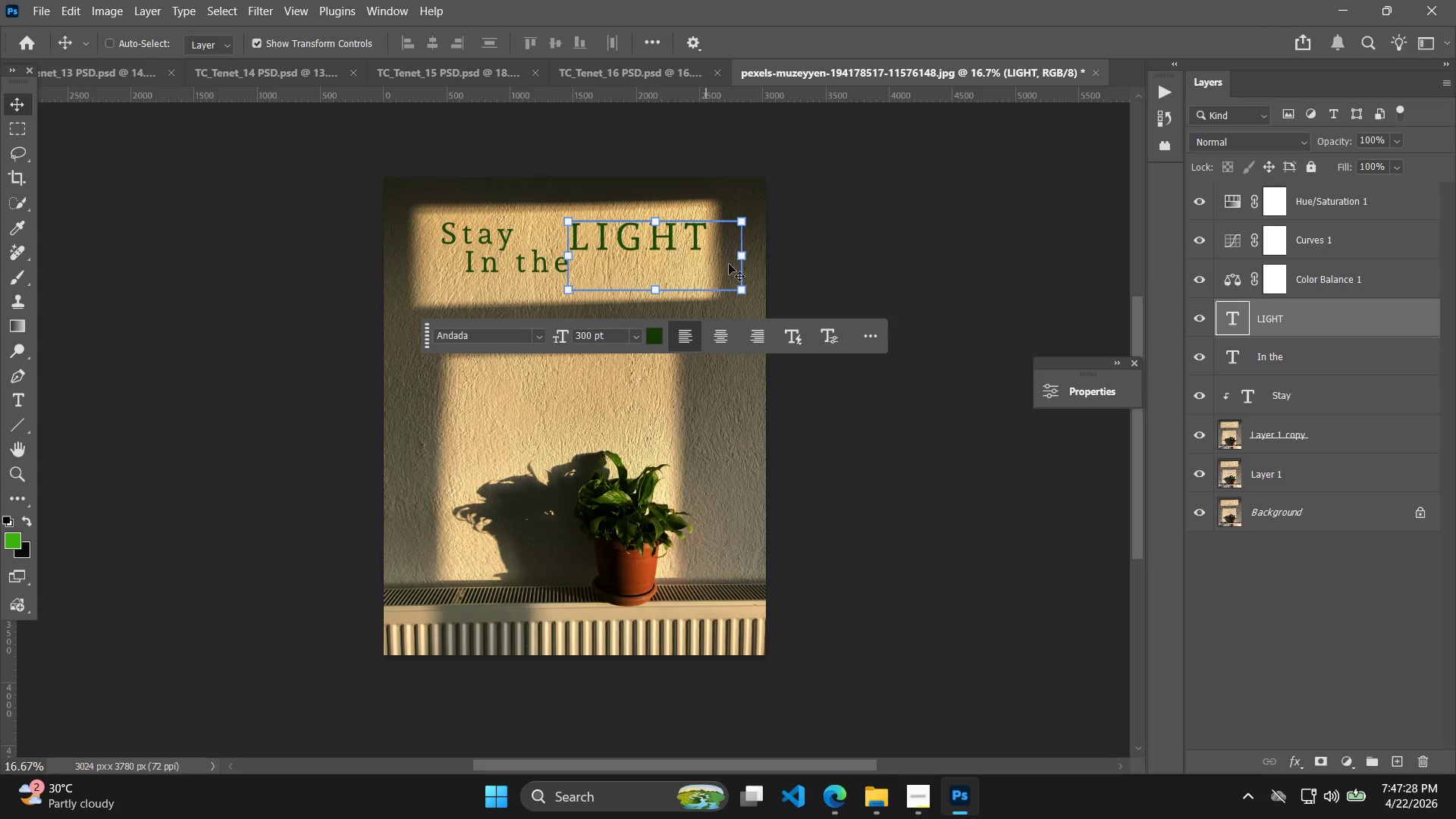 
left_click_drag(start_coordinate=[683, 237], to_coordinate=[676, 256])
 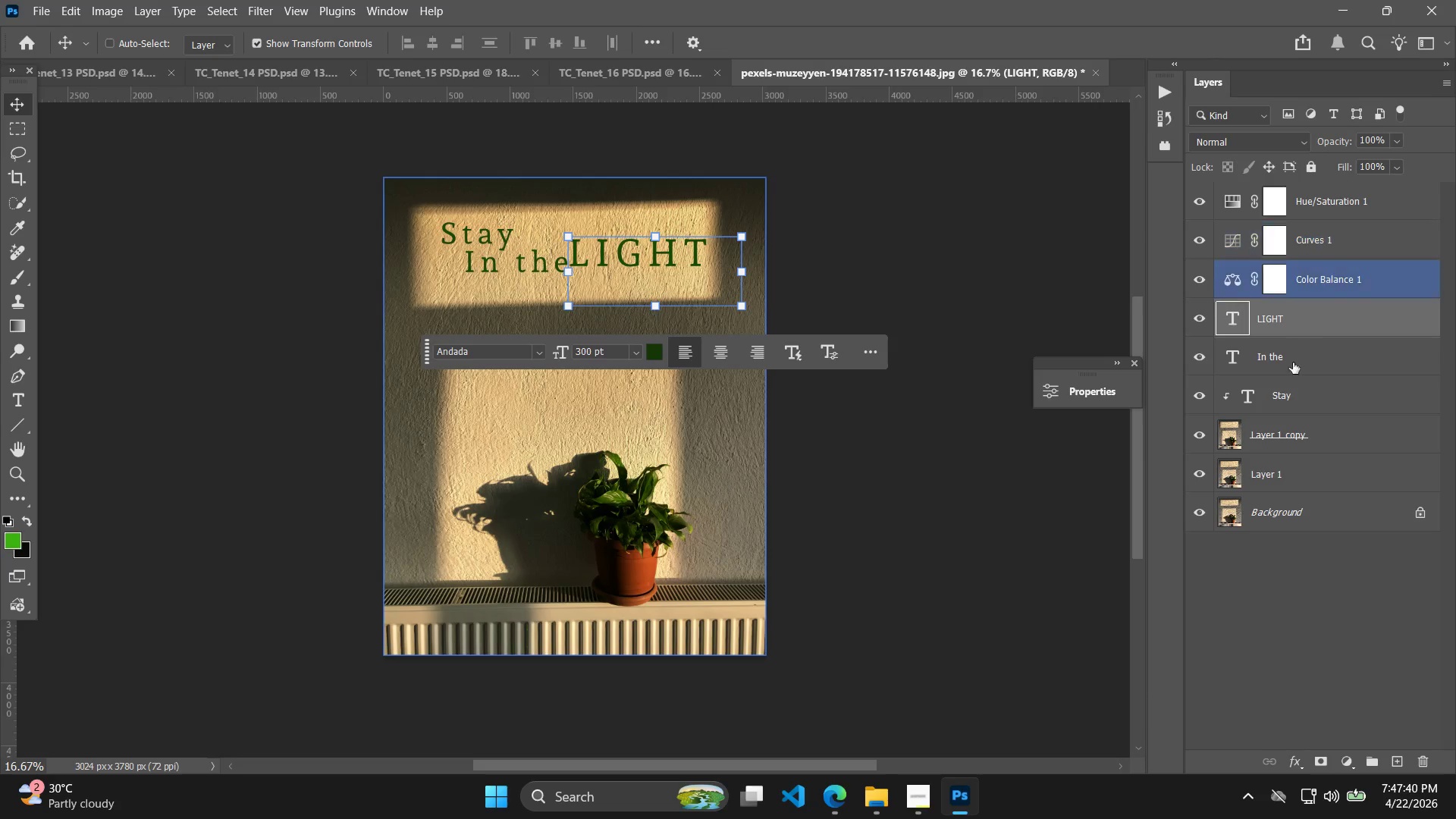 
left_click([1291, 343])
 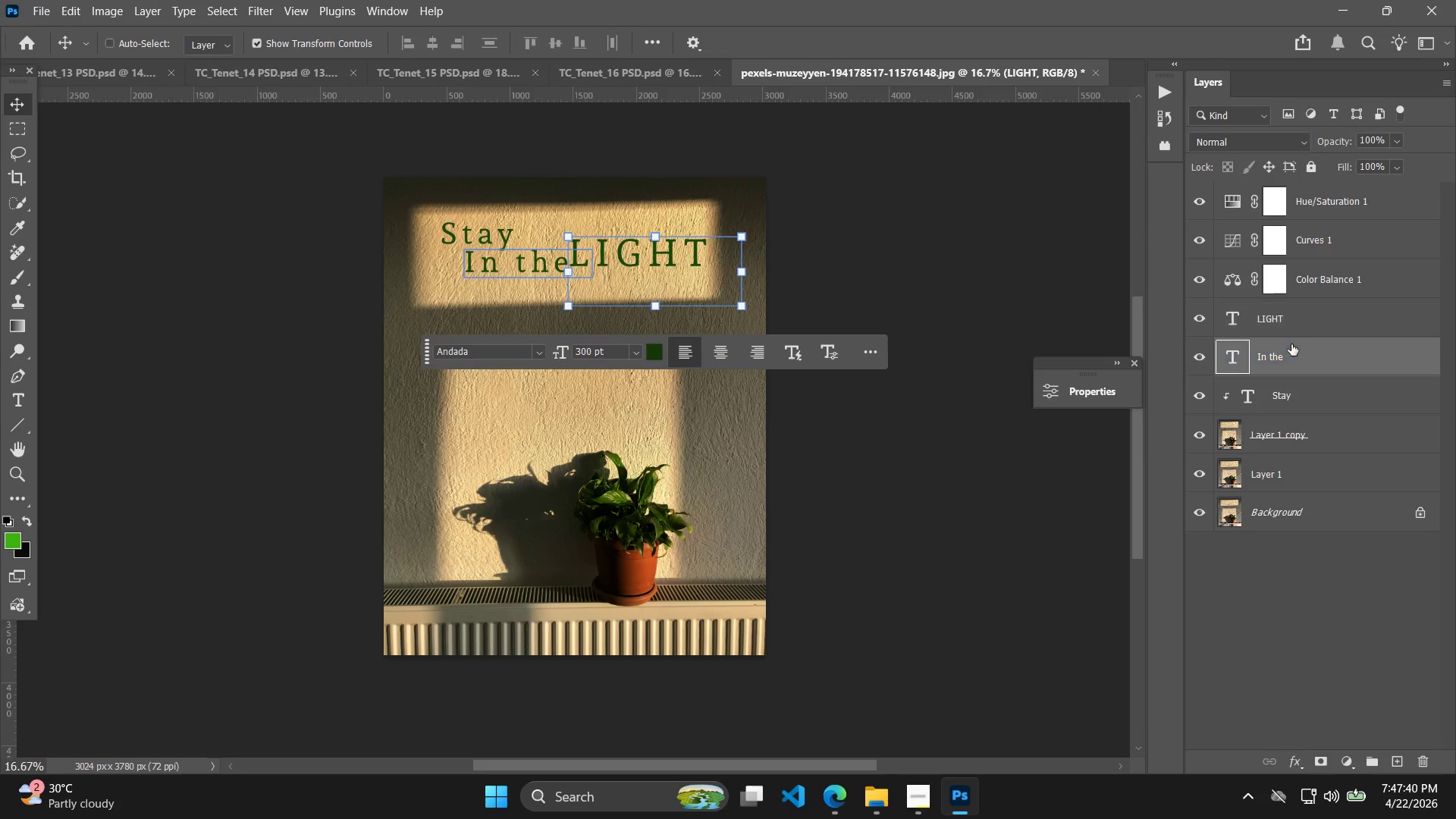 
mouse_move([692, 253])
 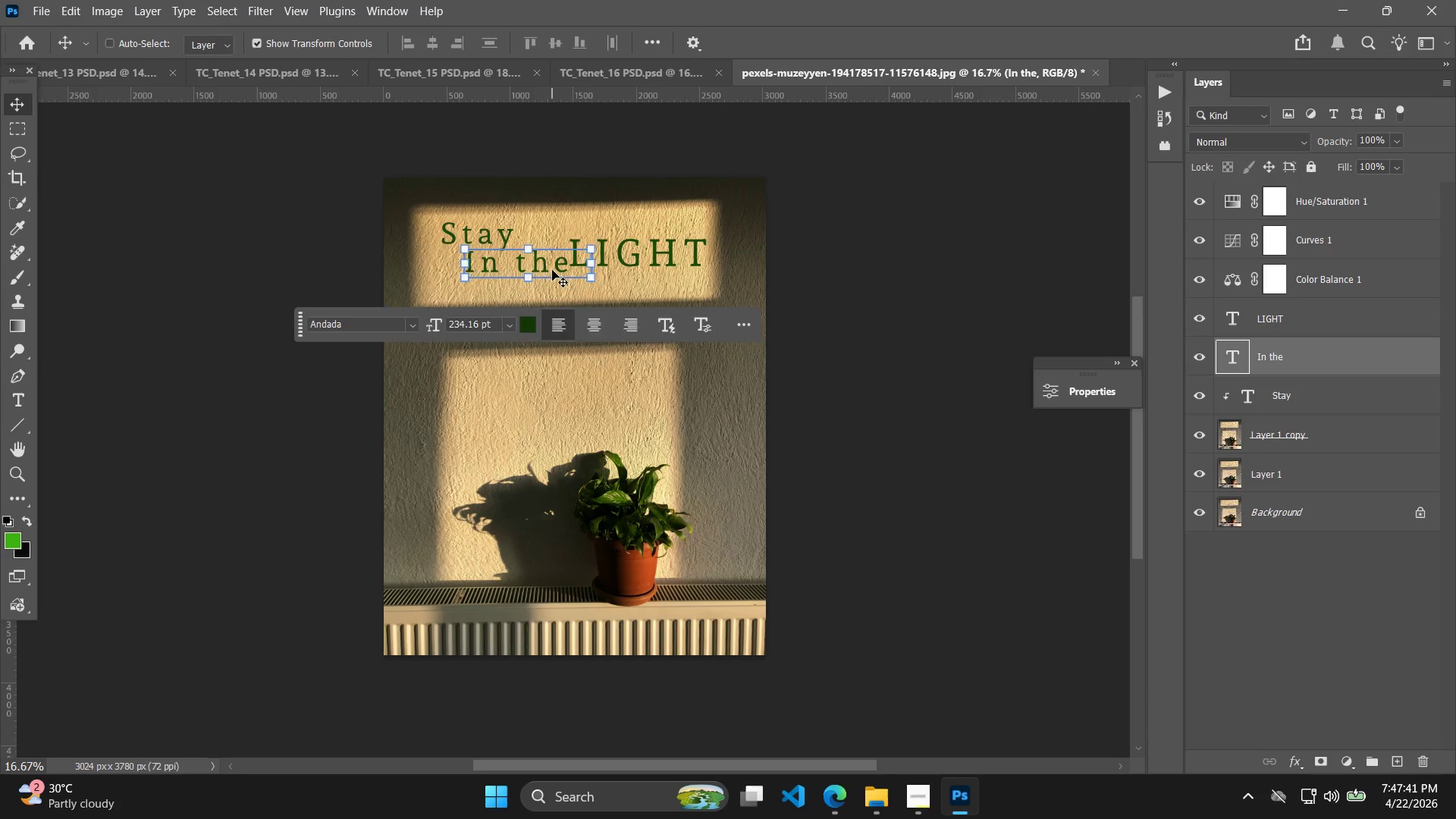 
left_click_drag(start_coordinate=[552, 270], to_coordinate=[524, 270])
 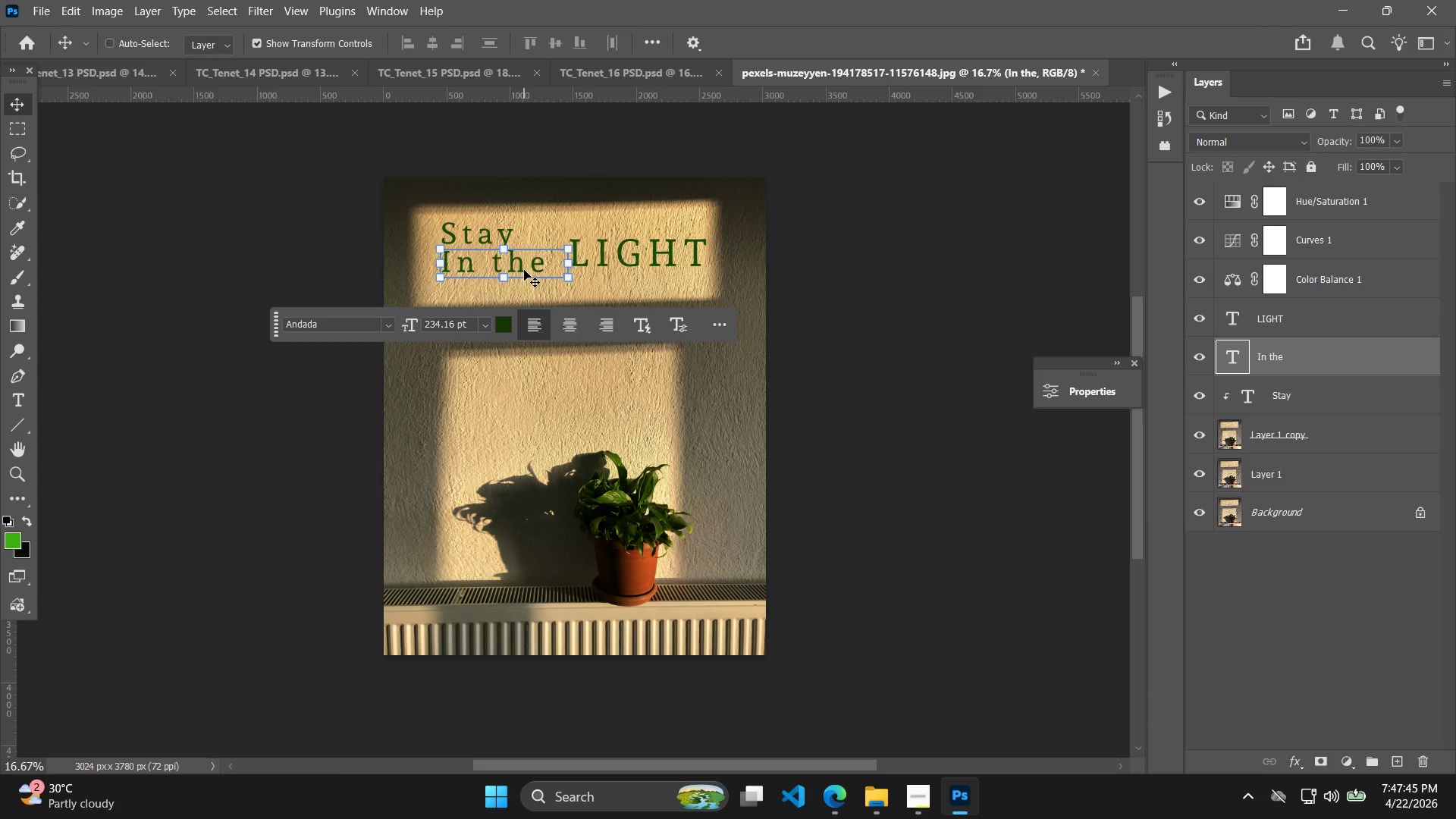 
hold_key(key=ShiftLeft, duration=0.78)
left_click([1295, 388])
 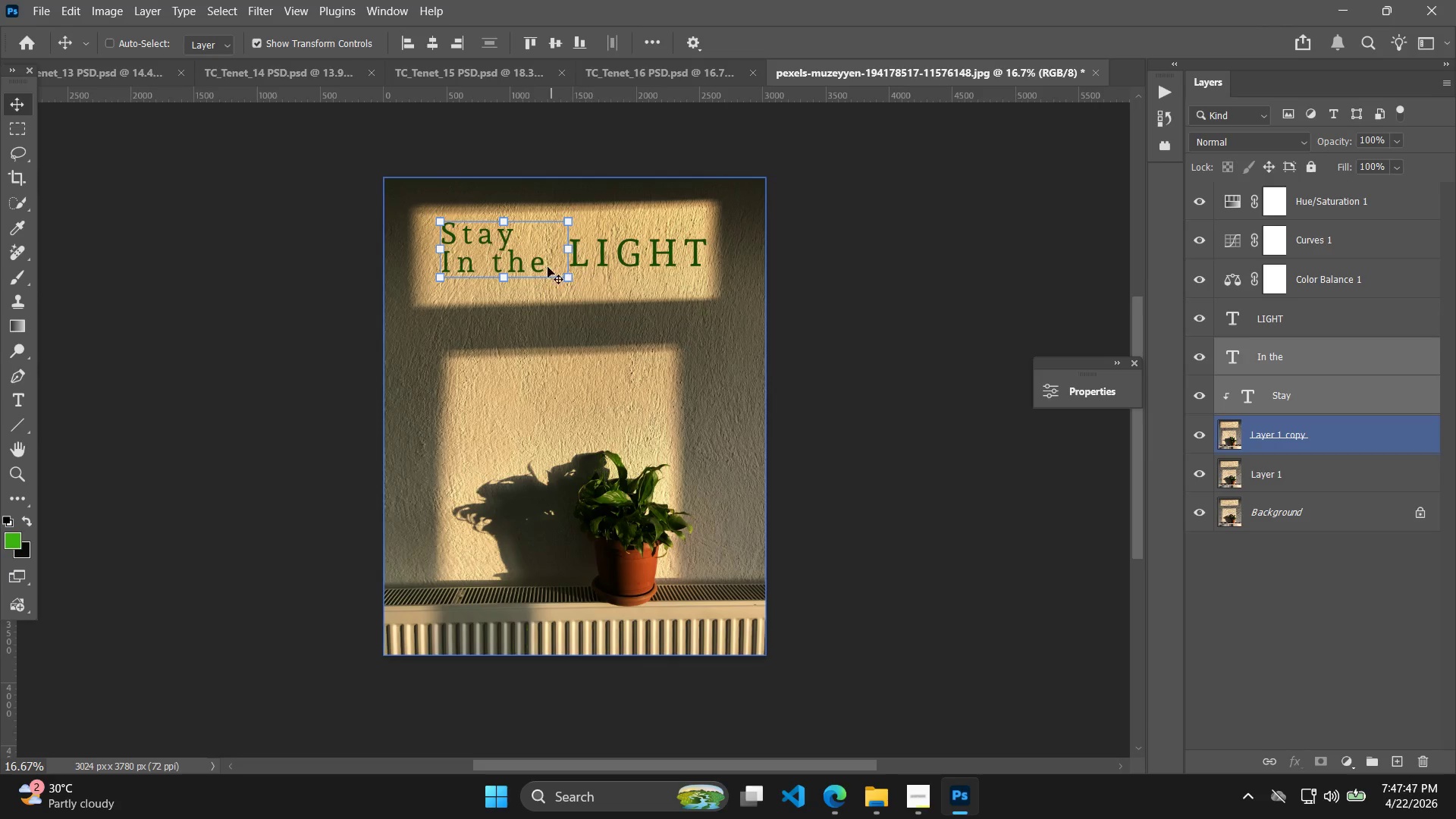 
left_click_drag(start_coordinate=[536, 253], to_coordinate=[531, 259])
 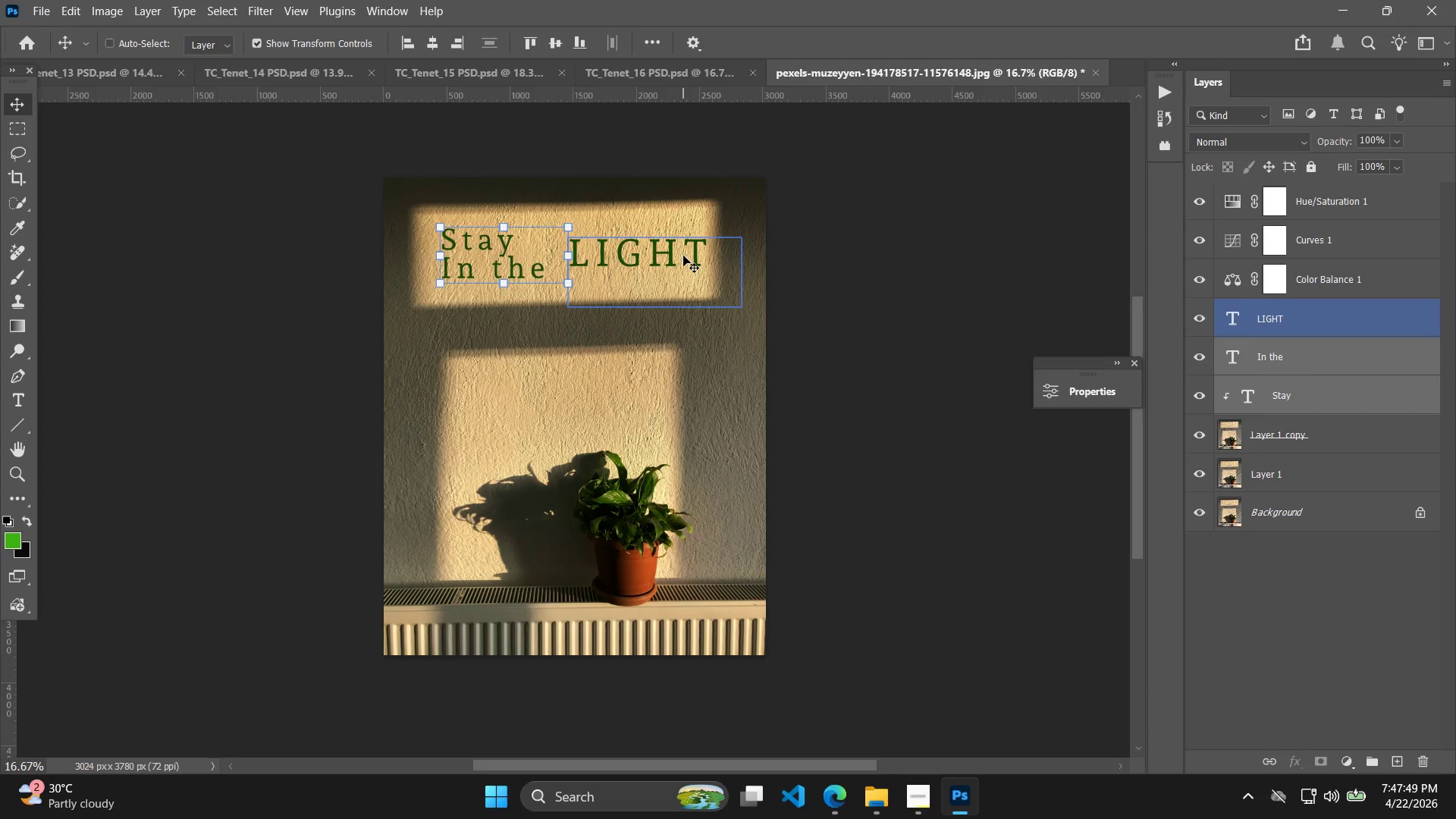 
left_click_drag(start_coordinate=[683, 256], to_coordinate=[677, 258])
 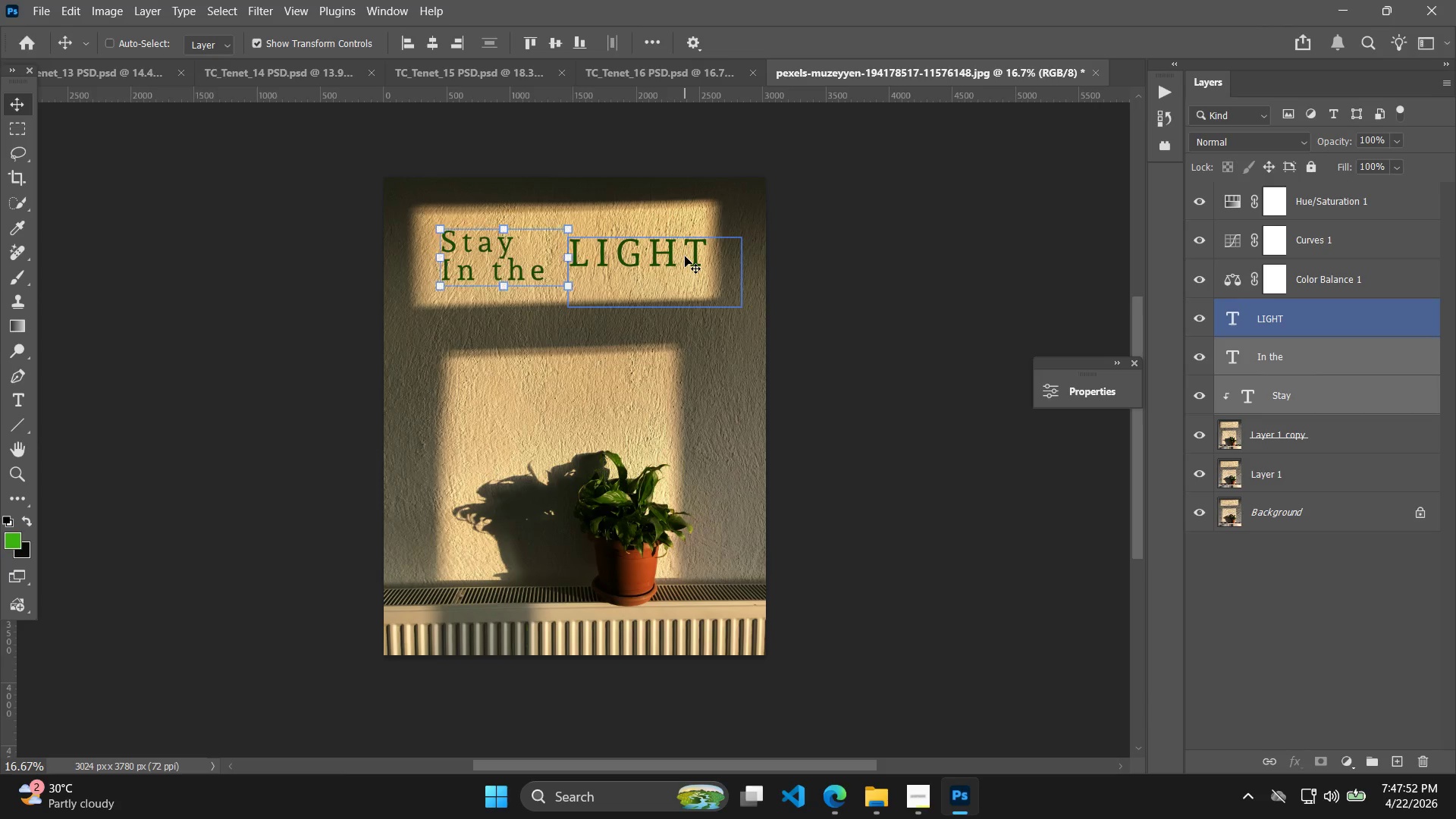 
left_click_drag(start_coordinate=[683, 256], to_coordinate=[665, 256])
 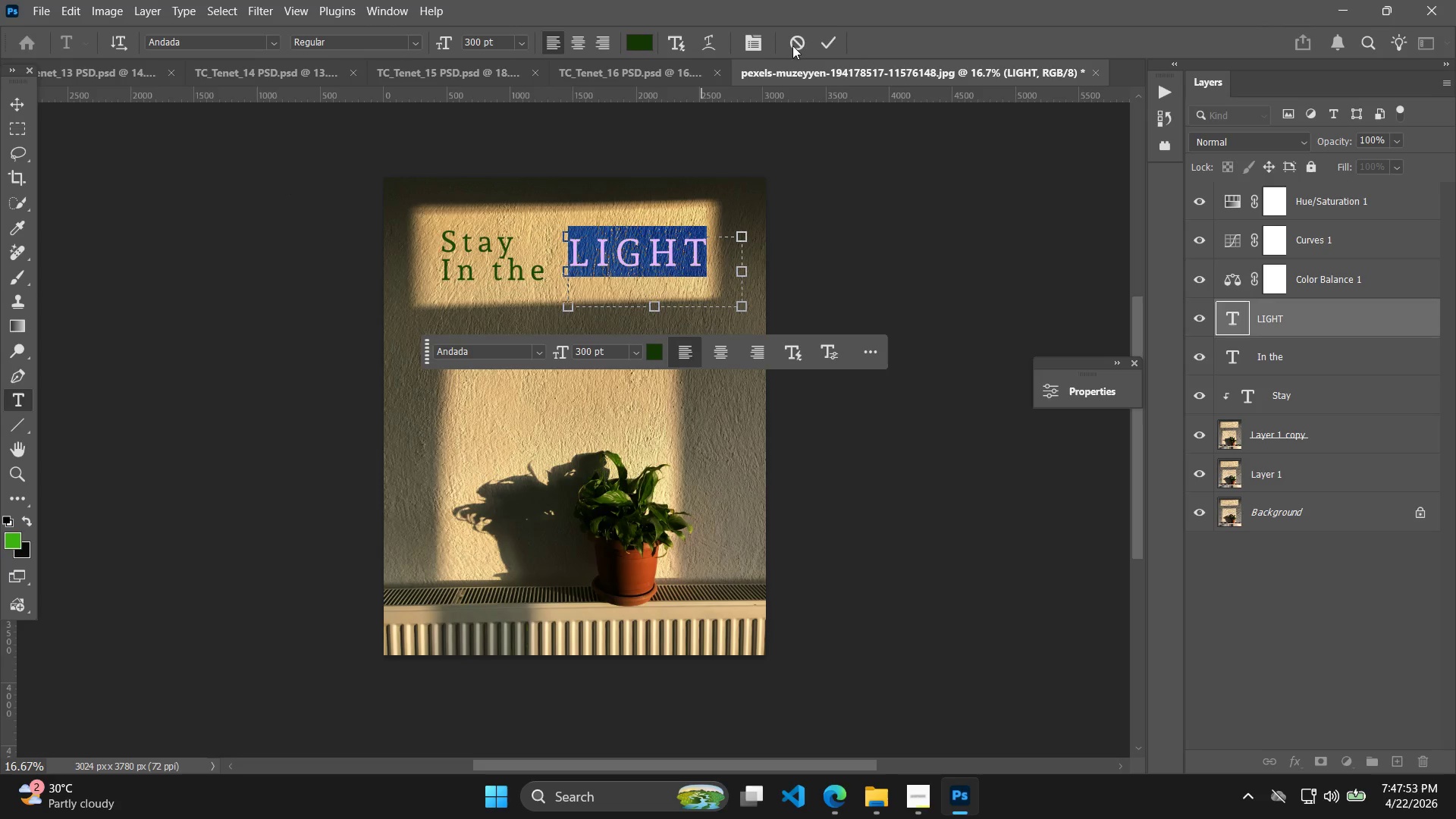 
left_click([830, 42])
 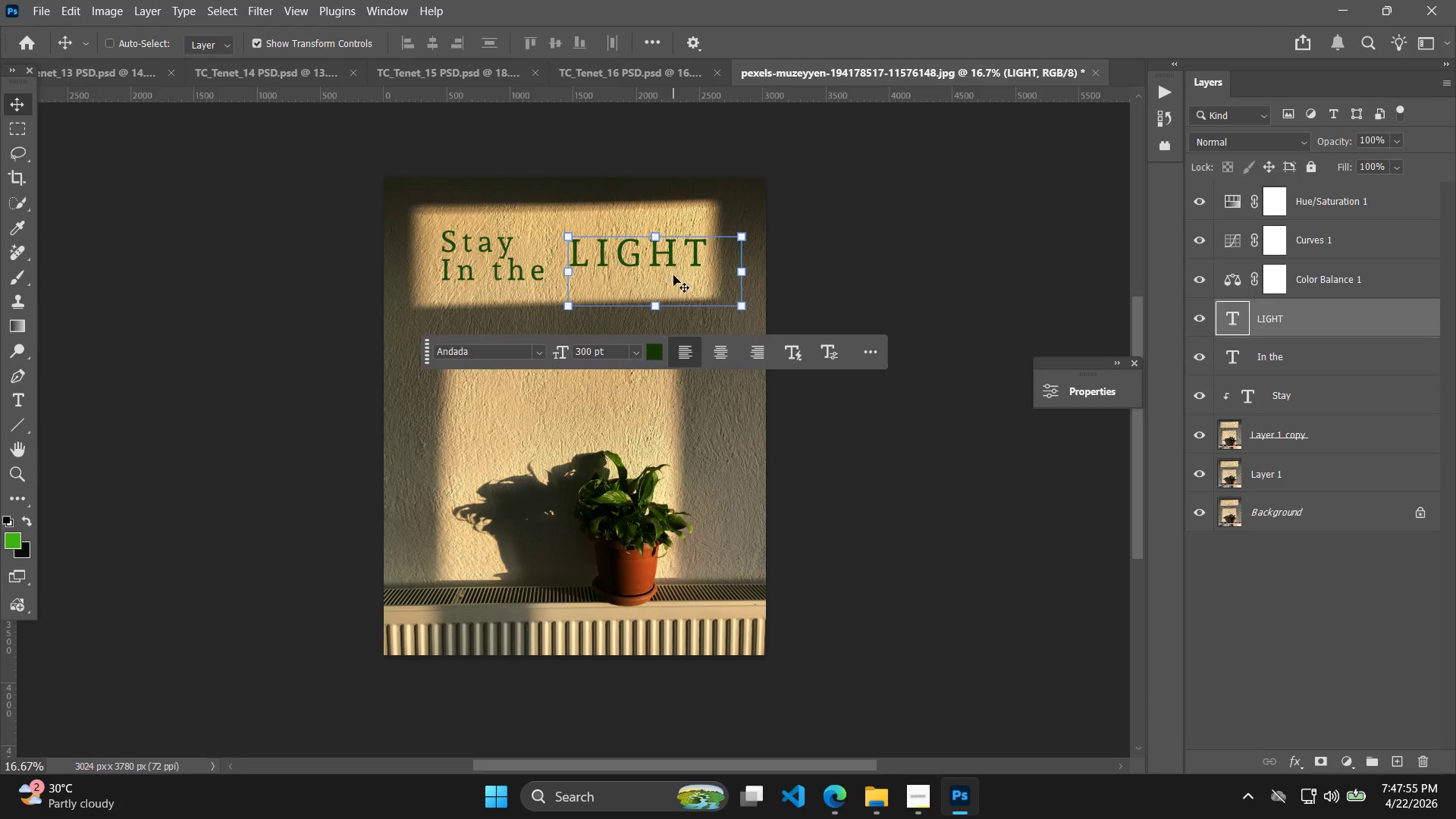 
left_click_drag(start_coordinate=[685, 259], to_coordinate=[670, 258])
 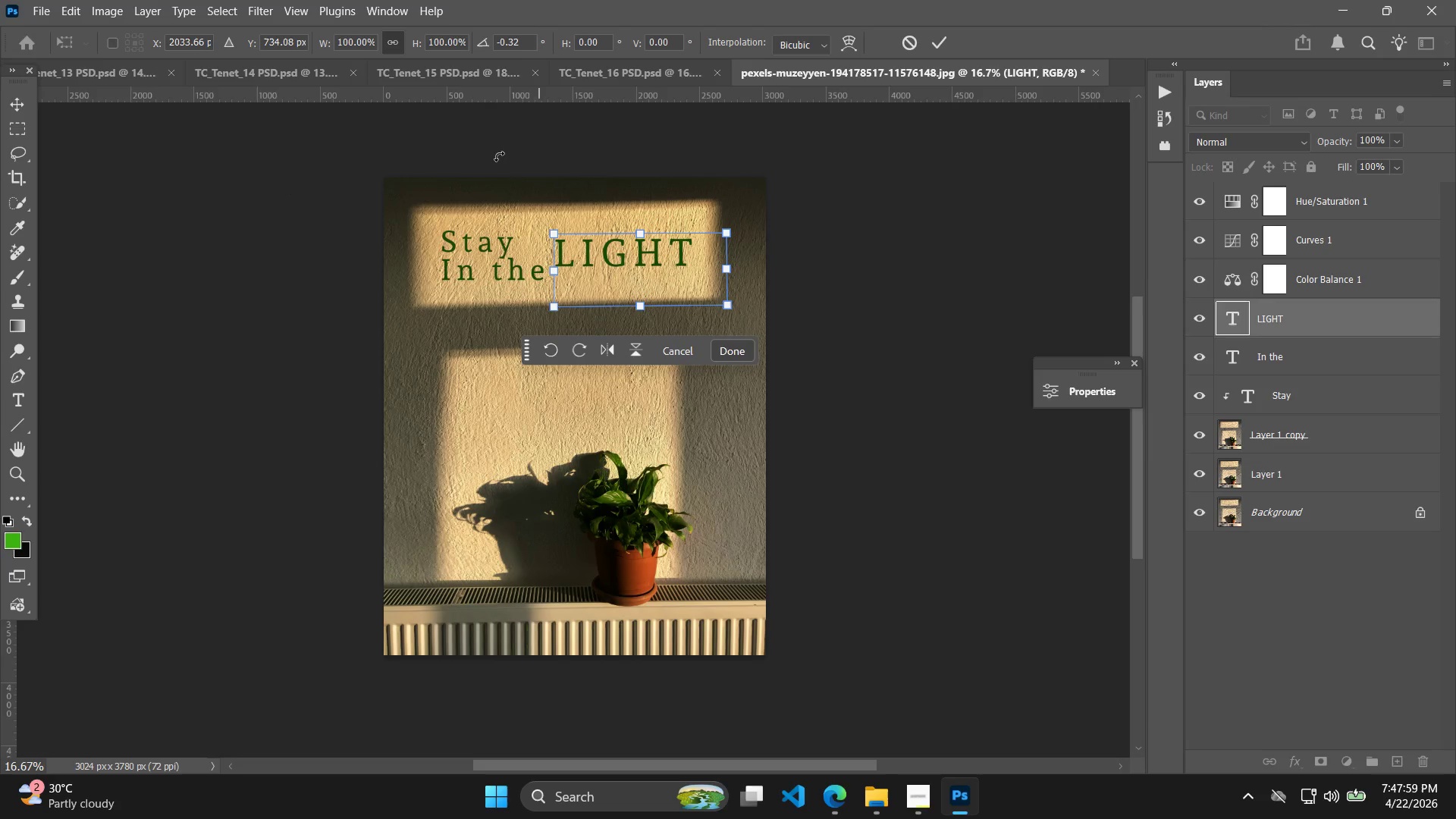 
left_click([1050, 393])
 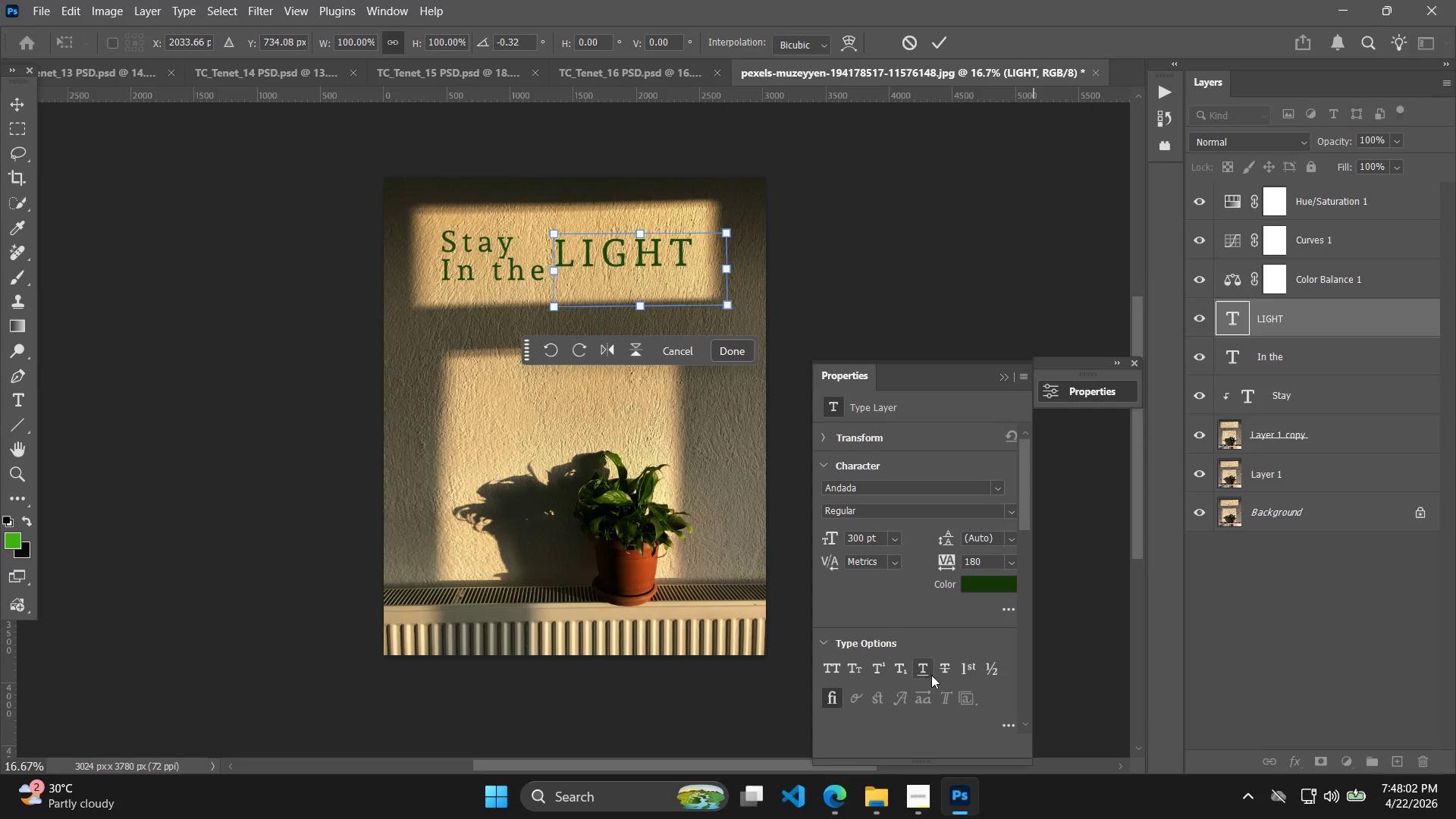 
left_click([930, 675])
 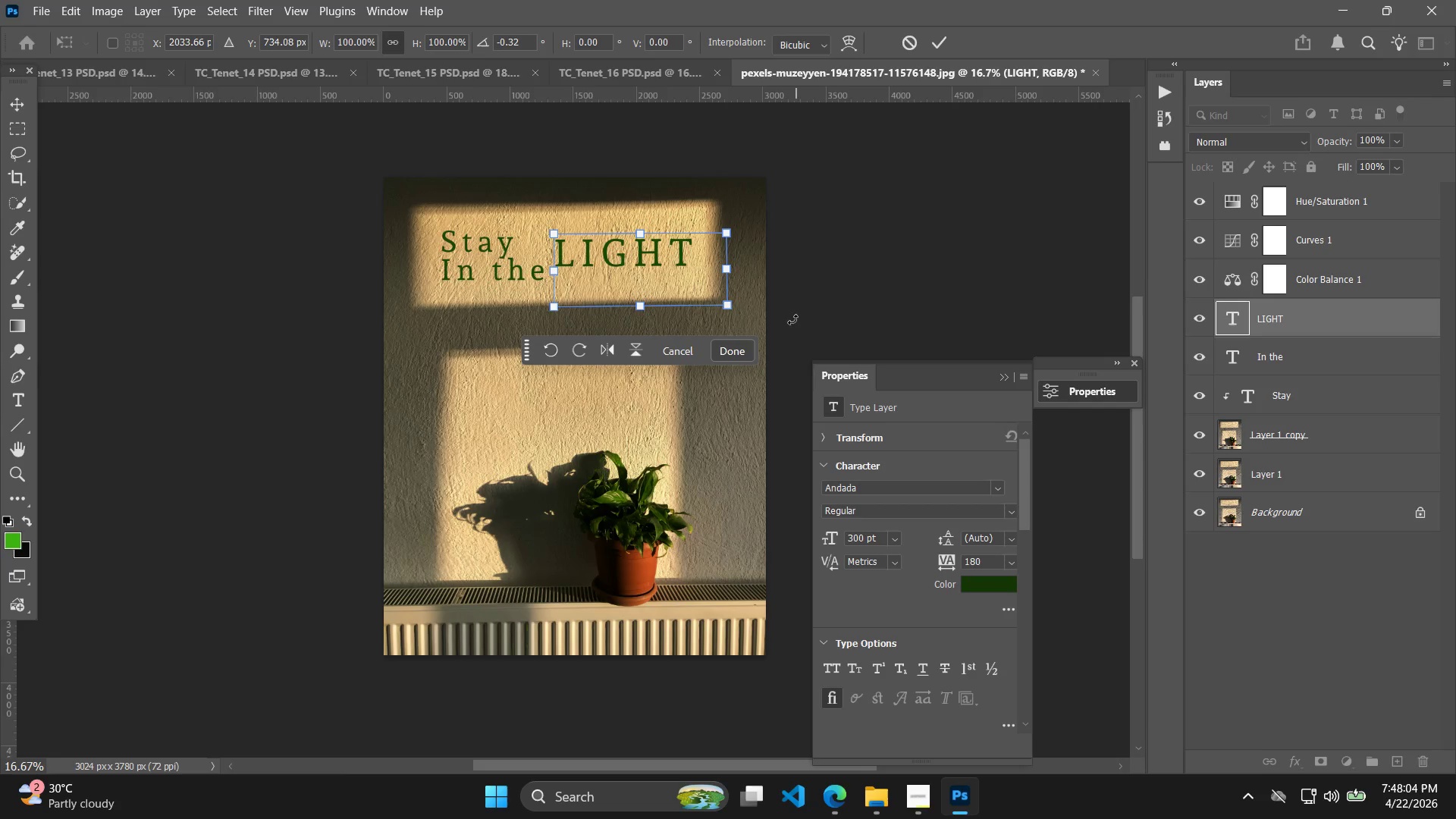 
double_click([657, 259])
 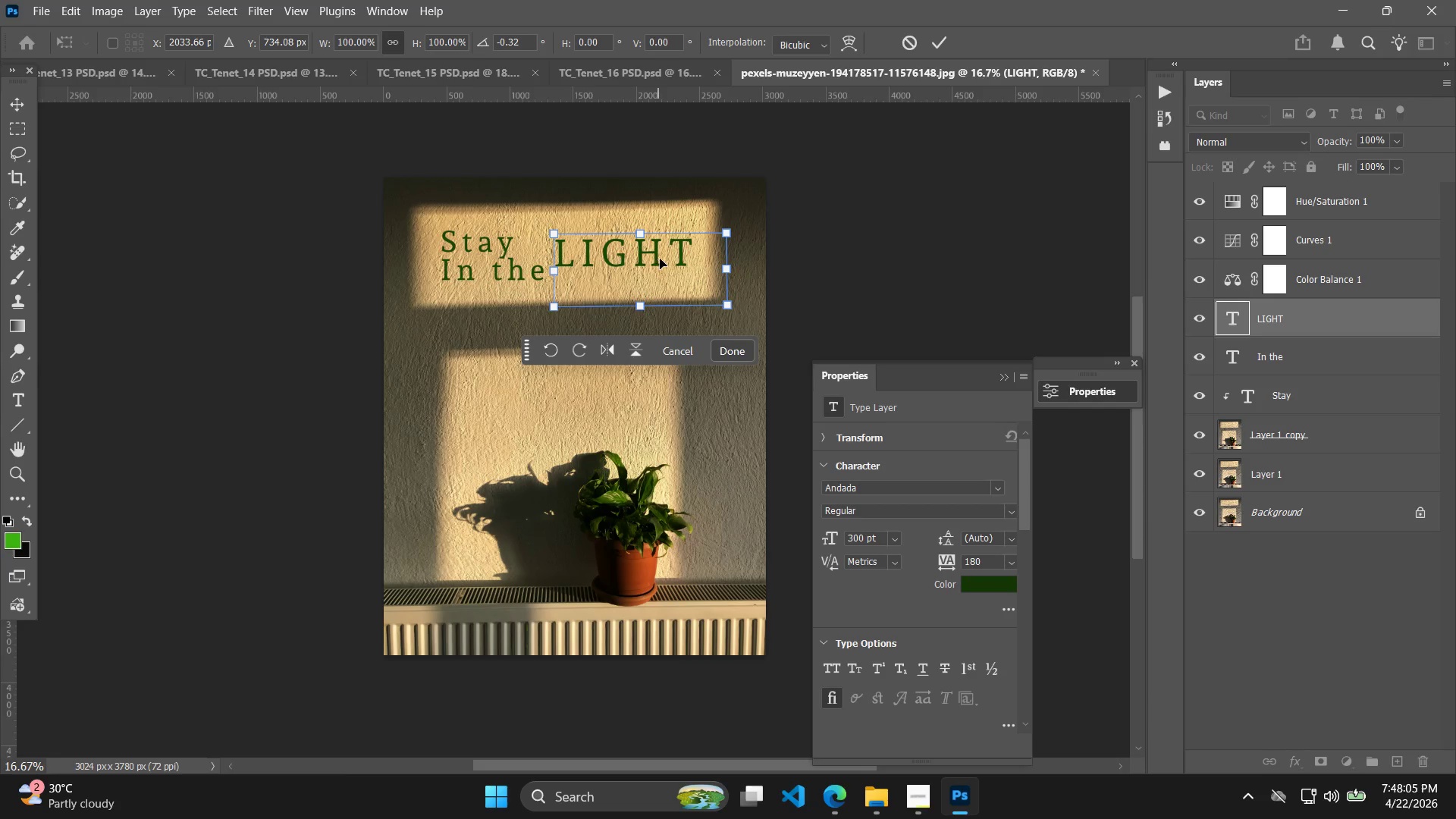 
triple_click([679, 255])
 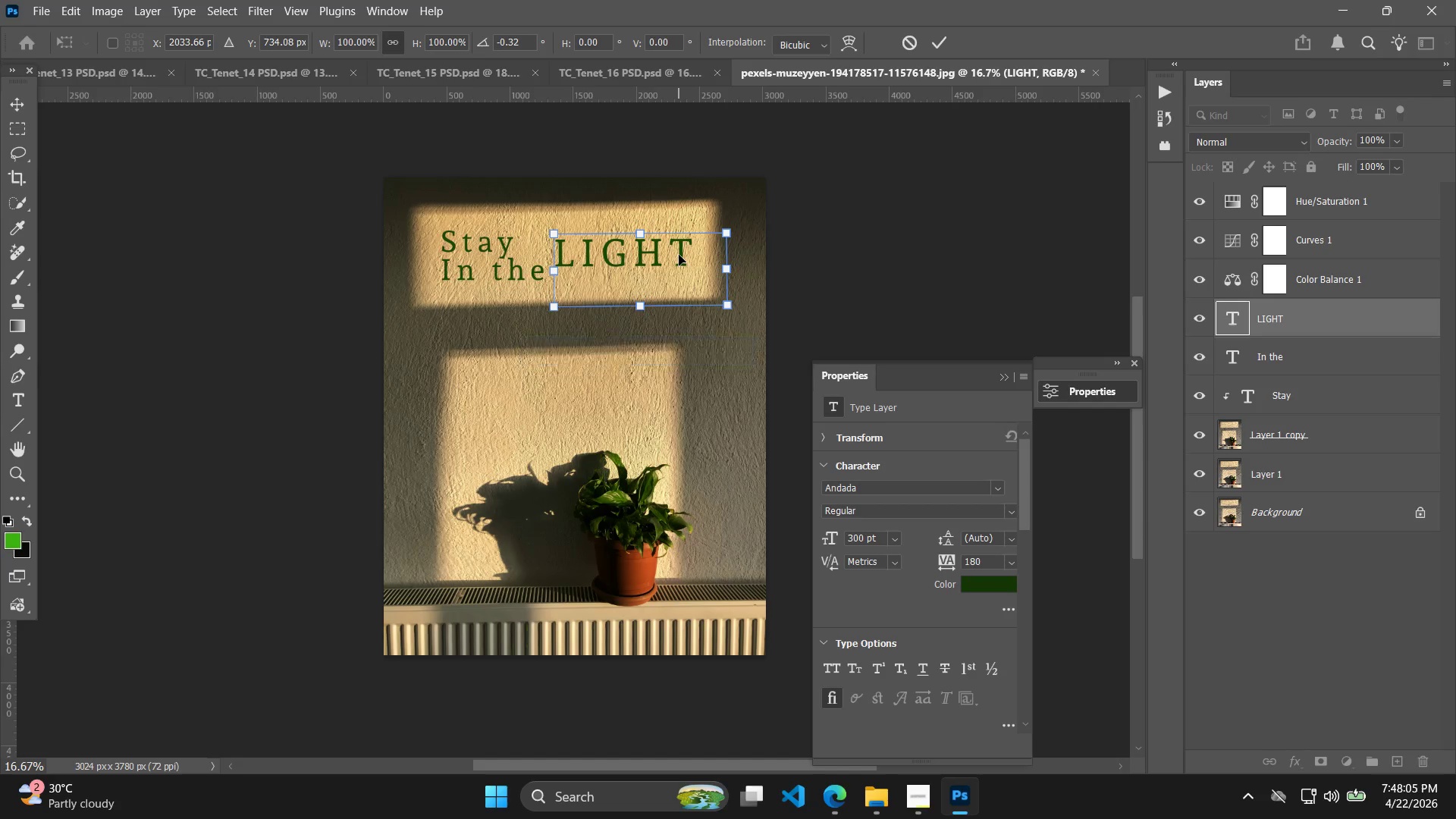 
triple_click([679, 255])
 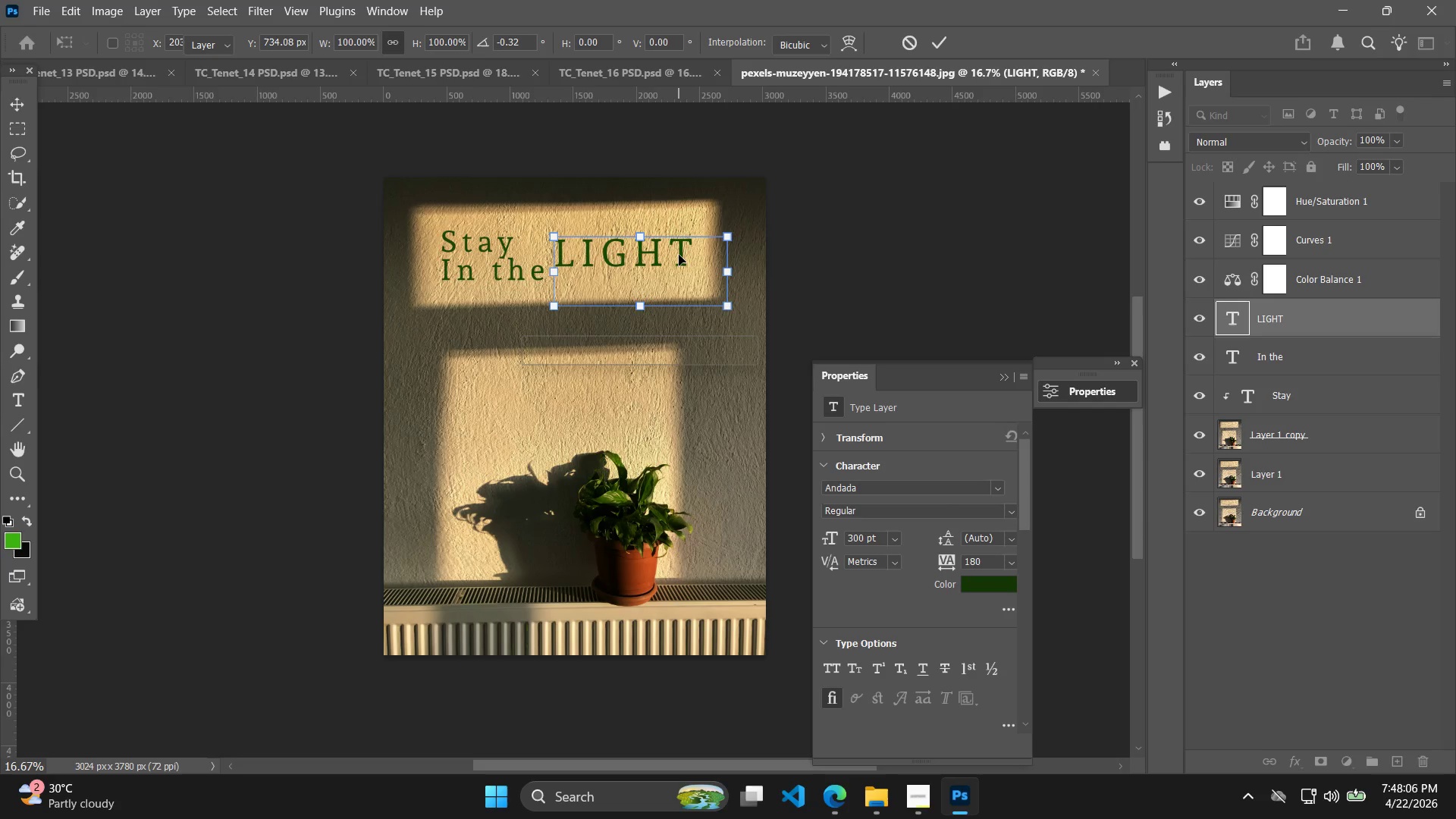 
triple_click([679, 255])
 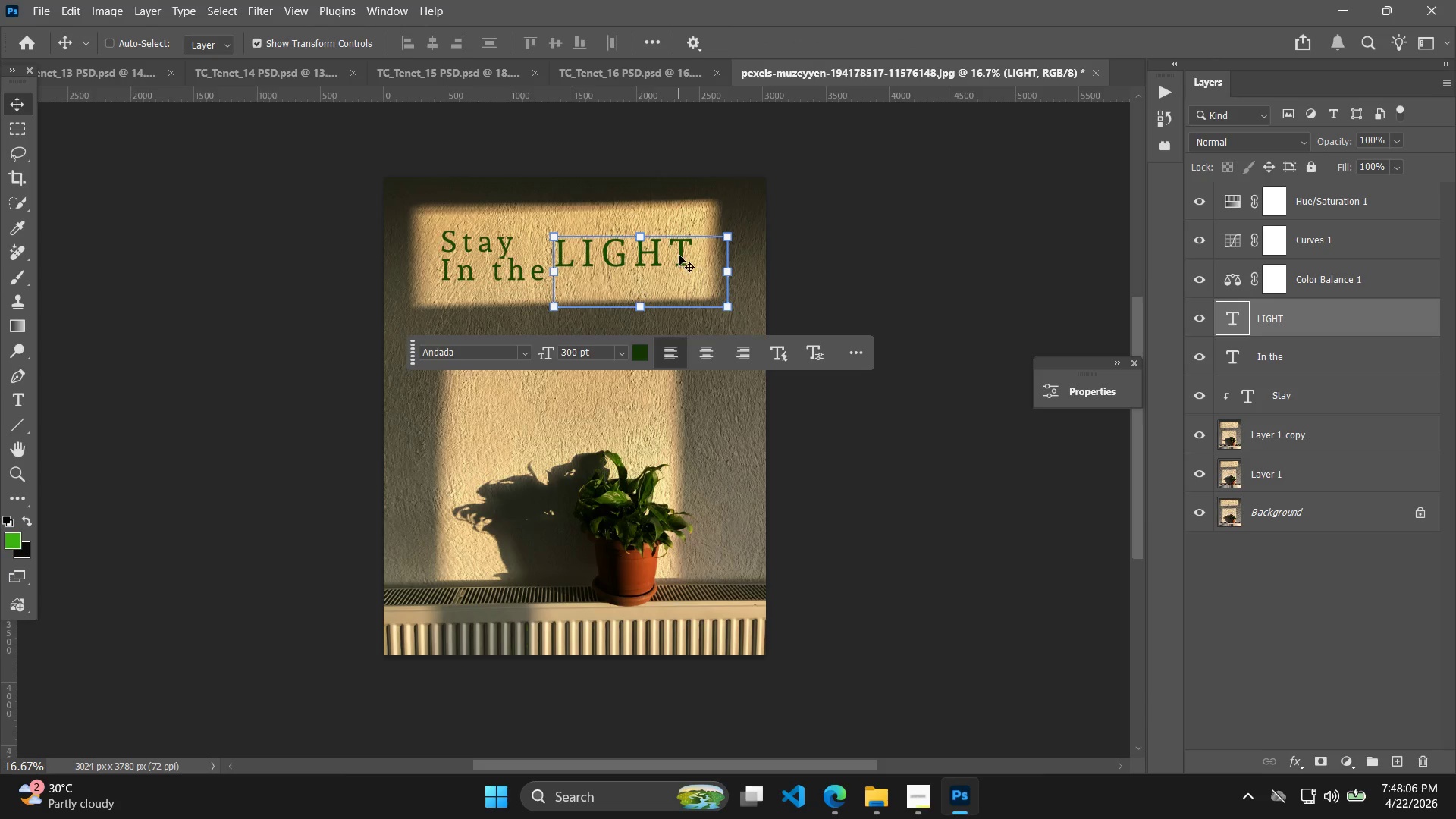 
triple_click([679, 255])
 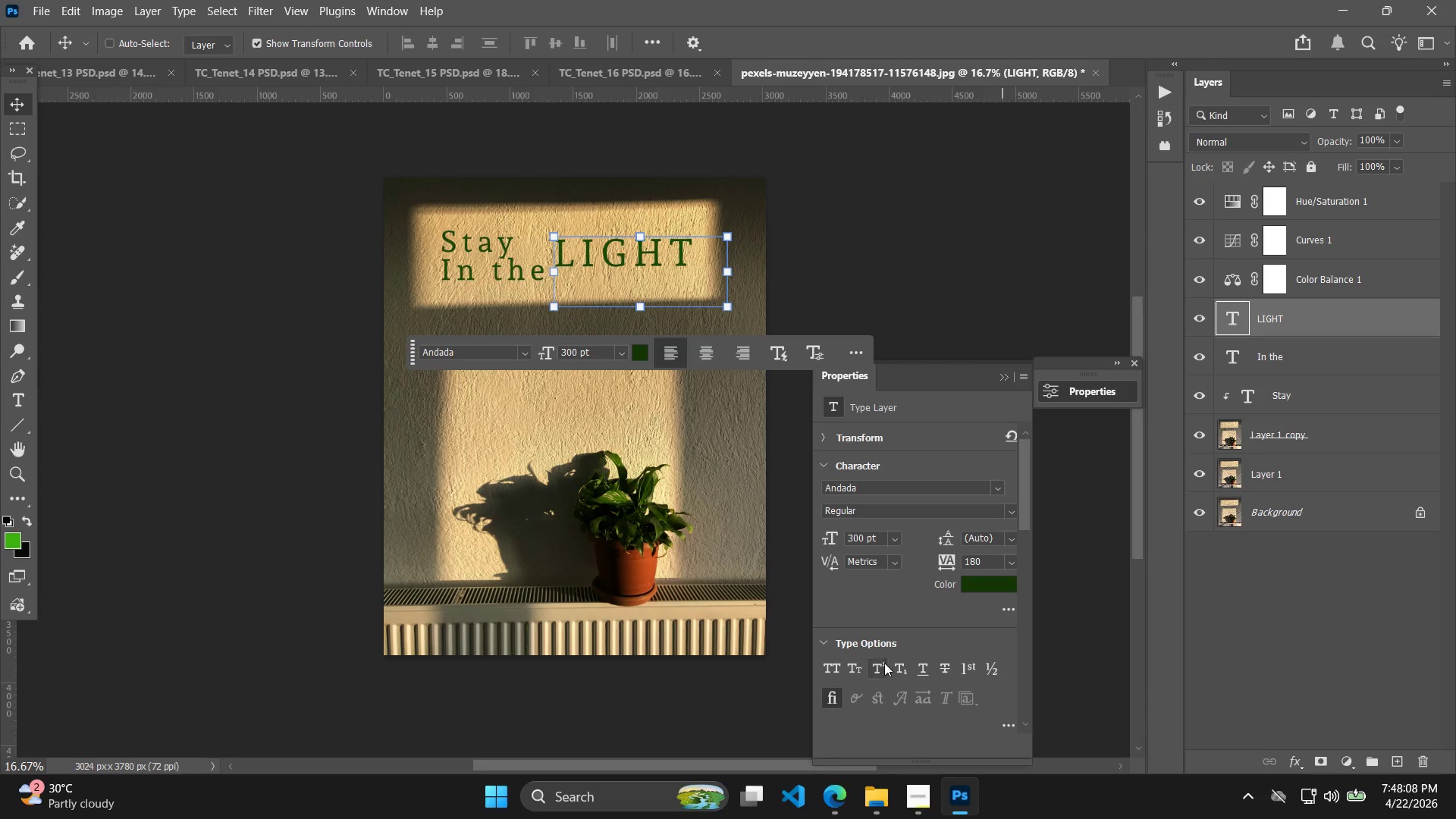 
double_click([922, 673])
 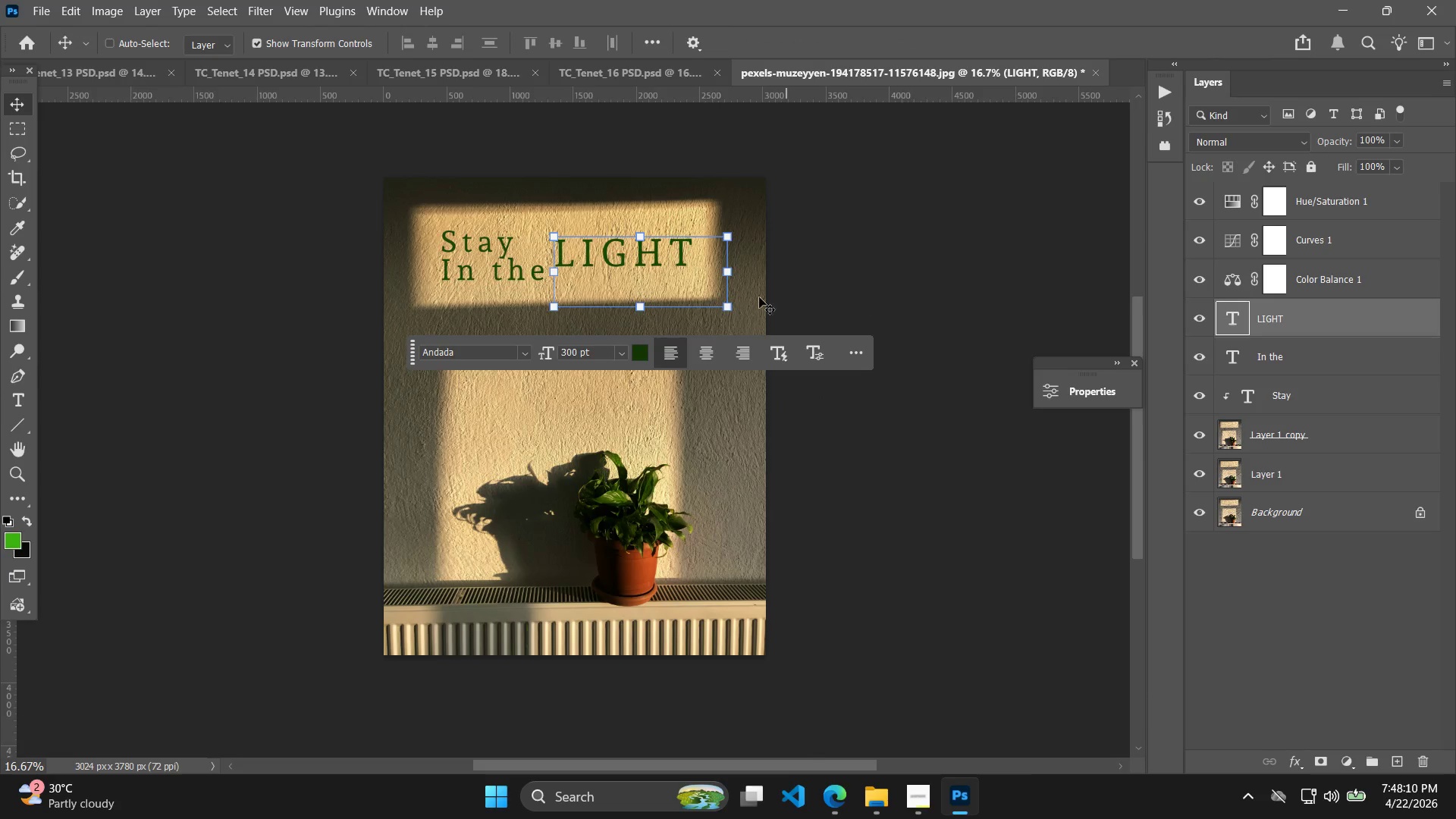 
left_click([945, 246])
 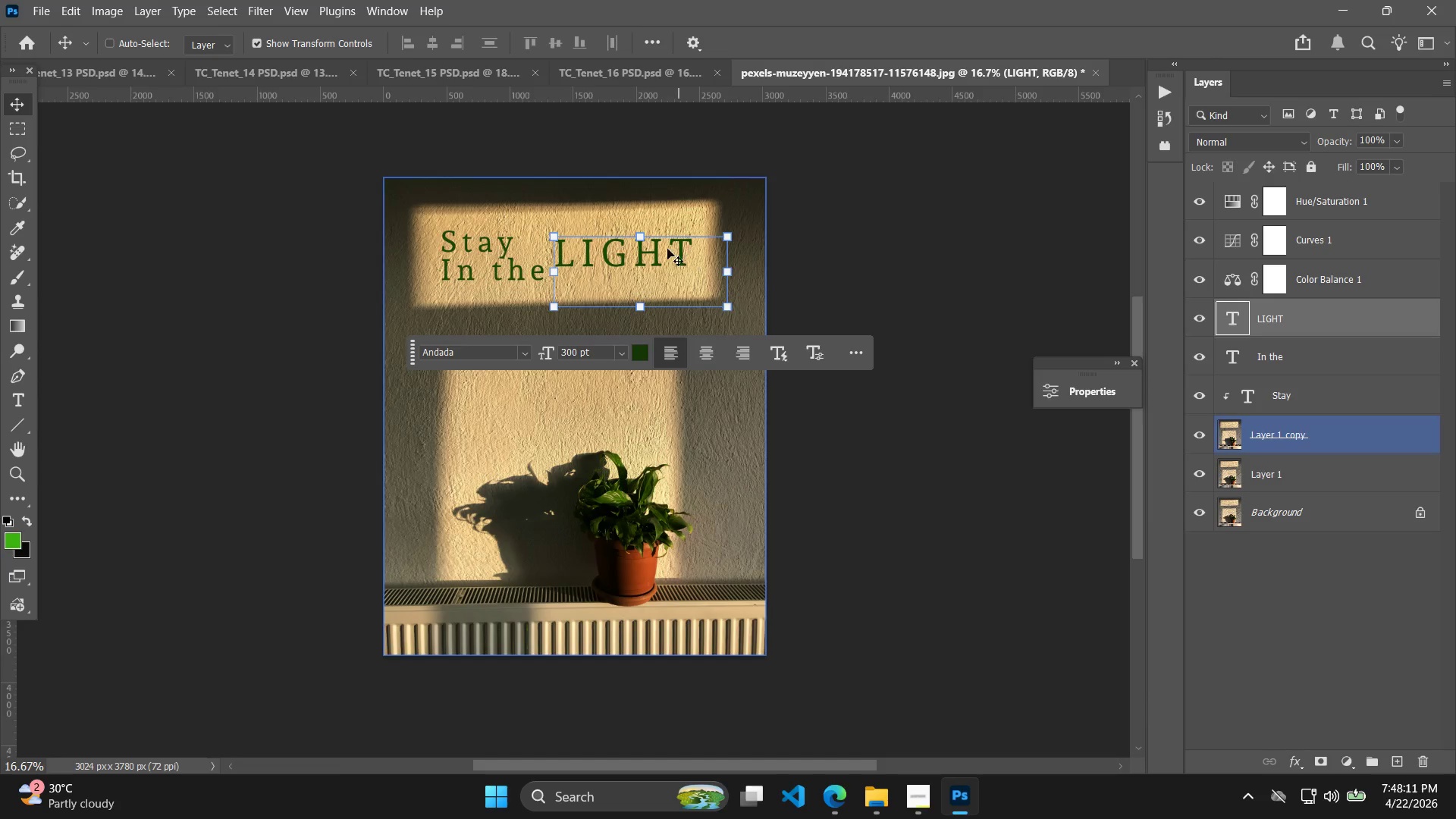 
double_click([663, 249])
 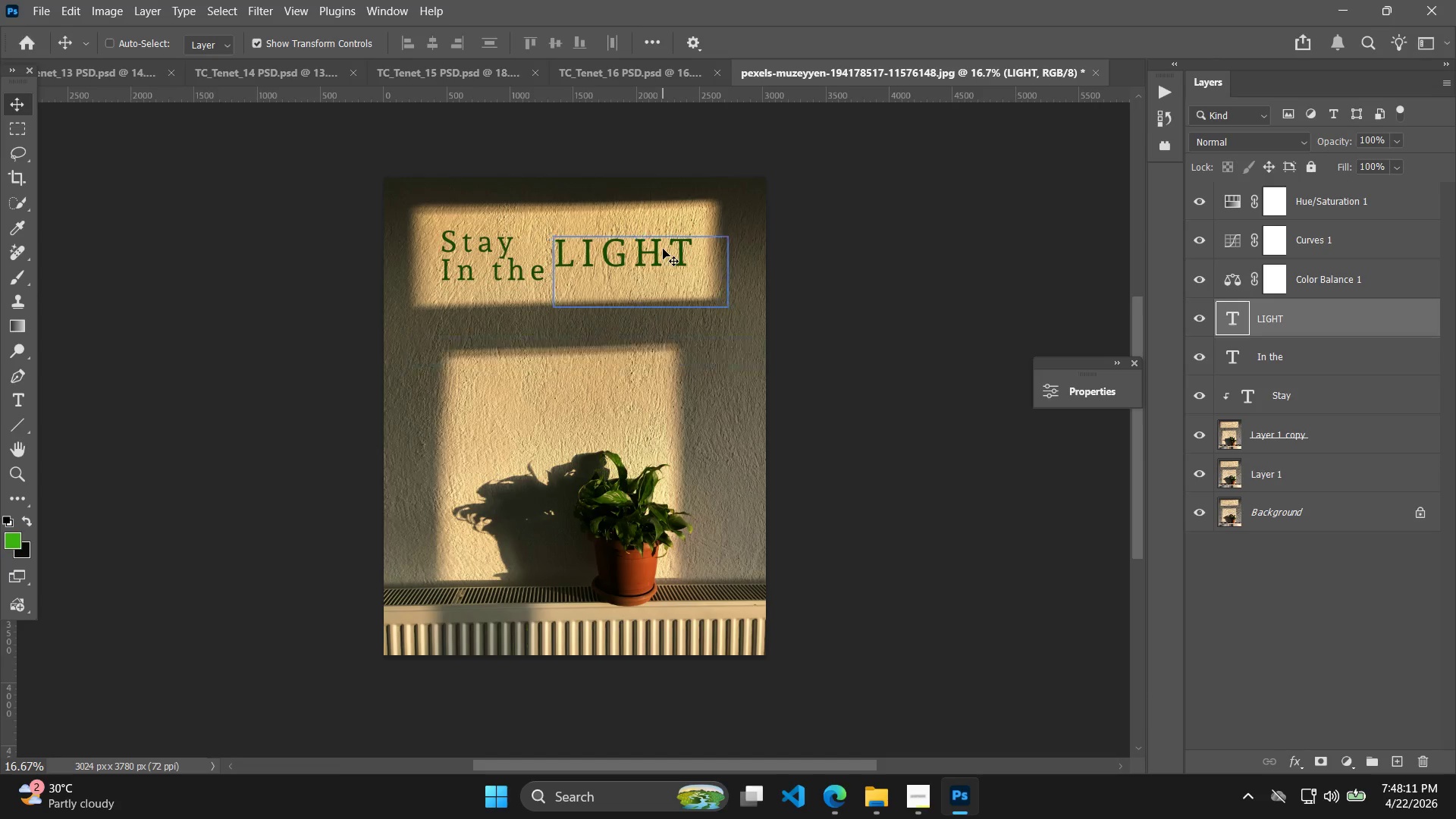 
triple_click([663, 249])
 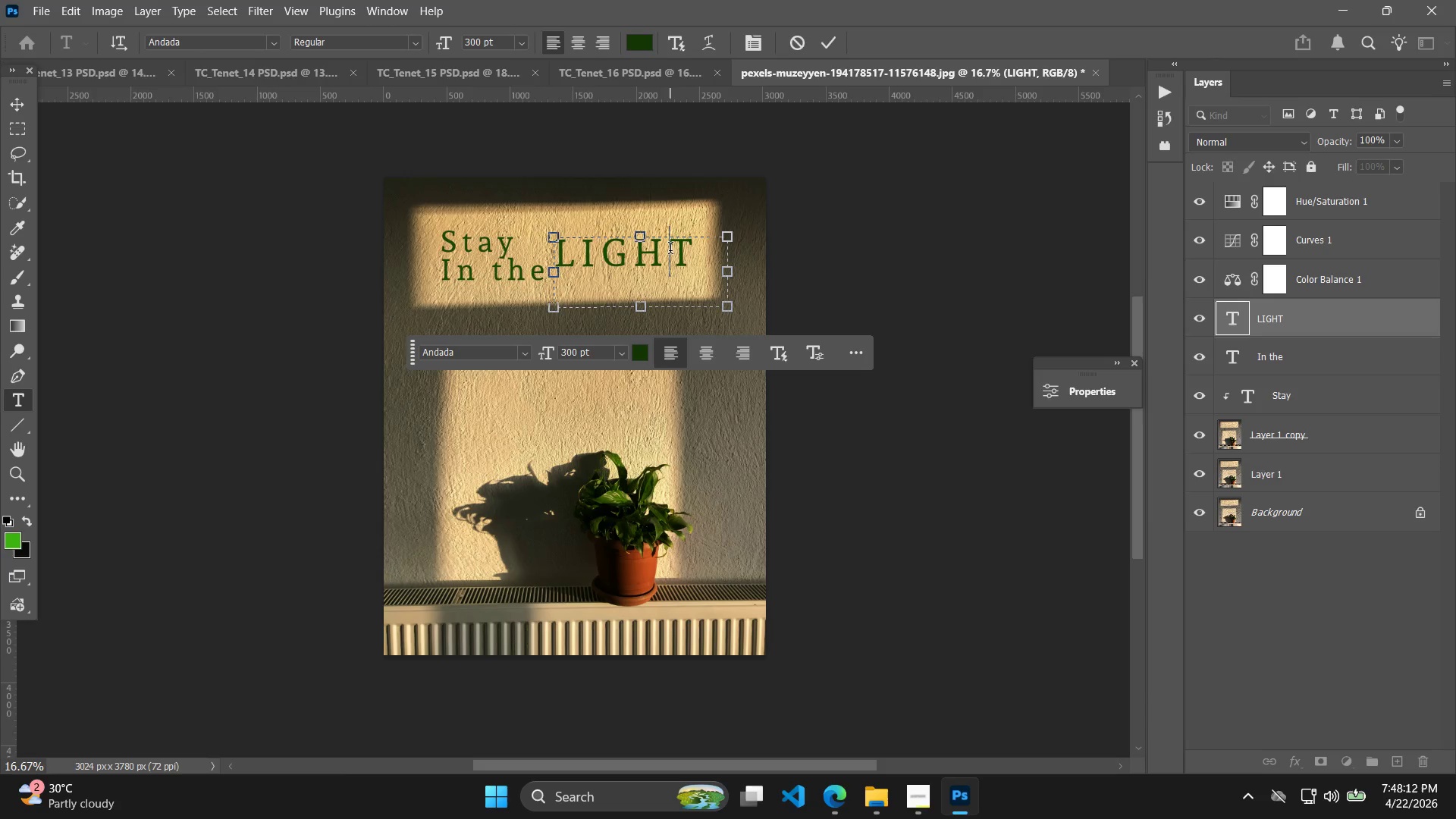 
double_click([701, 256])
 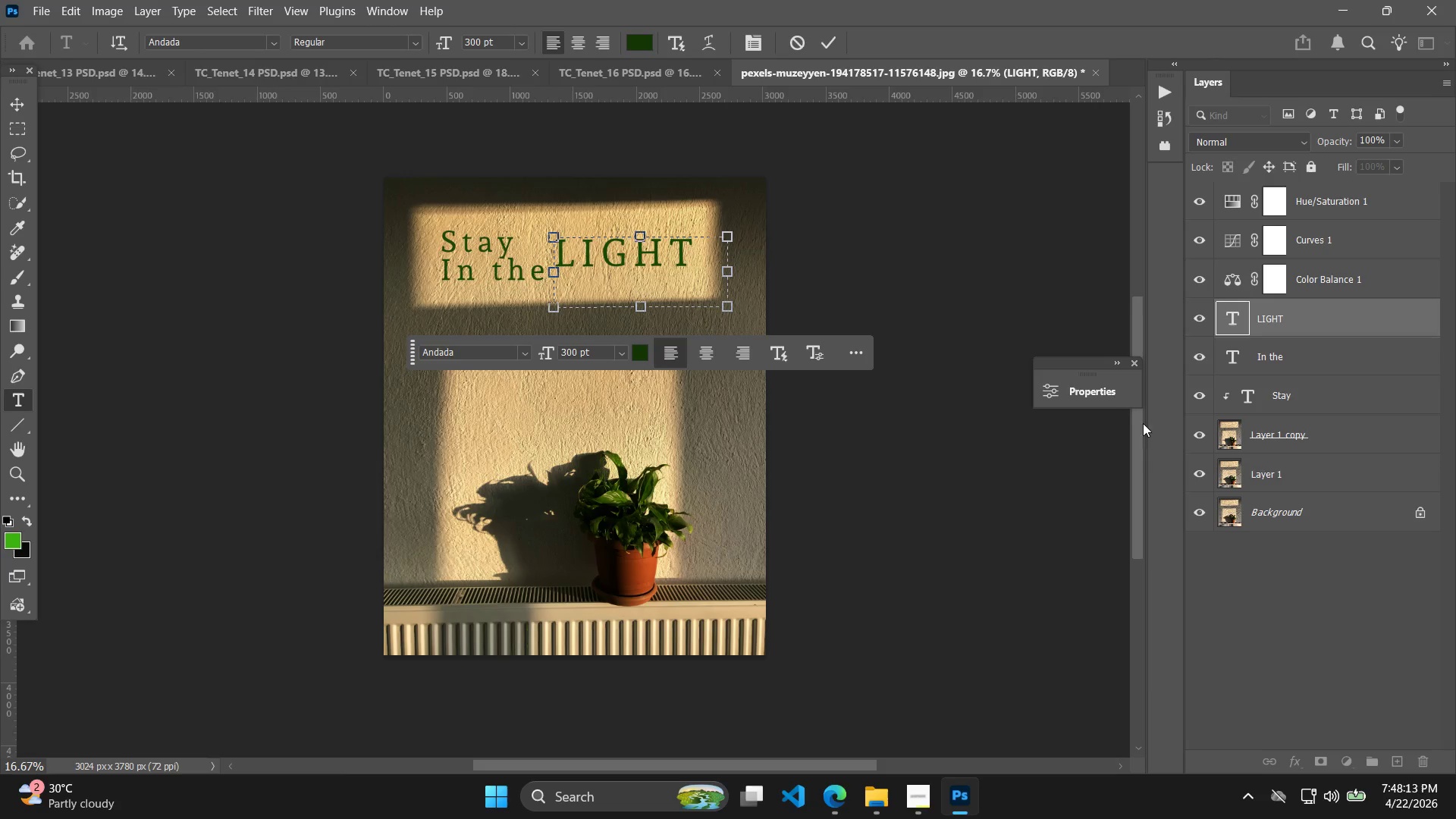 
left_click([1105, 393])
 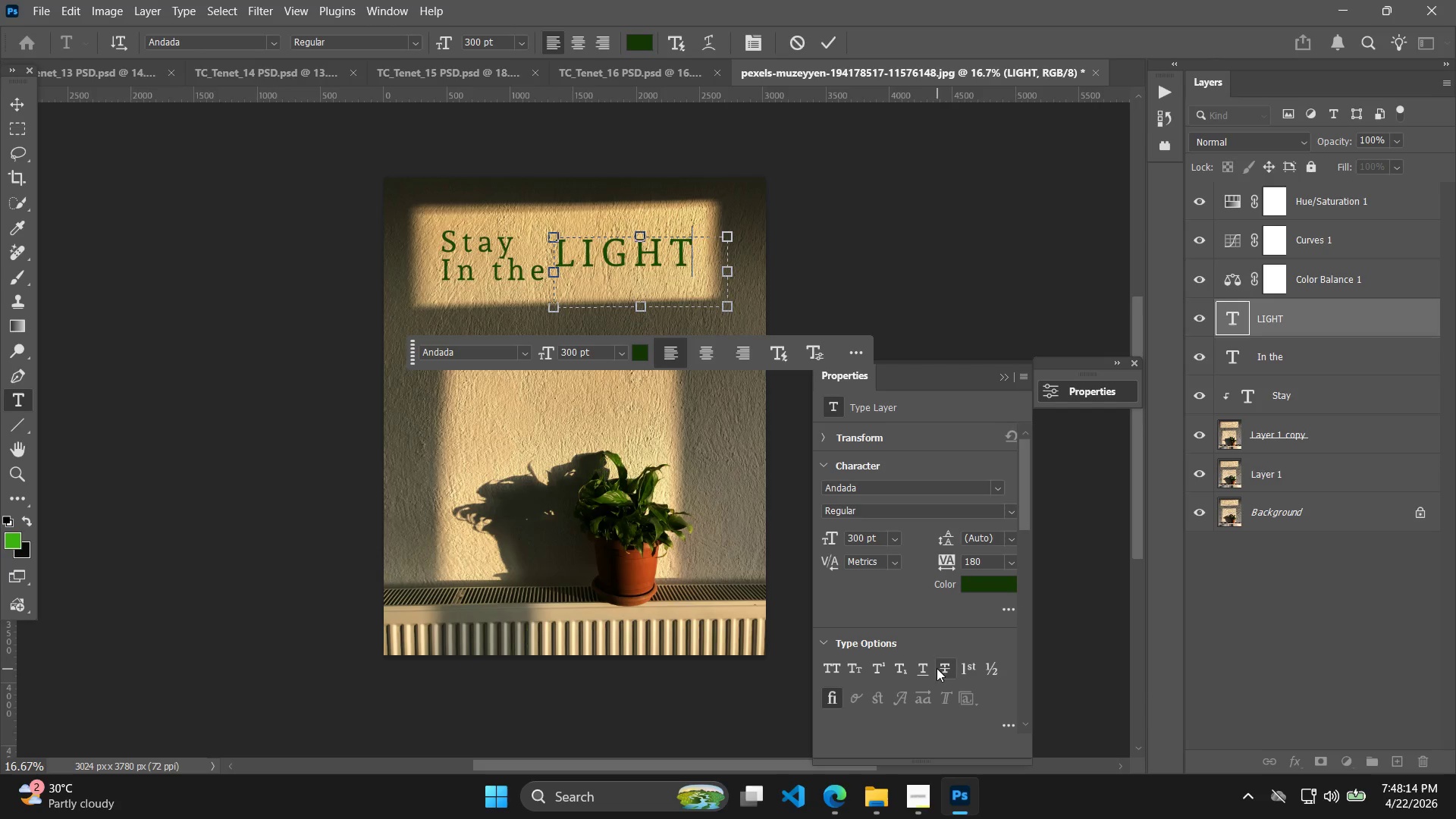 
left_click([918, 668])
 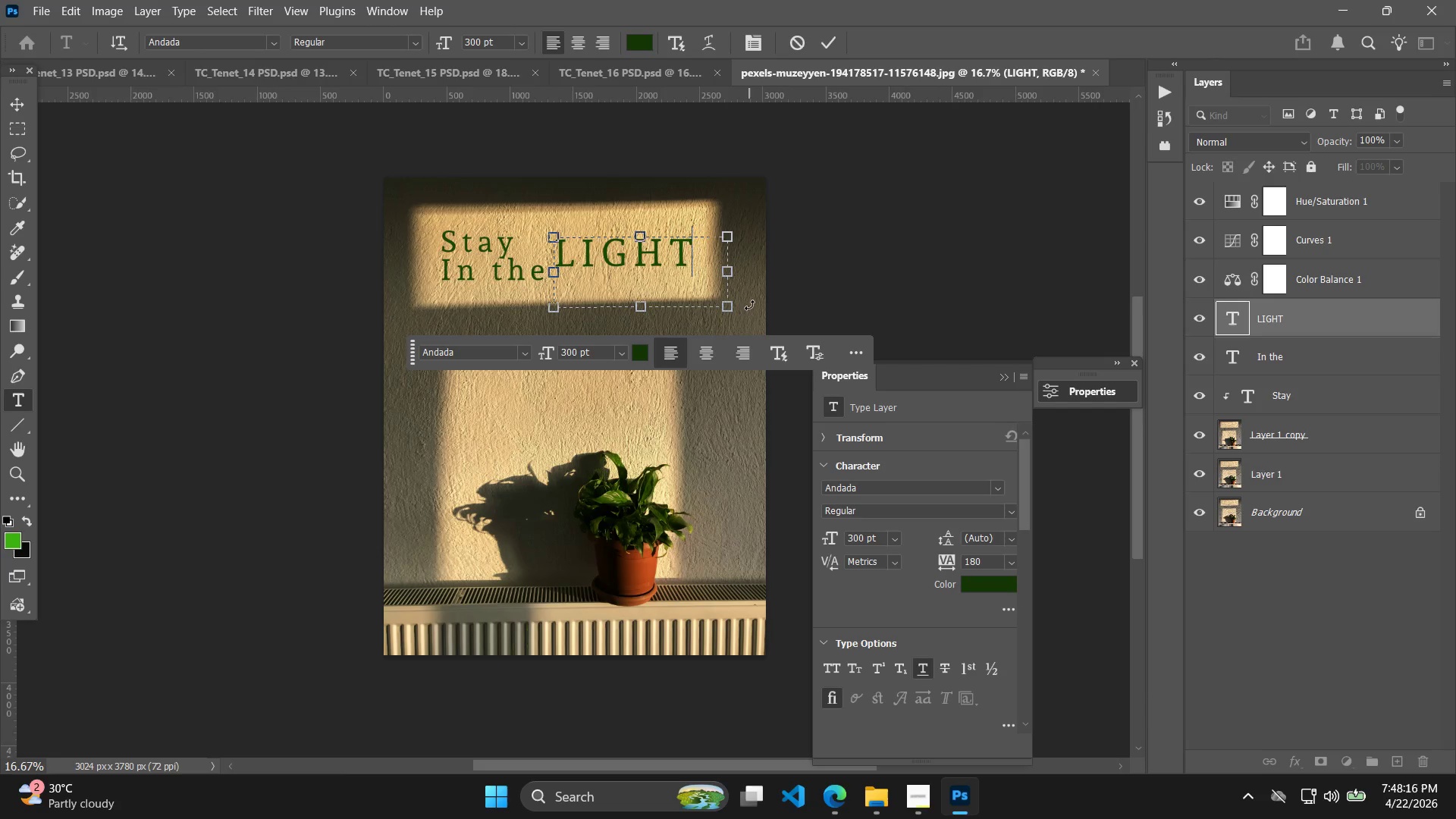 
left_click_drag(start_coordinate=[733, 309], to_coordinate=[786, 325])
 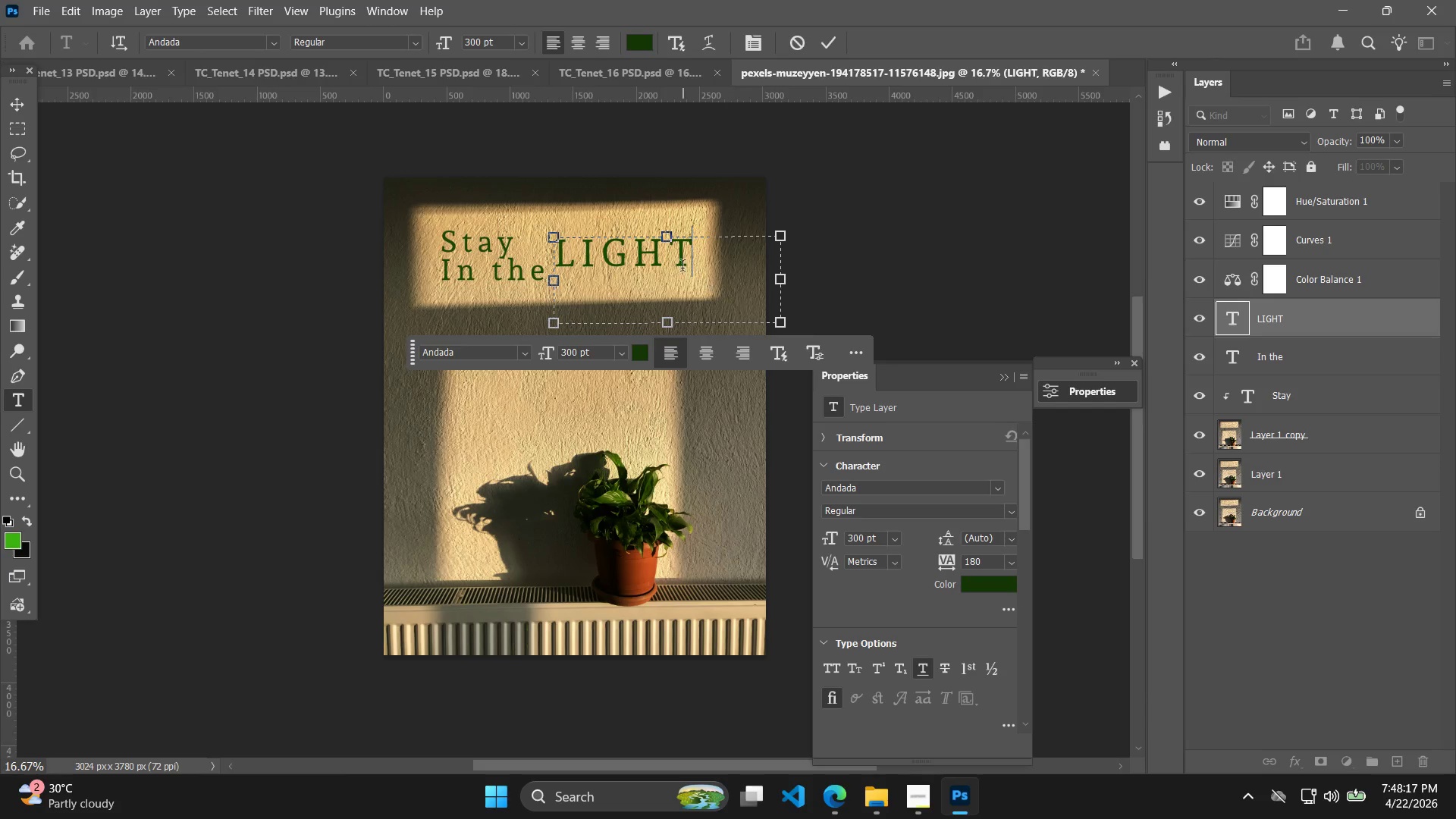 
left_click_drag(start_coordinate=[687, 259], to_coordinate=[494, 280])
 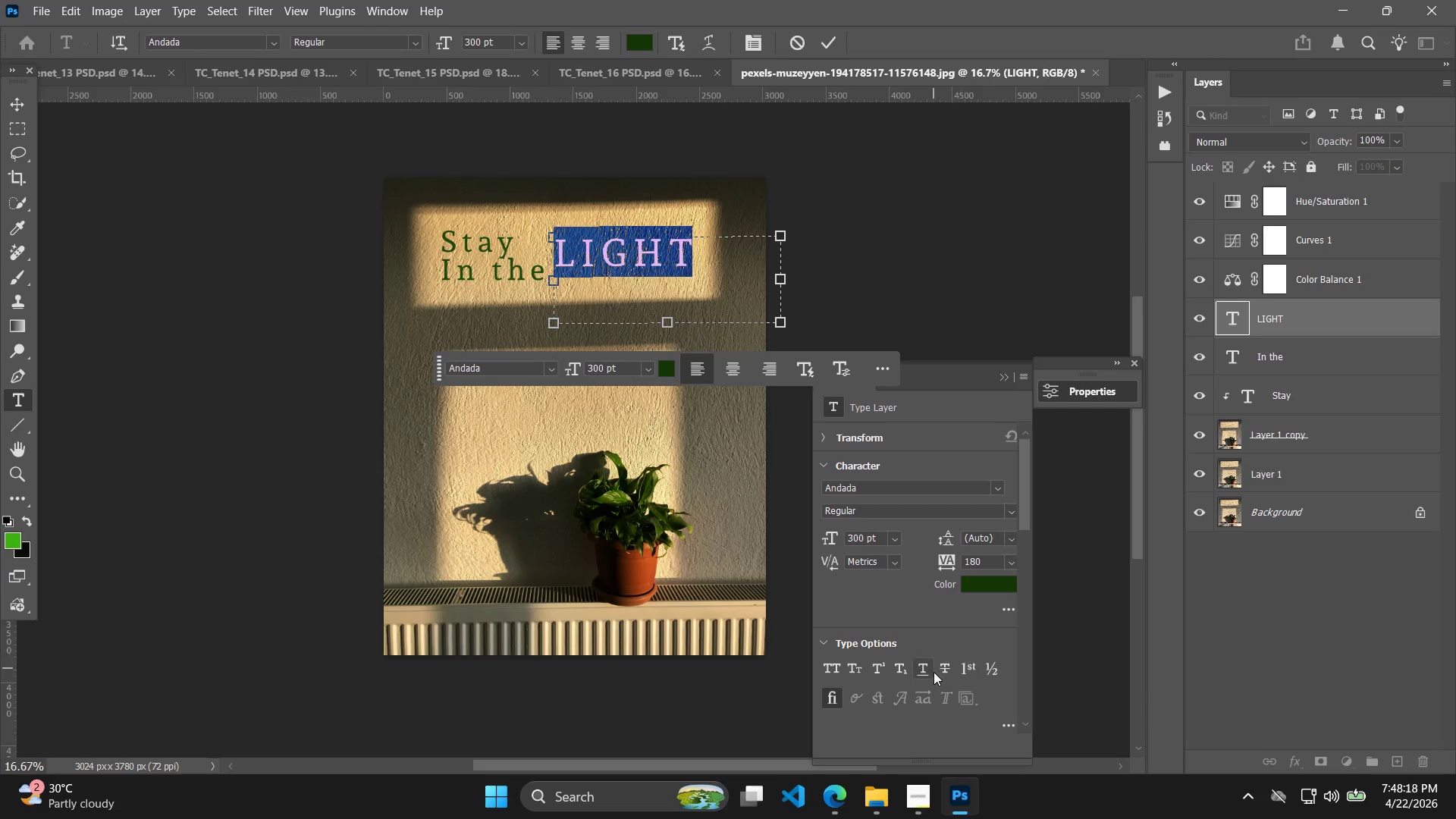 
left_click([925, 671])
 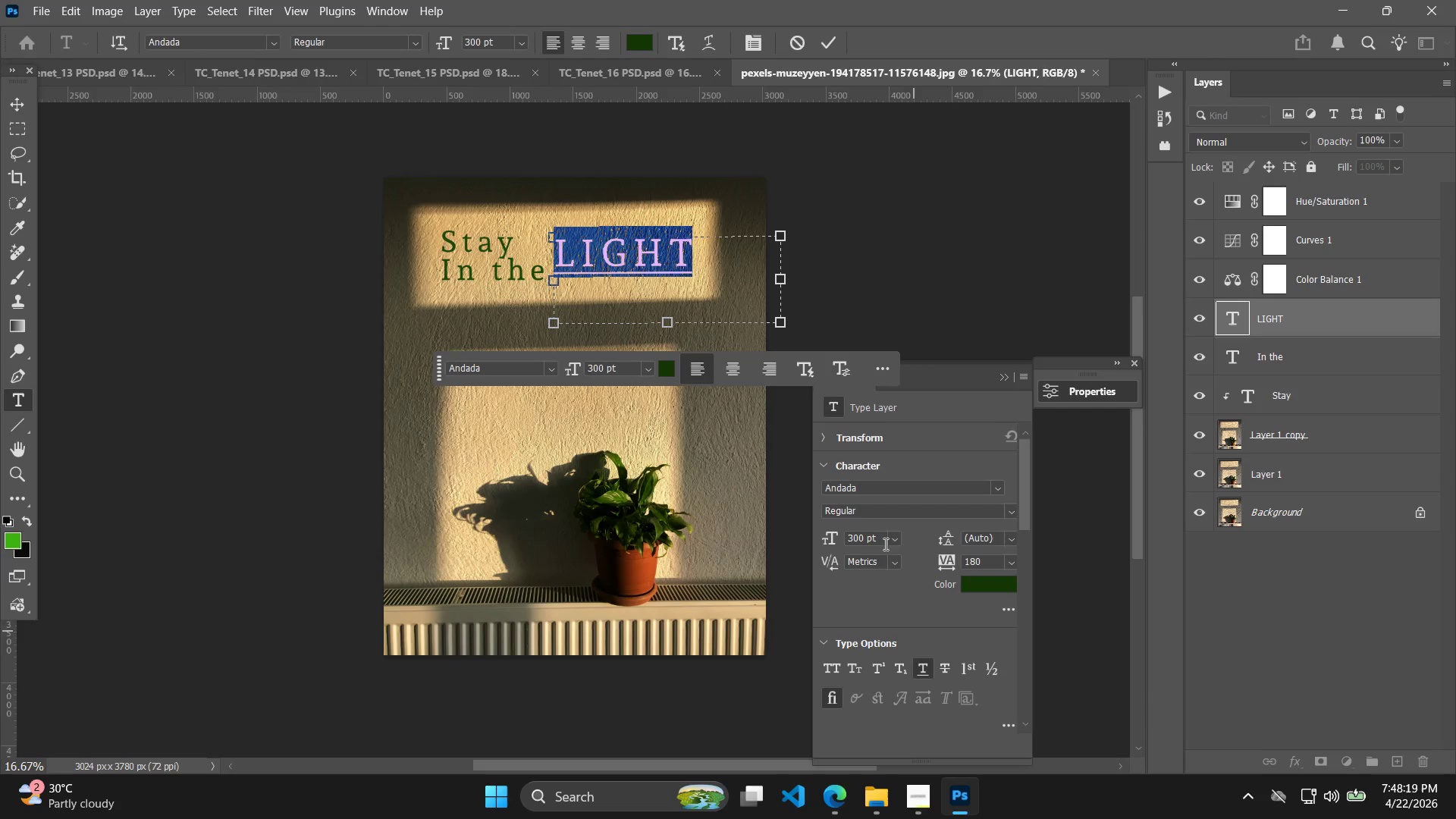 
left_click([917, 275])
 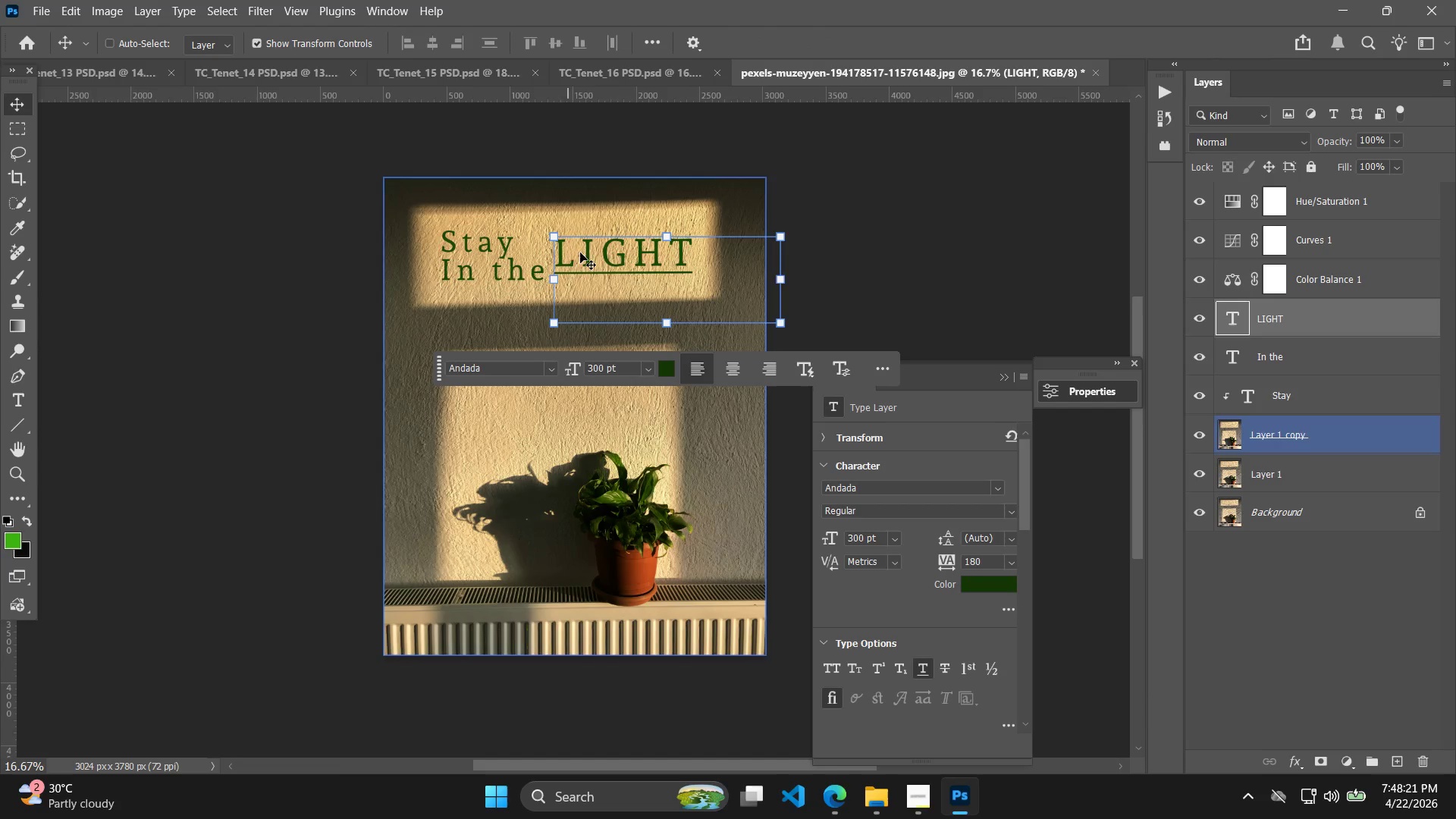 
left_click_drag(start_coordinate=[692, 254], to_coordinate=[696, 251])
 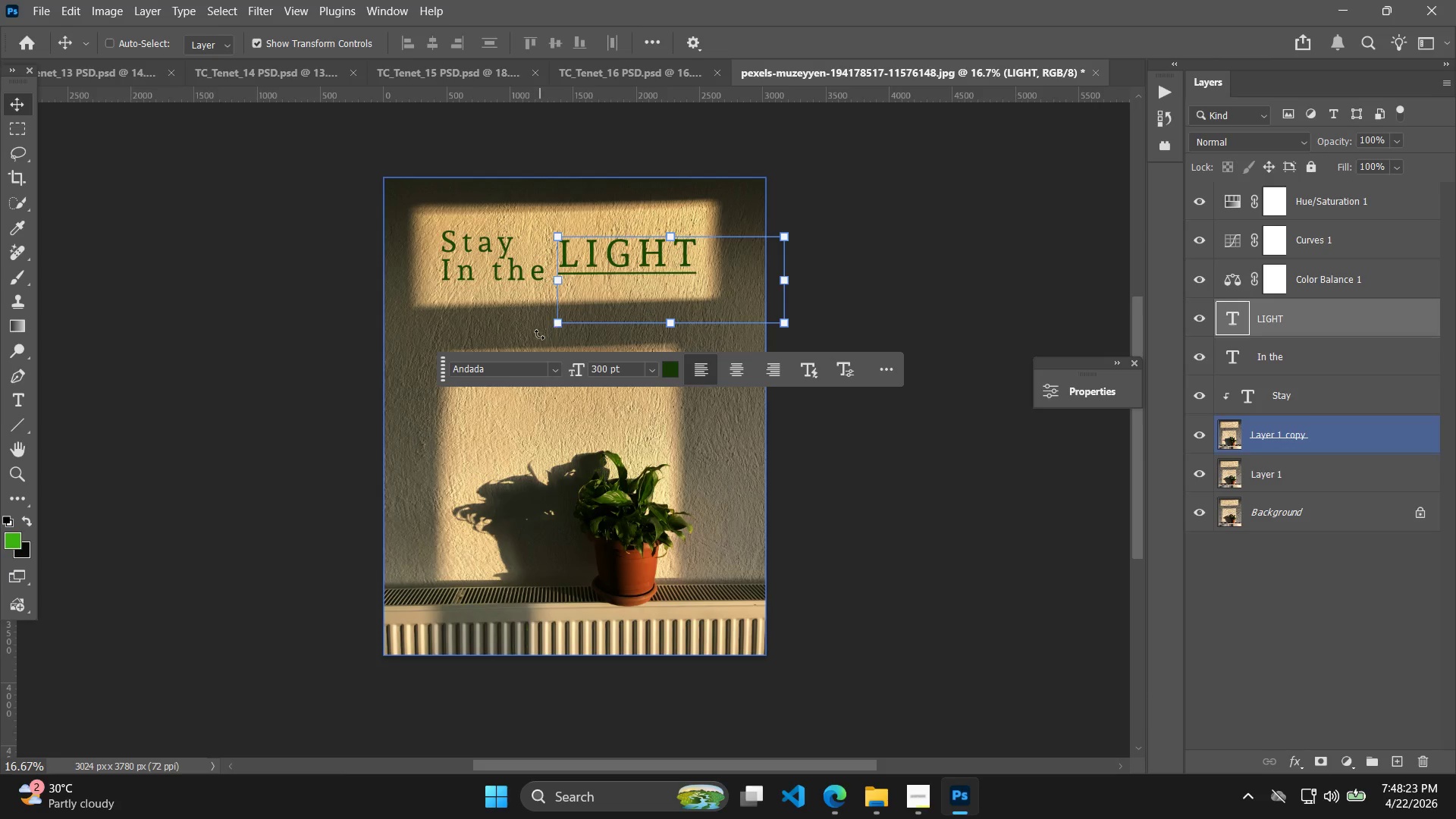 
left_click_drag(start_coordinate=[539, 336], to_coordinate=[546, 334])
 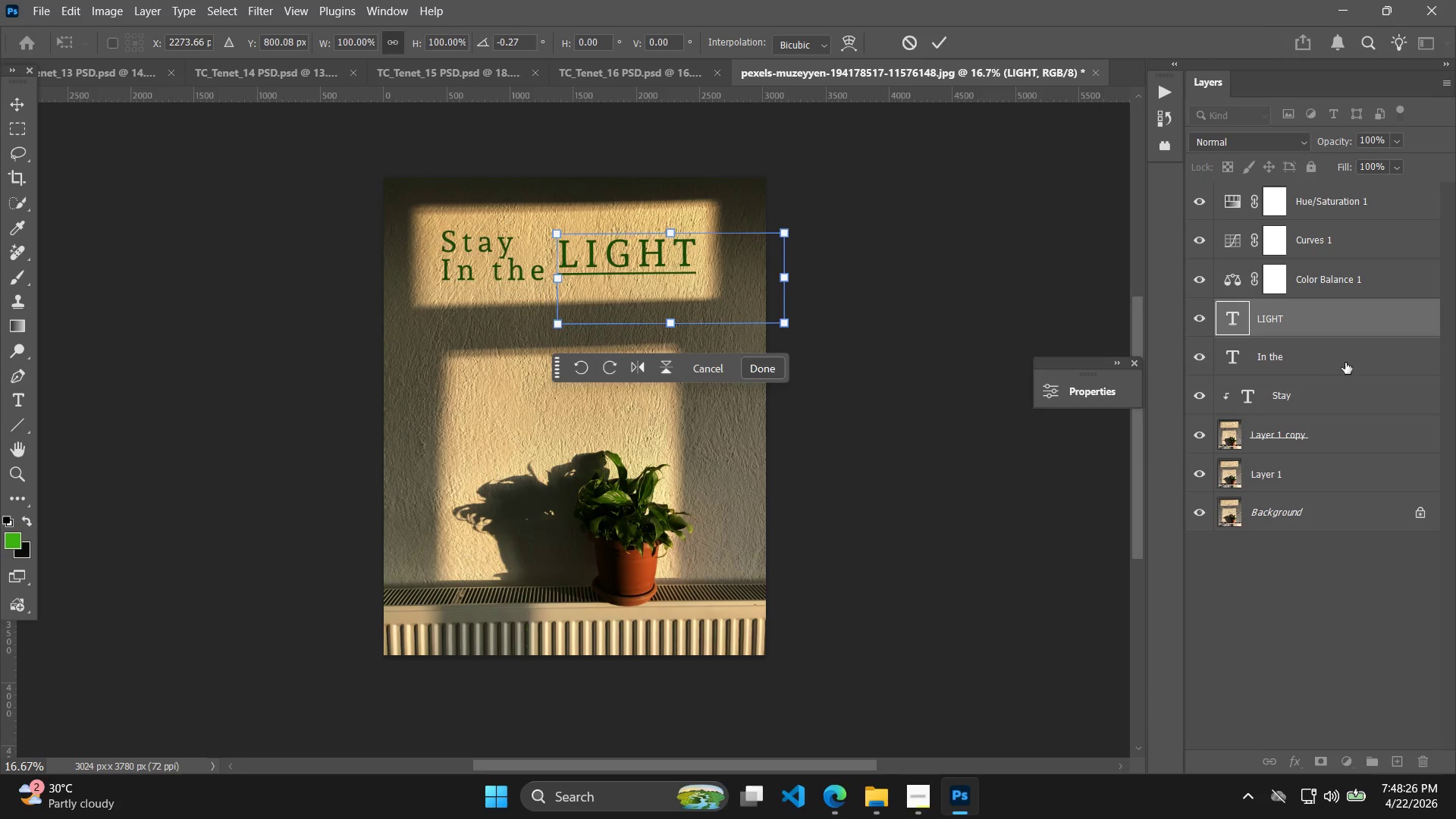 
left_click([1345, 362])
 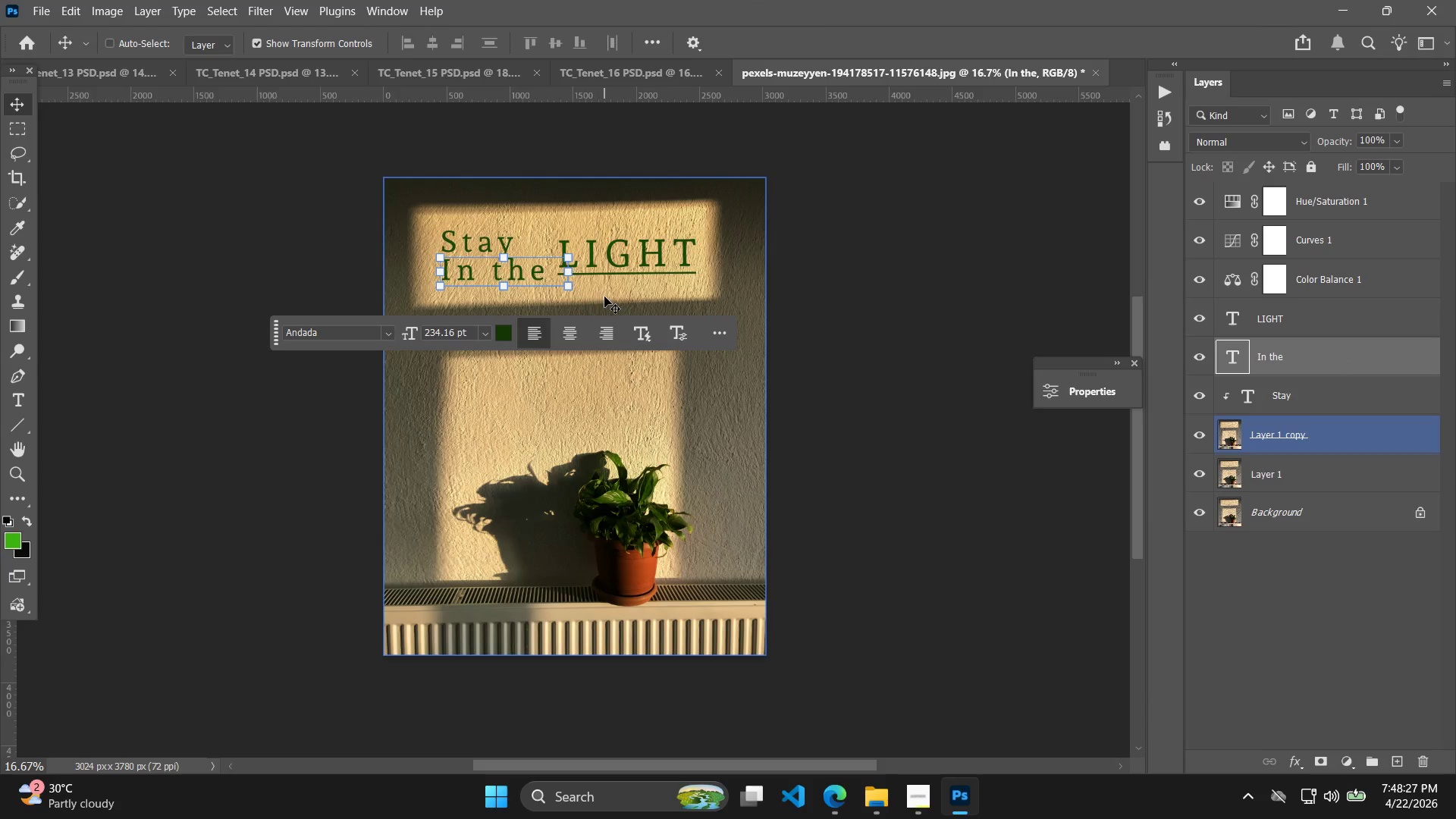 
left_click([551, 265])
 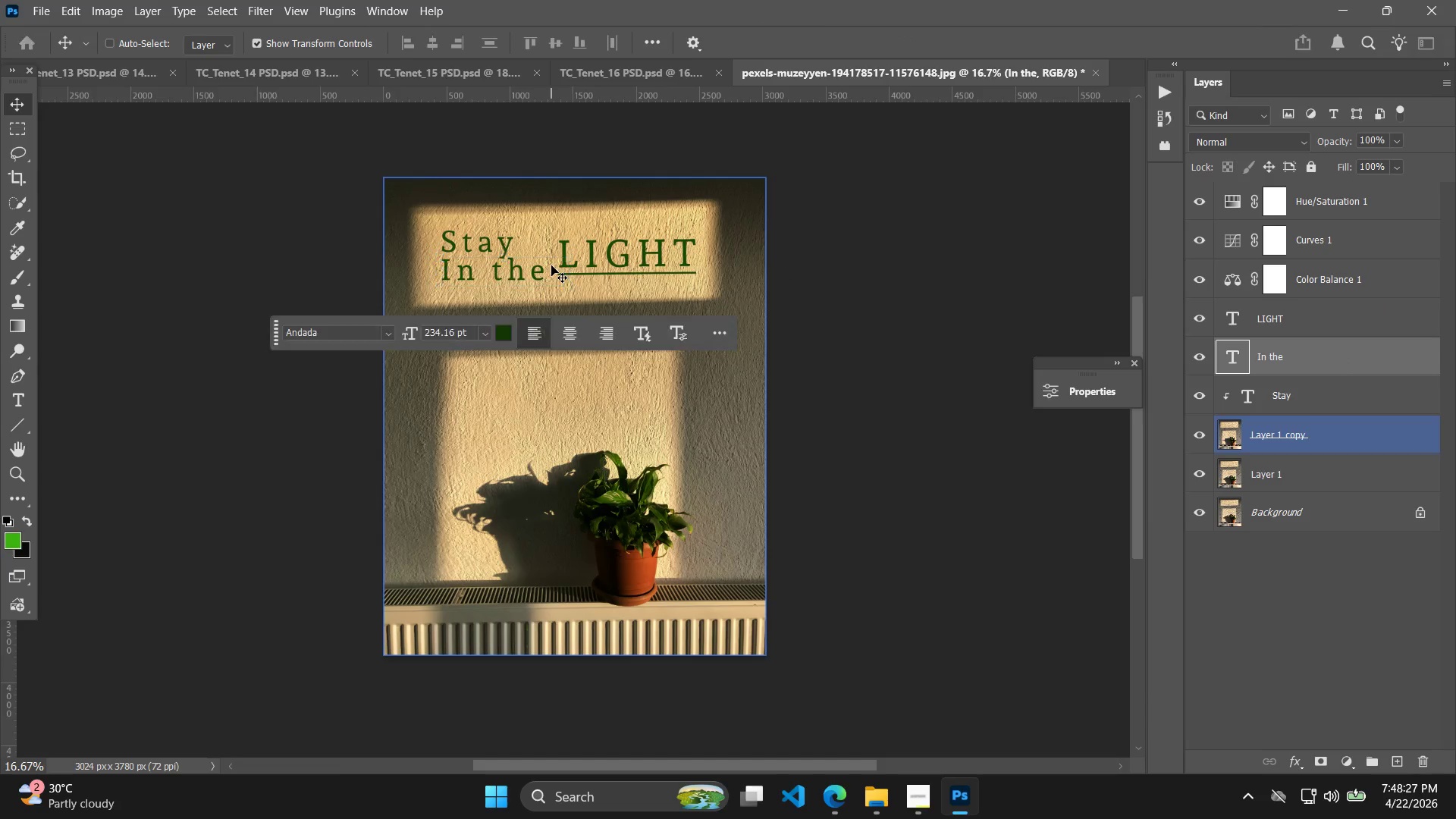 
double_click([551, 265])
 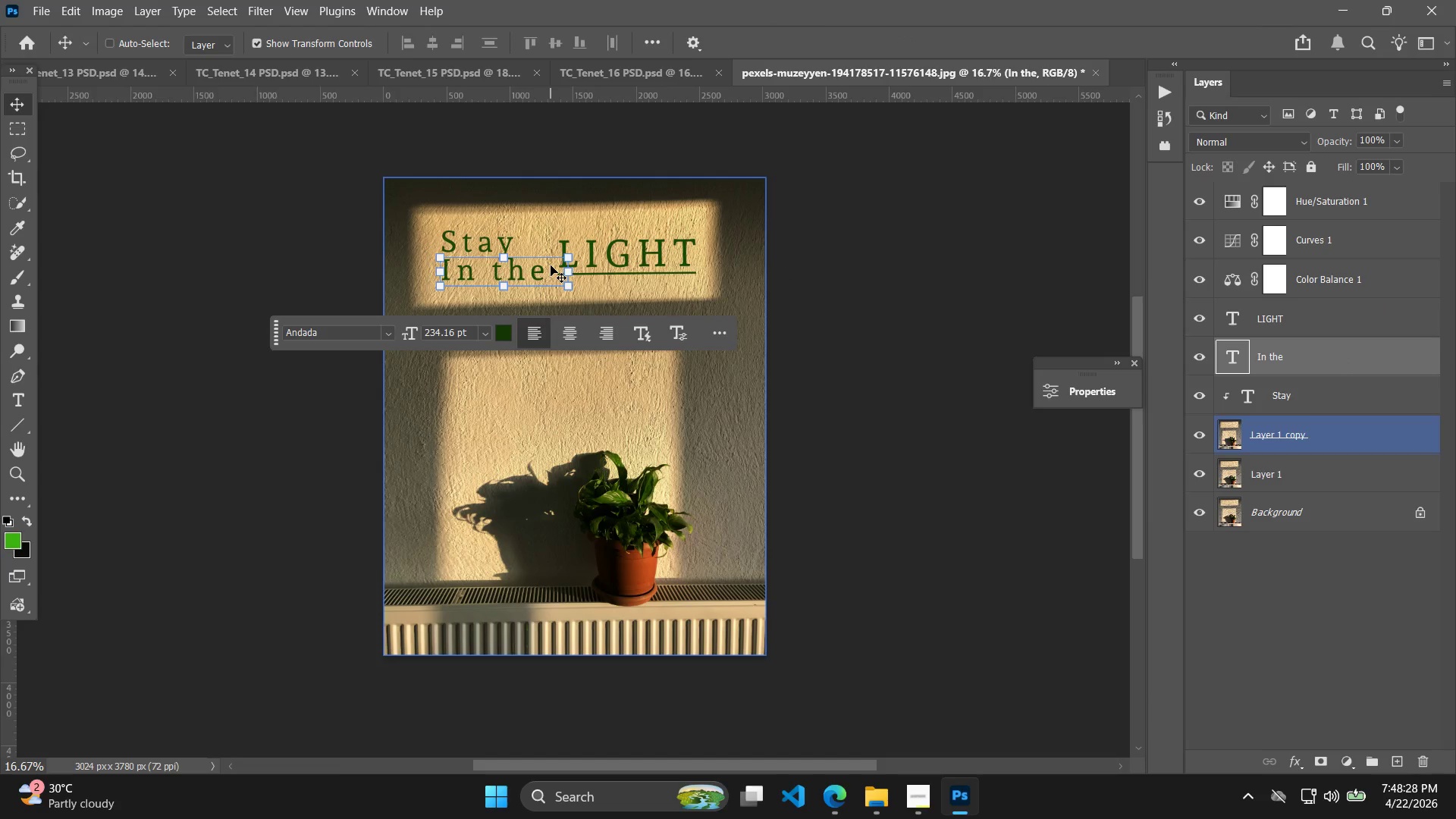 
triple_click([551, 265])
 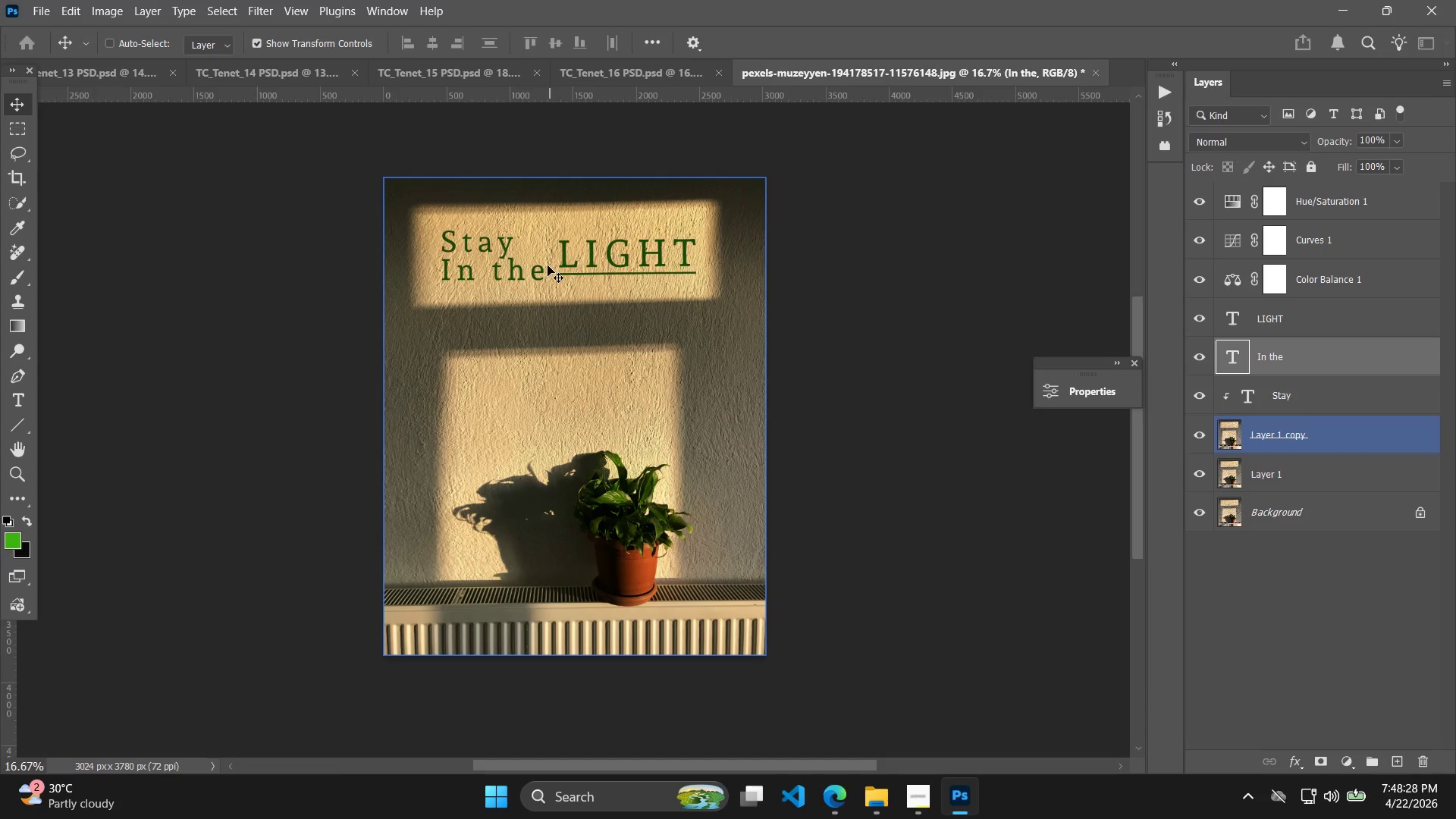 
triple_click([547, 265])
 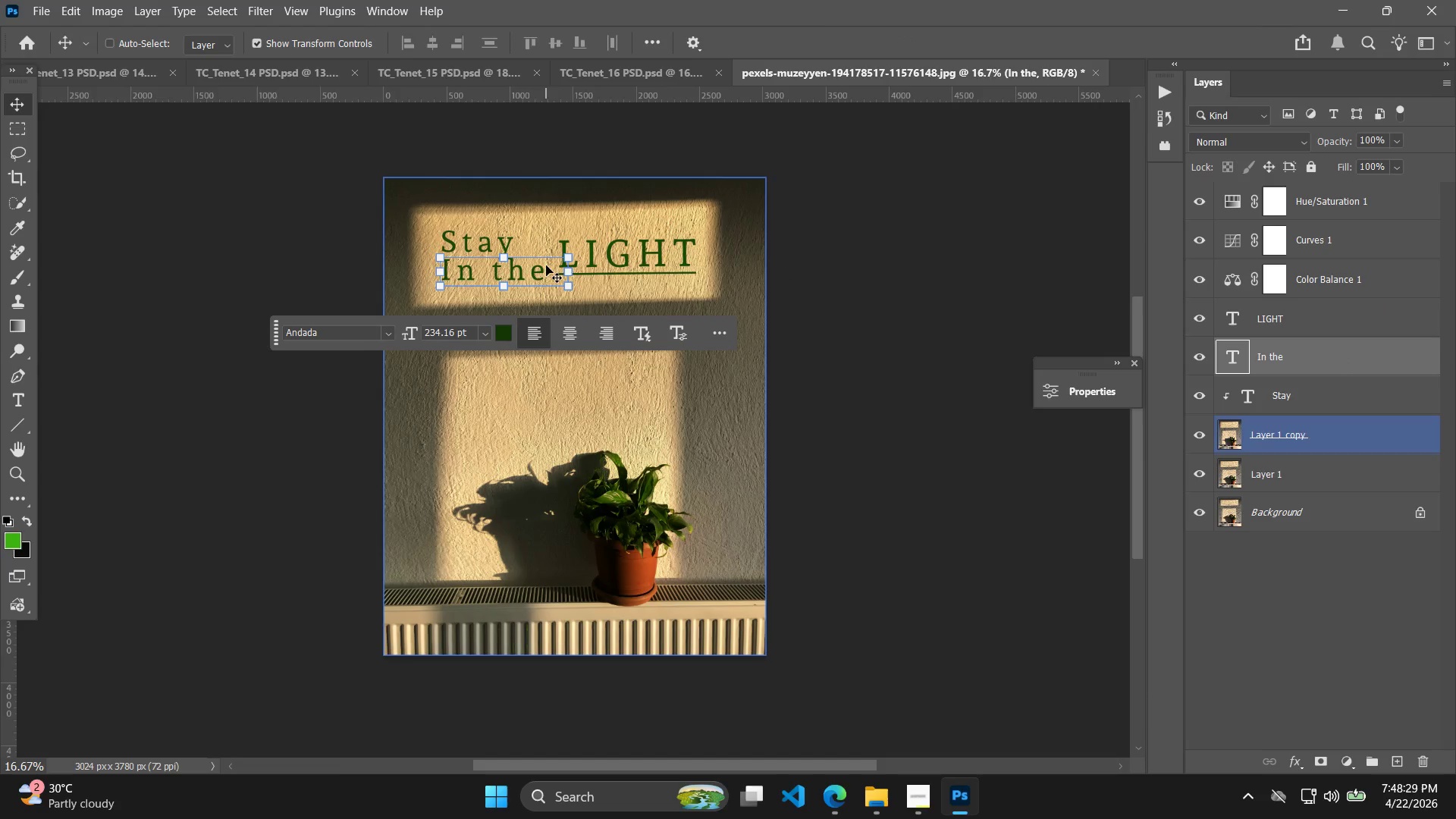 
triple_click([542, 266])
 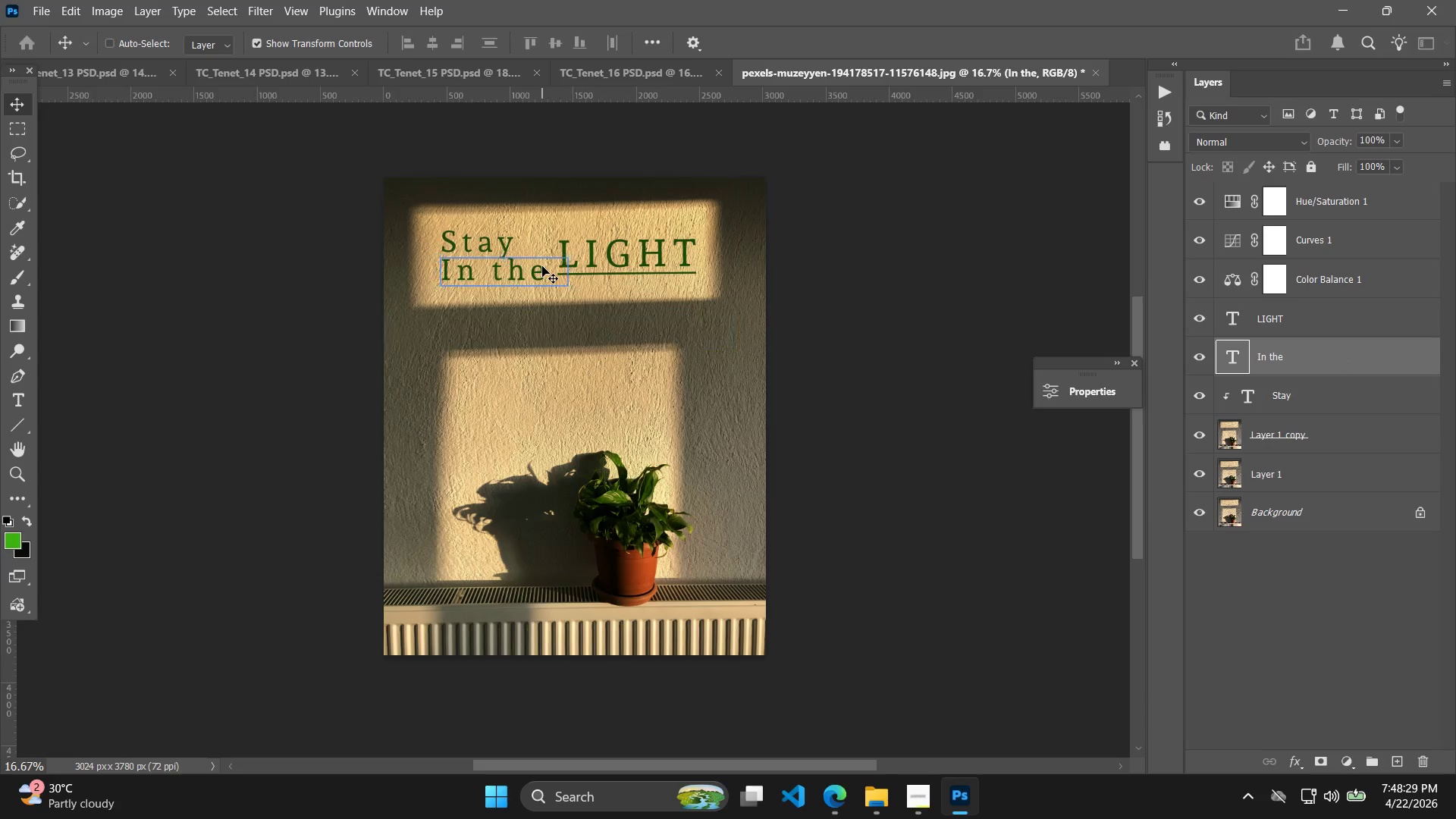 
triple_click([542, 268])
 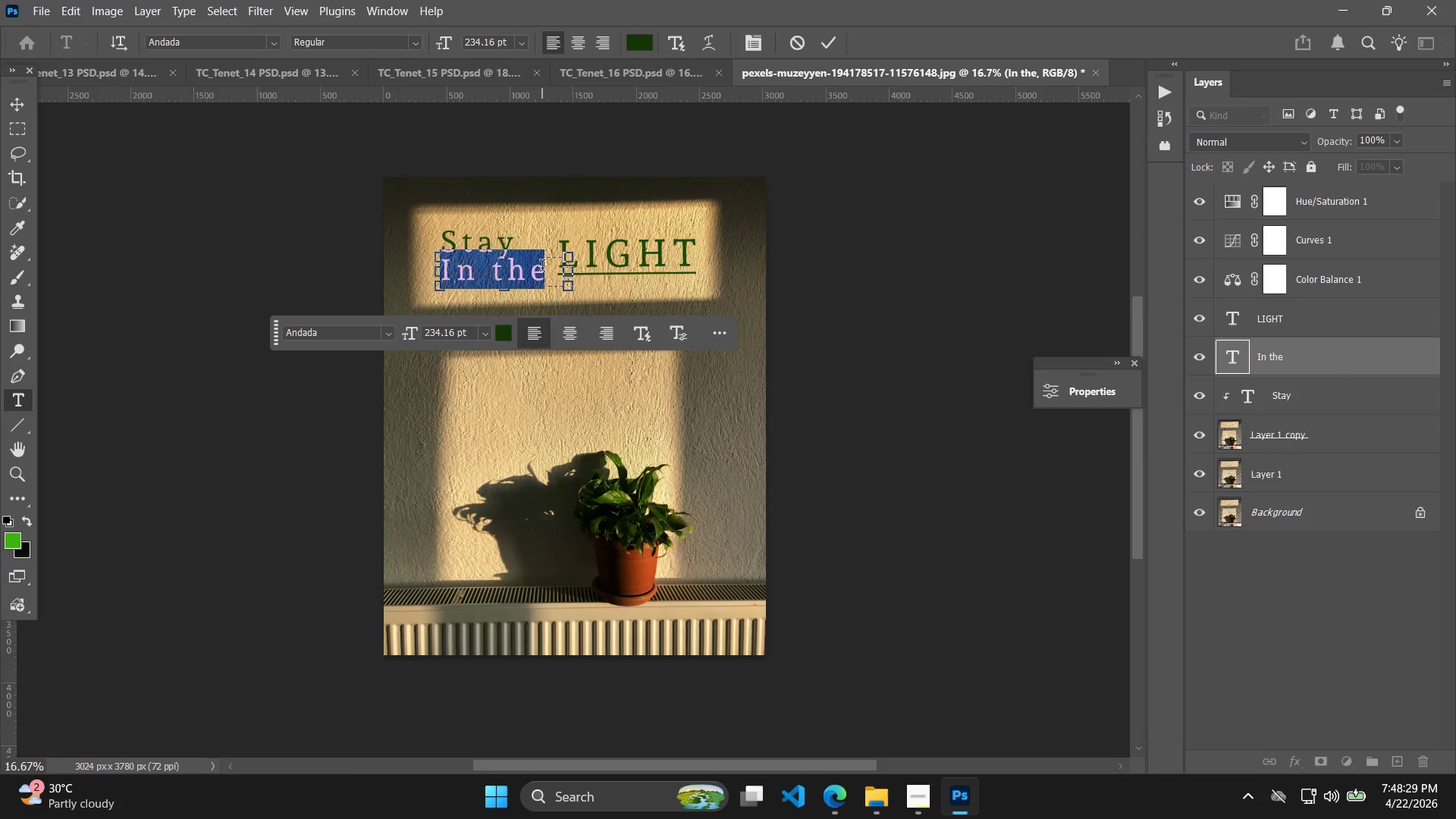 
left_click([542, 268])
 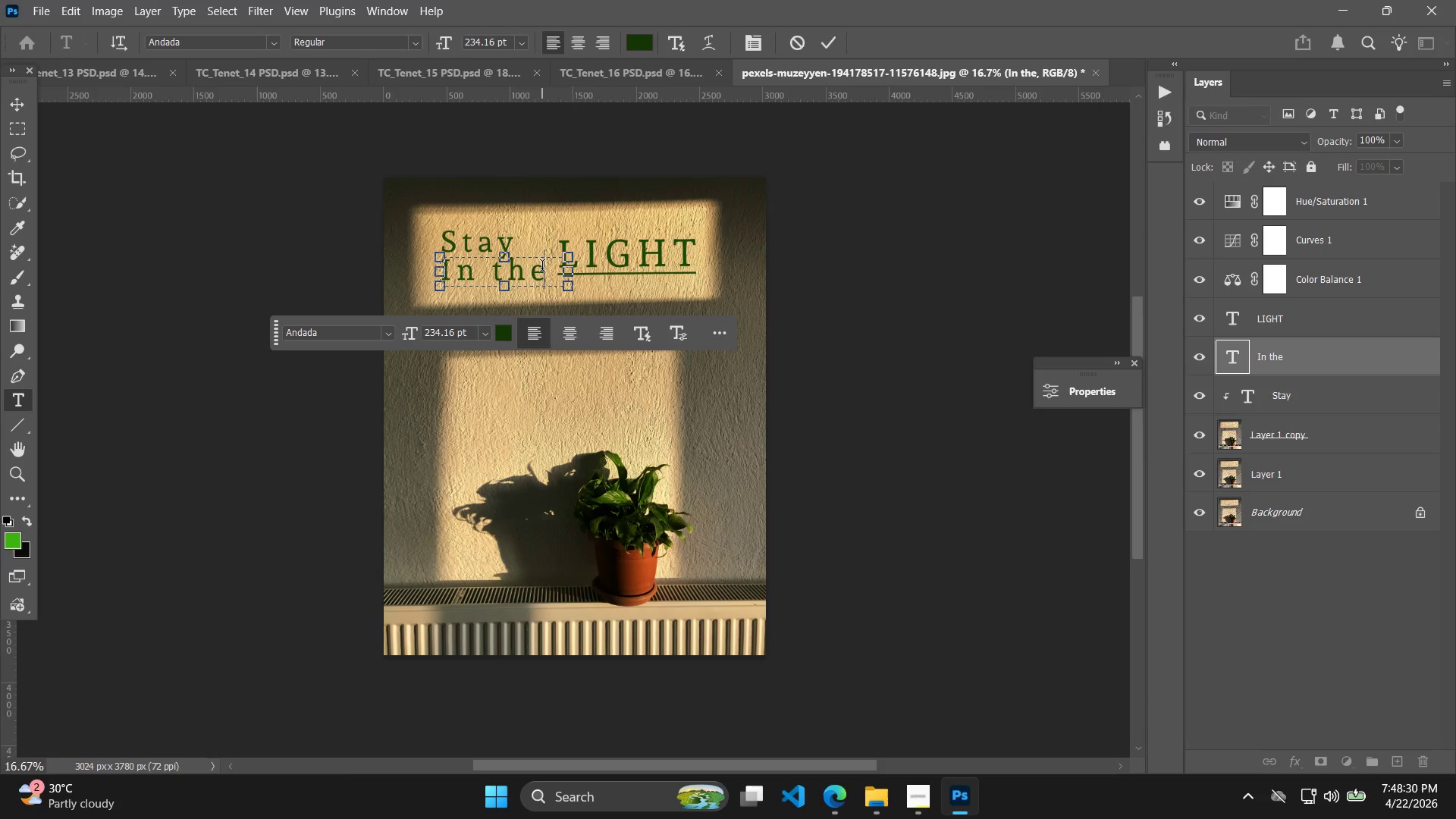 
key(Backspace)
 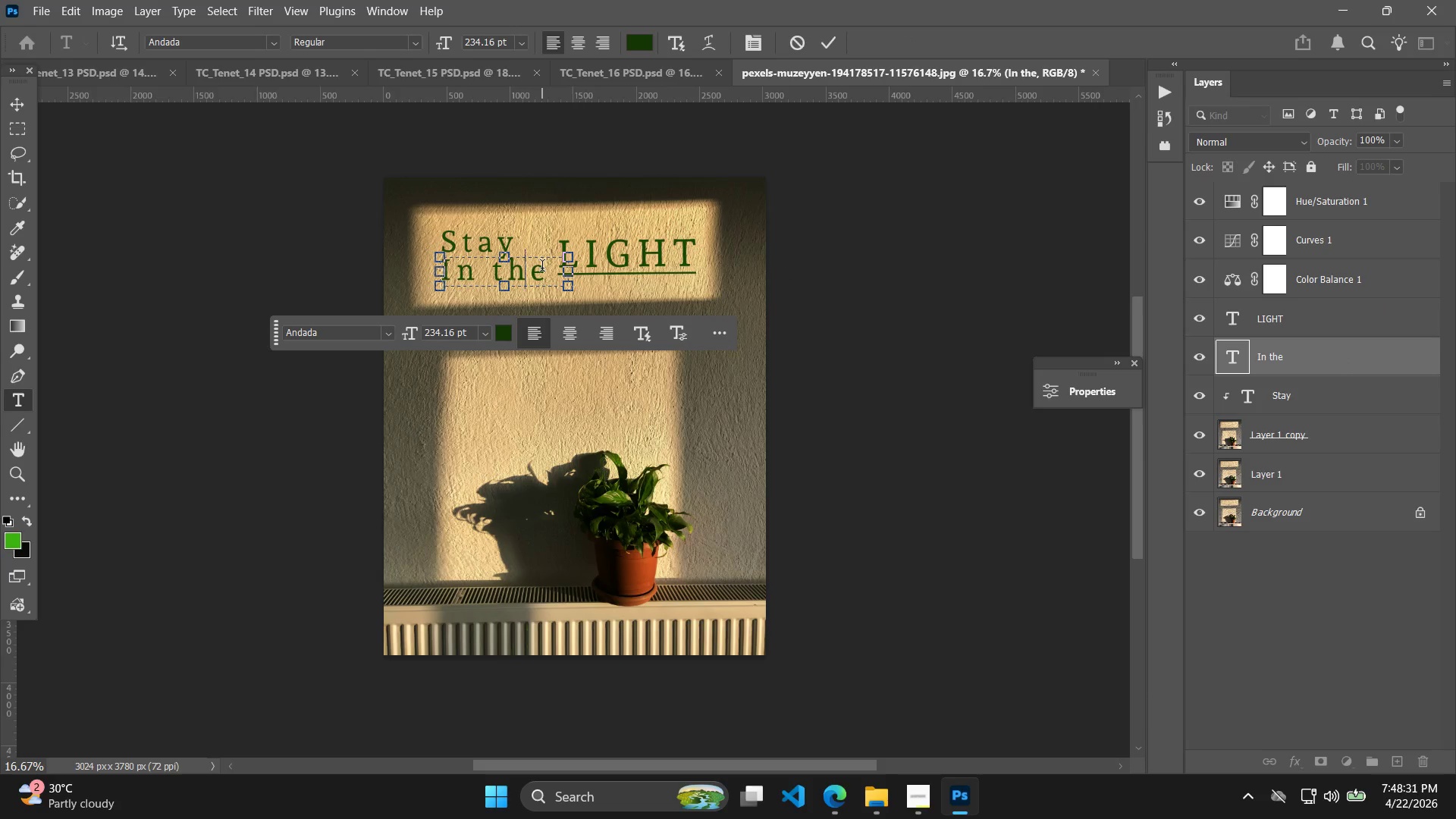 
key(Backspace)
 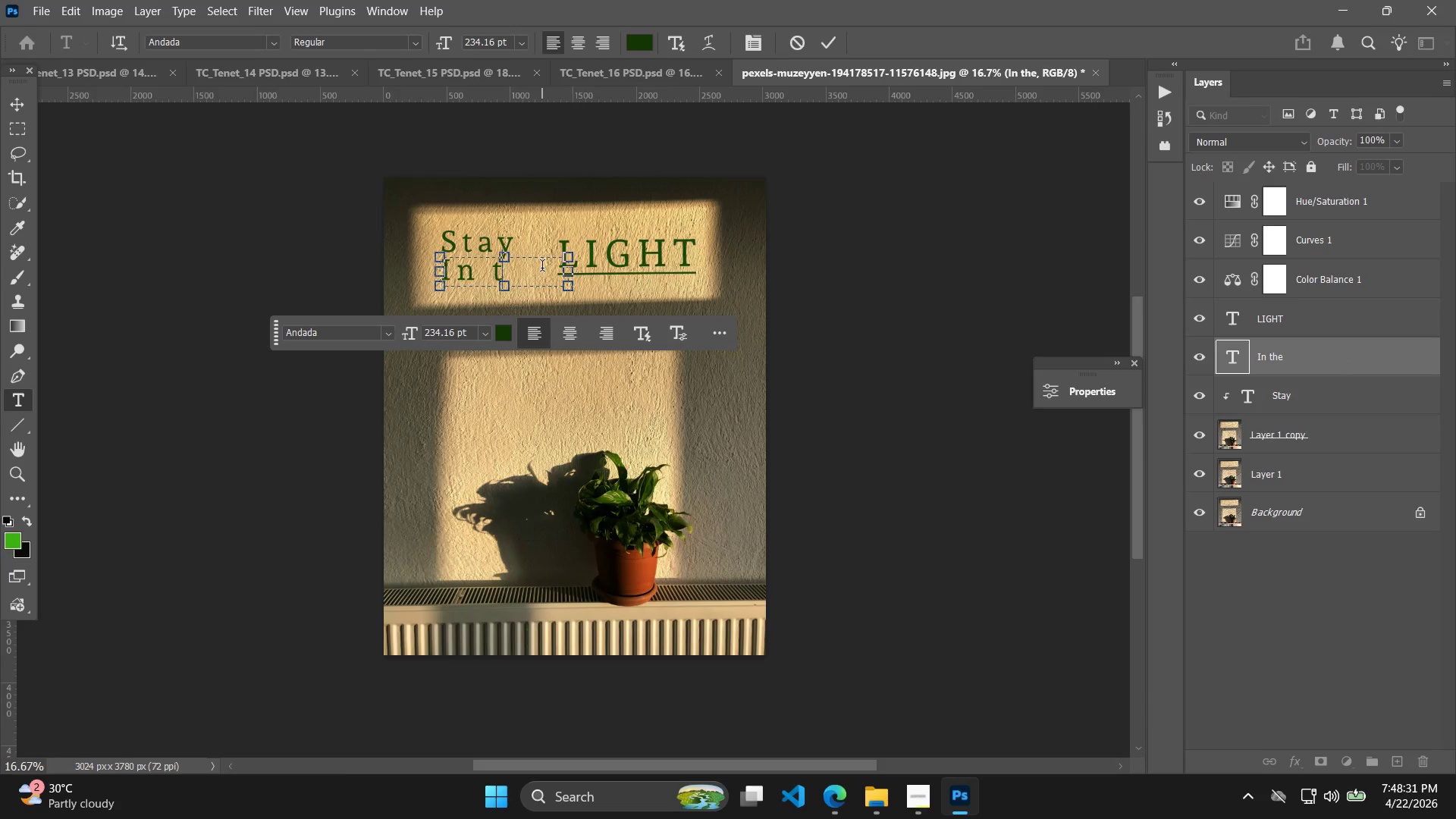 
key(Backspace)
 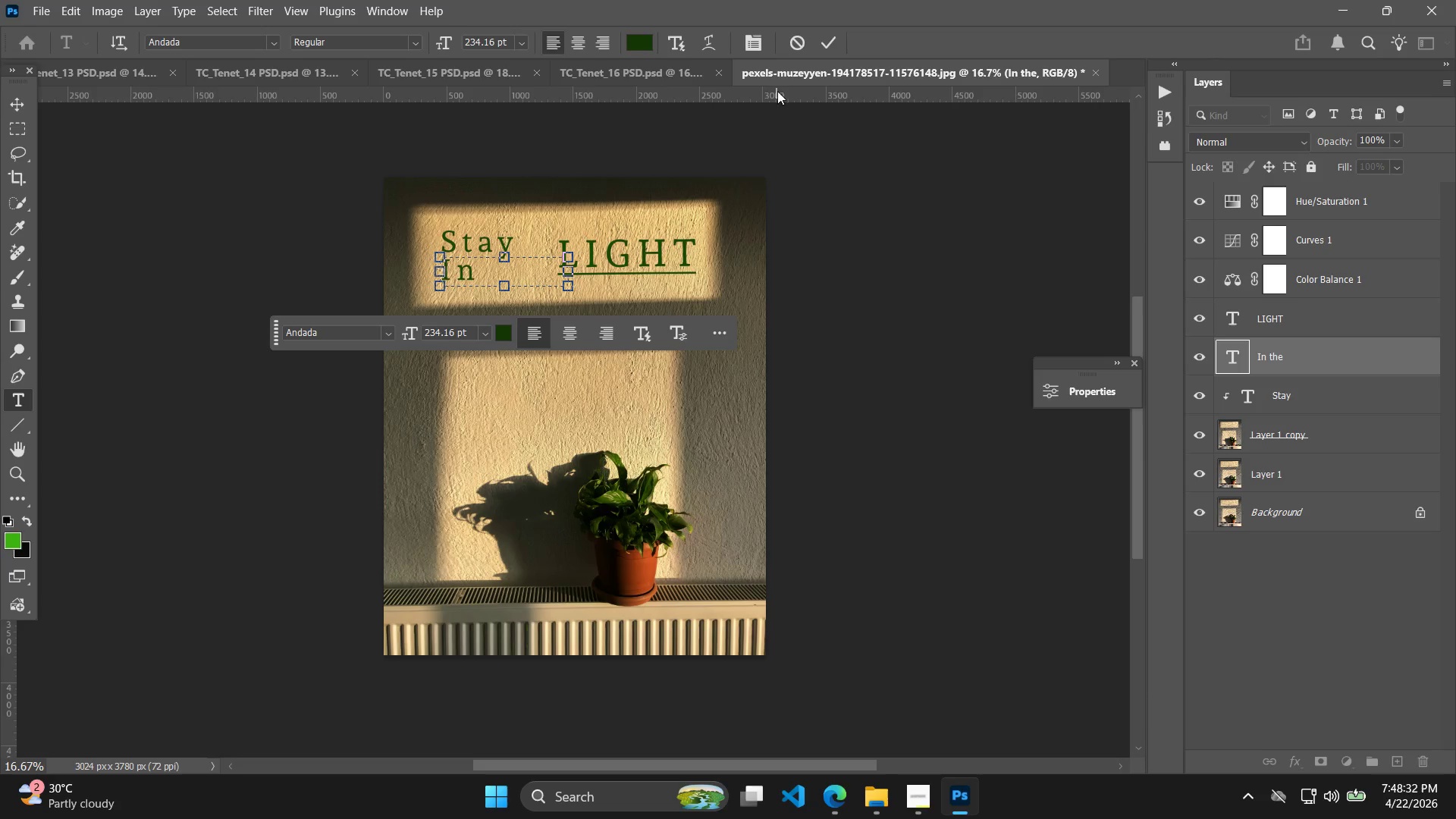 
left_click([833, 44])
 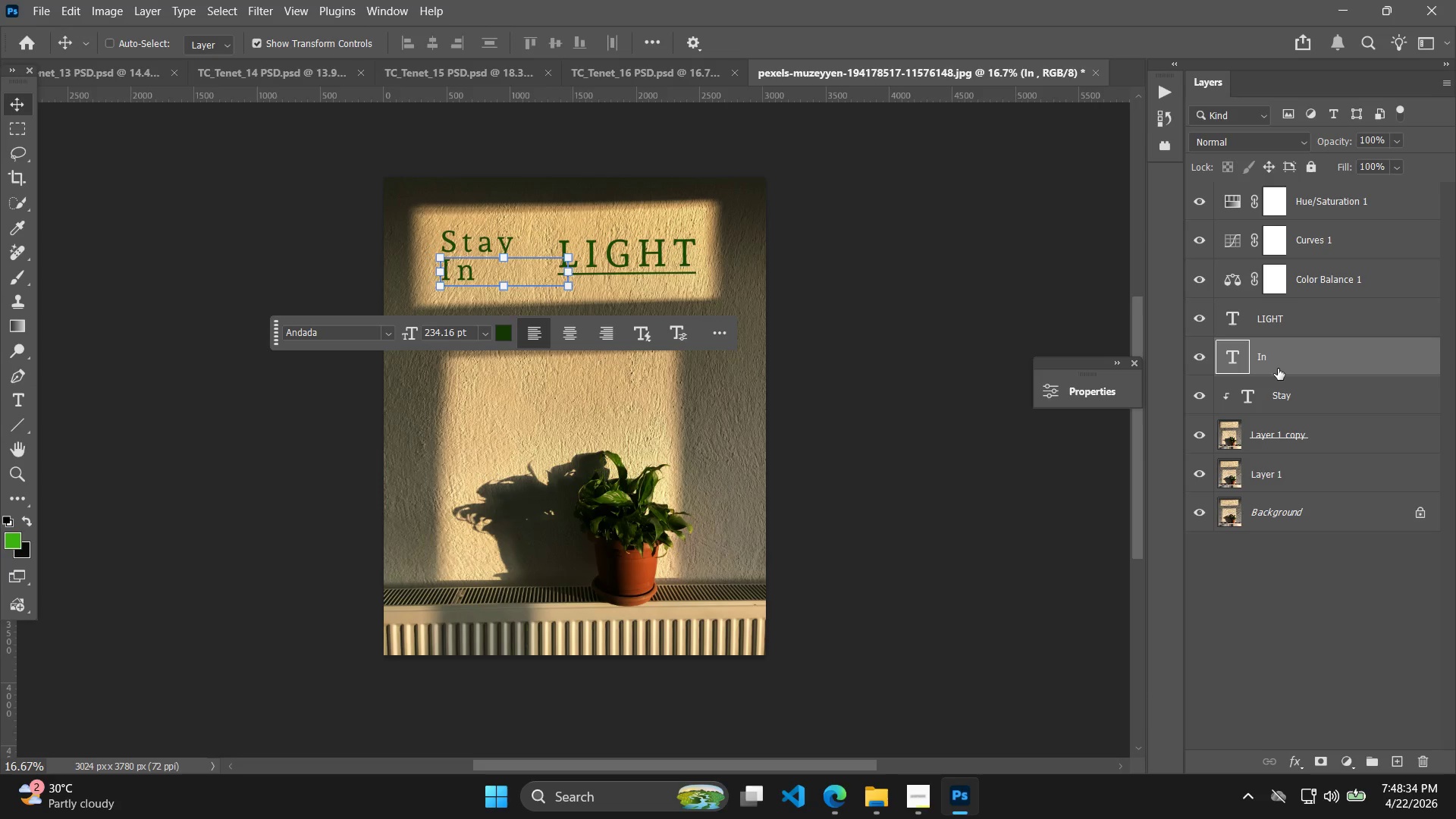 
key(Control+C)
 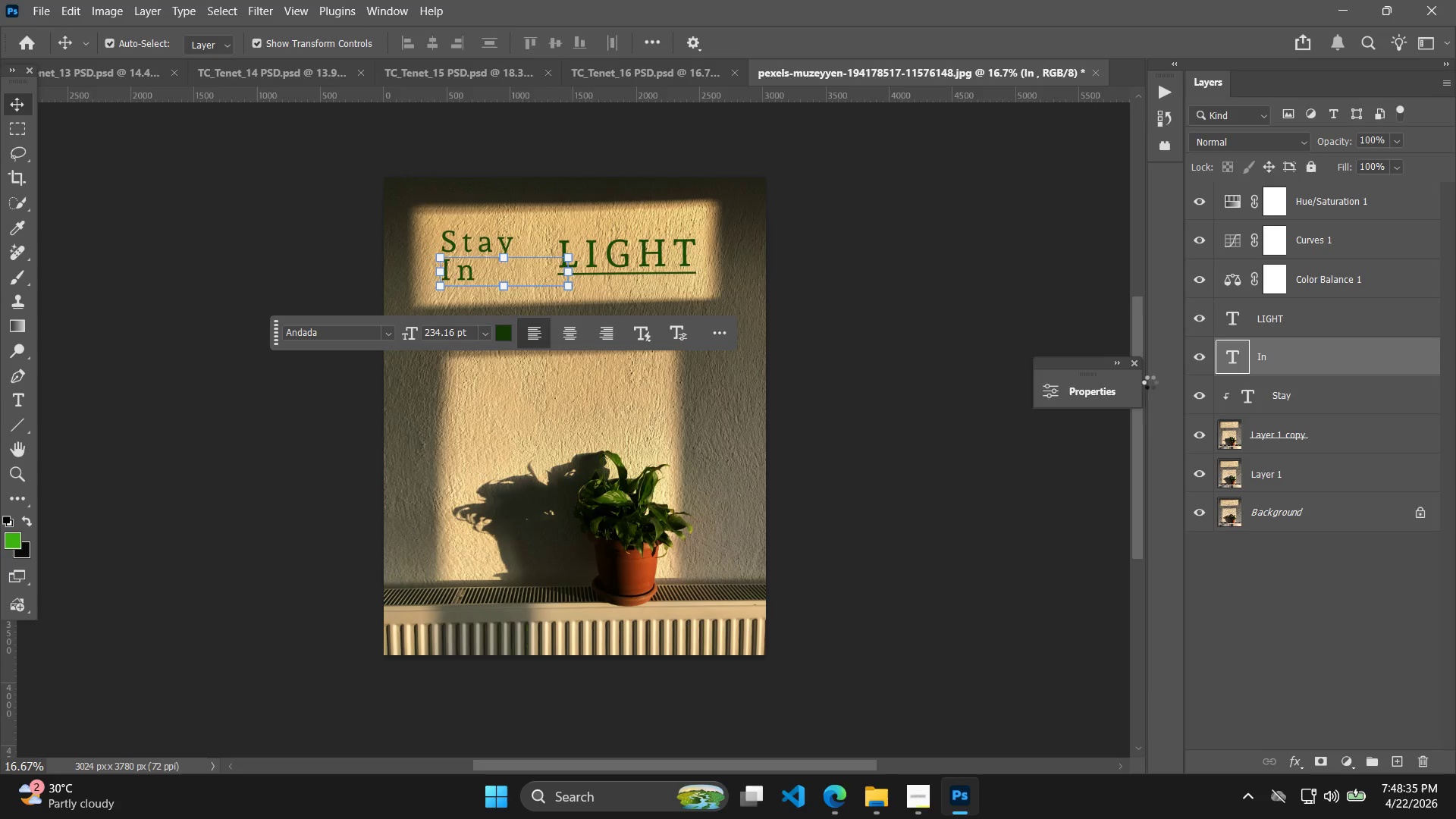 
key(Control+V)
 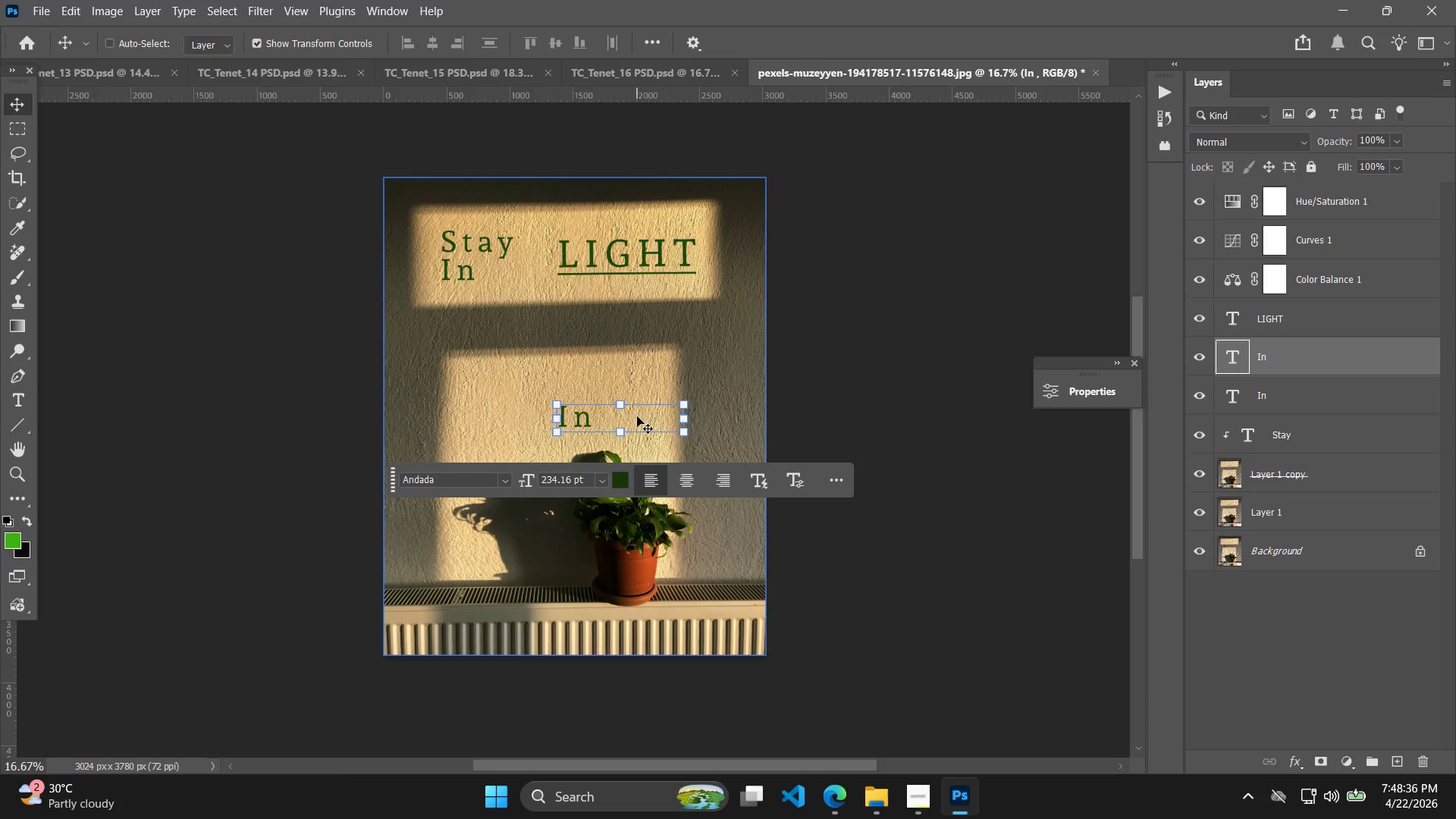 
left_click_drag(start_coordinate=[626, 413], to_coordinate=[507, 290])
 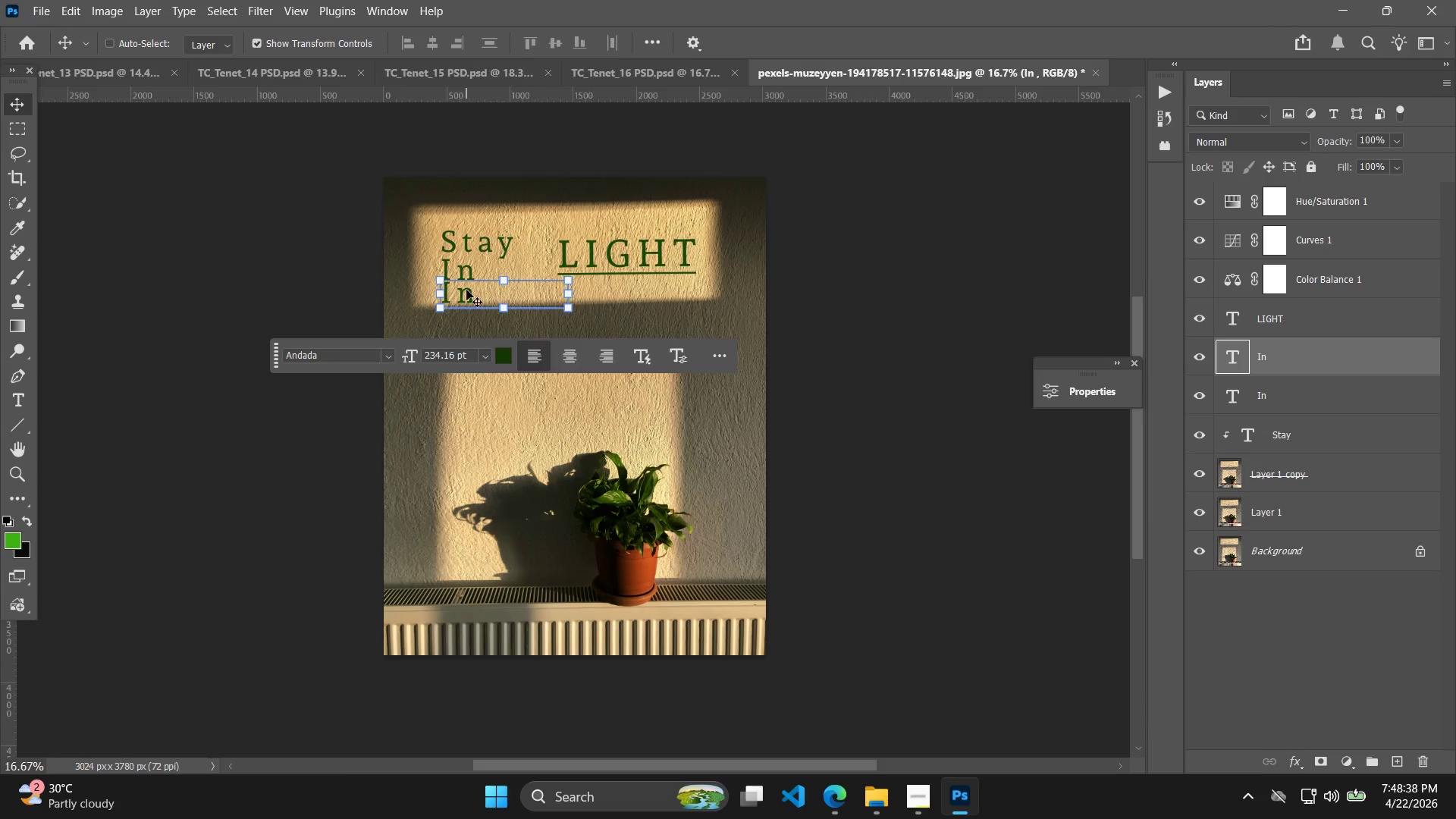 
double_click([466, 290])
 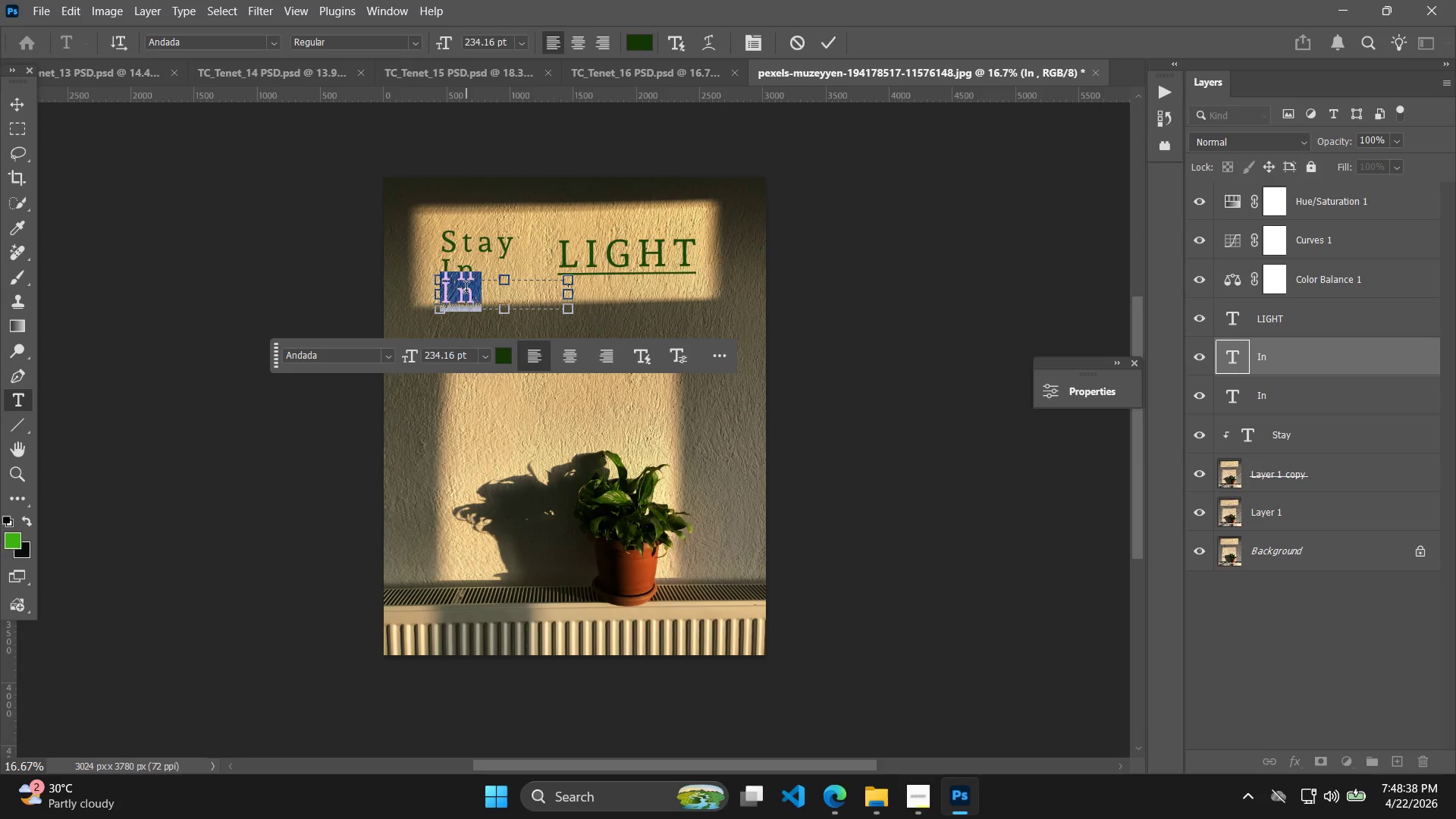 
type(The)
 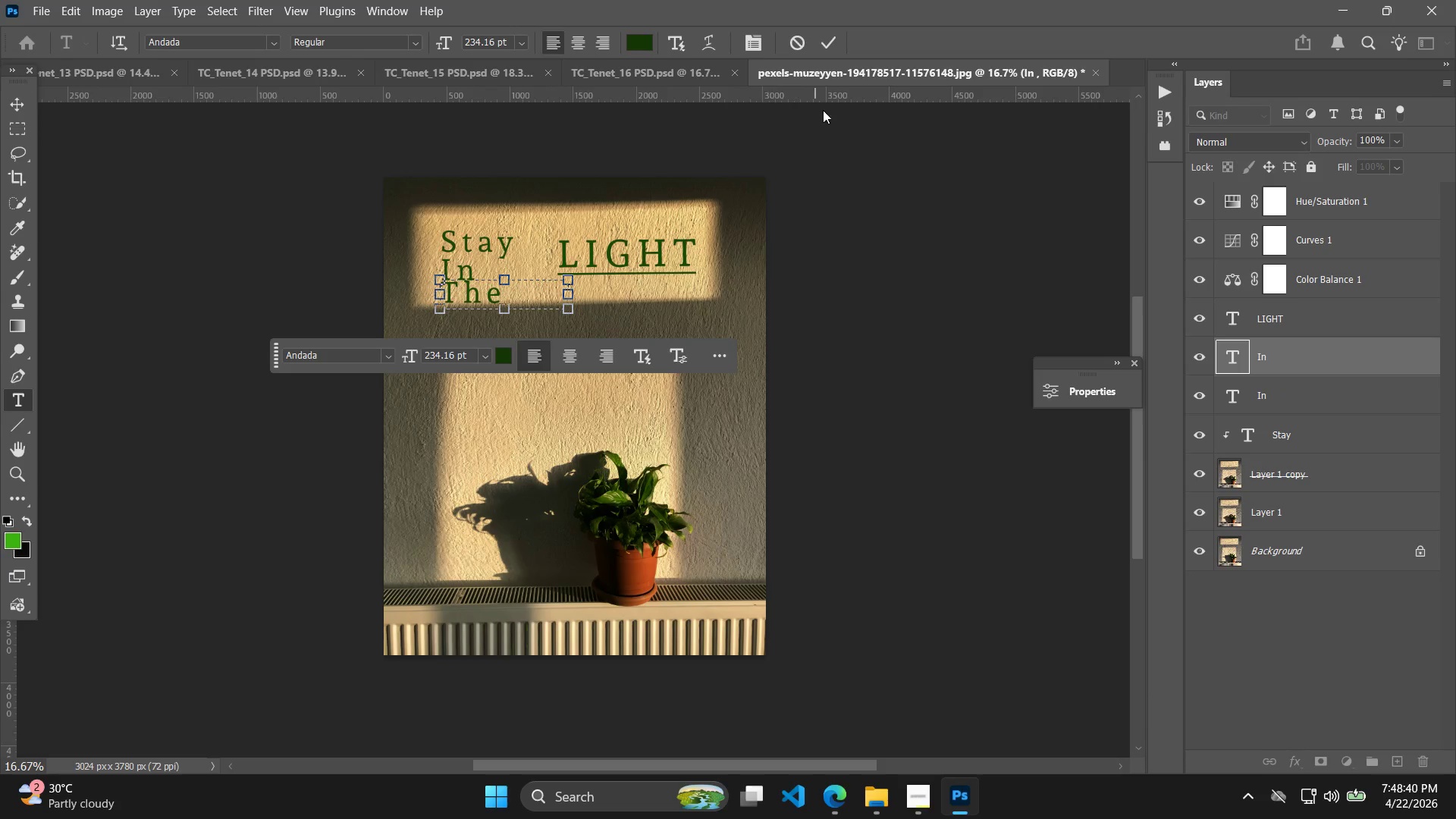 
left_click([833, 48])
 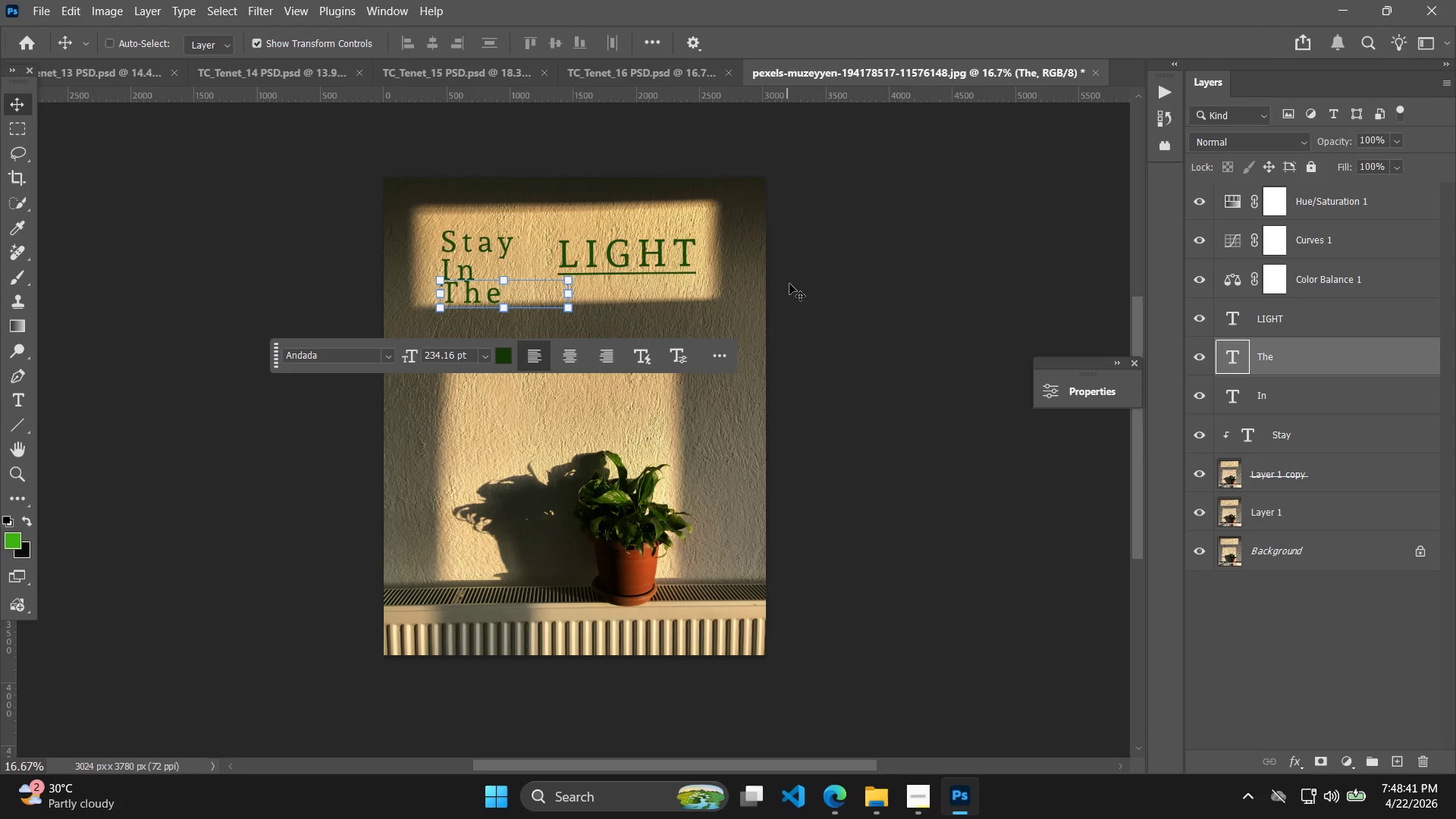 
hold_key(key=AltLeft, duration=0.48)
 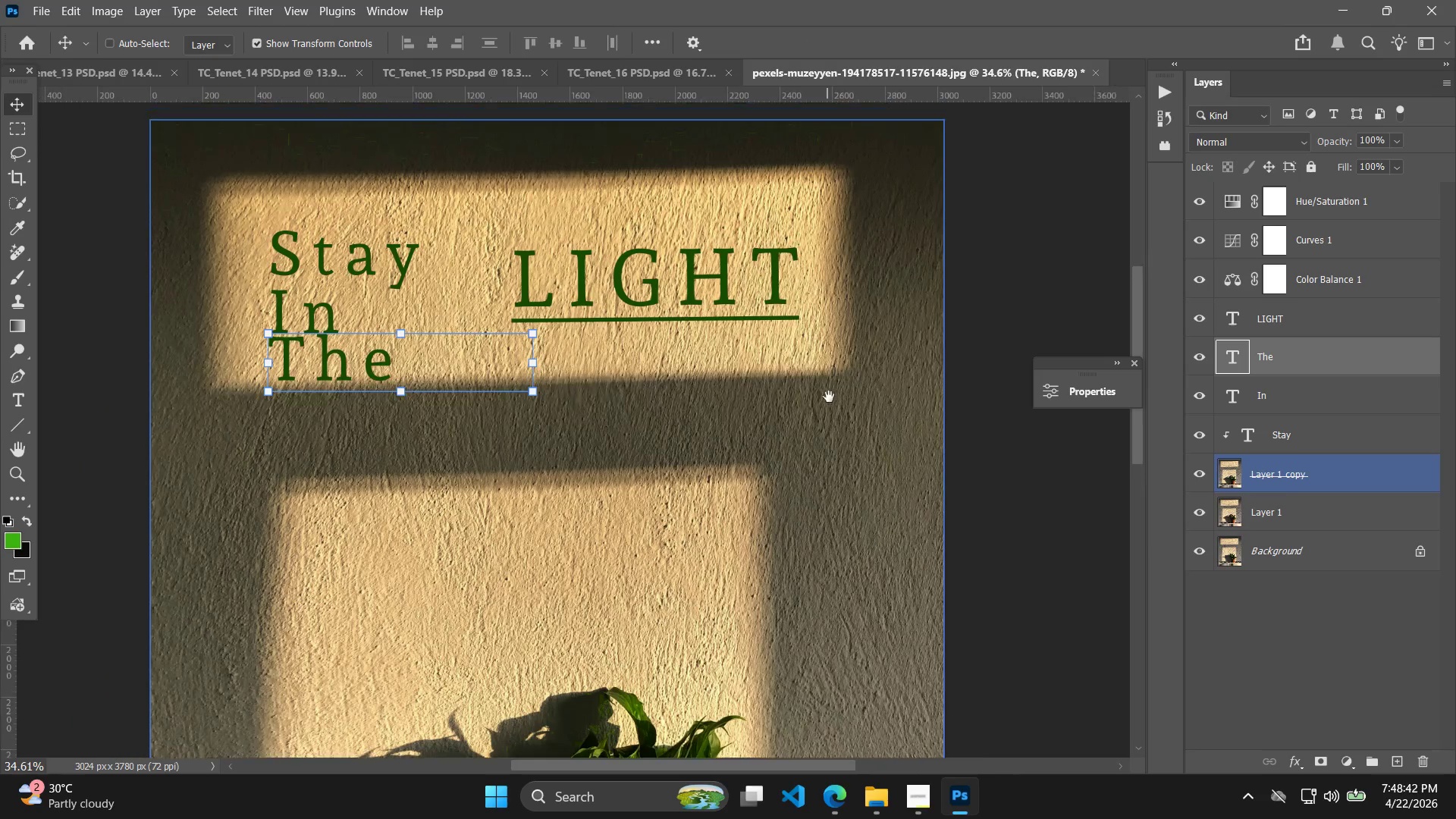 
hold_key(key=Space, duration=0.44)
 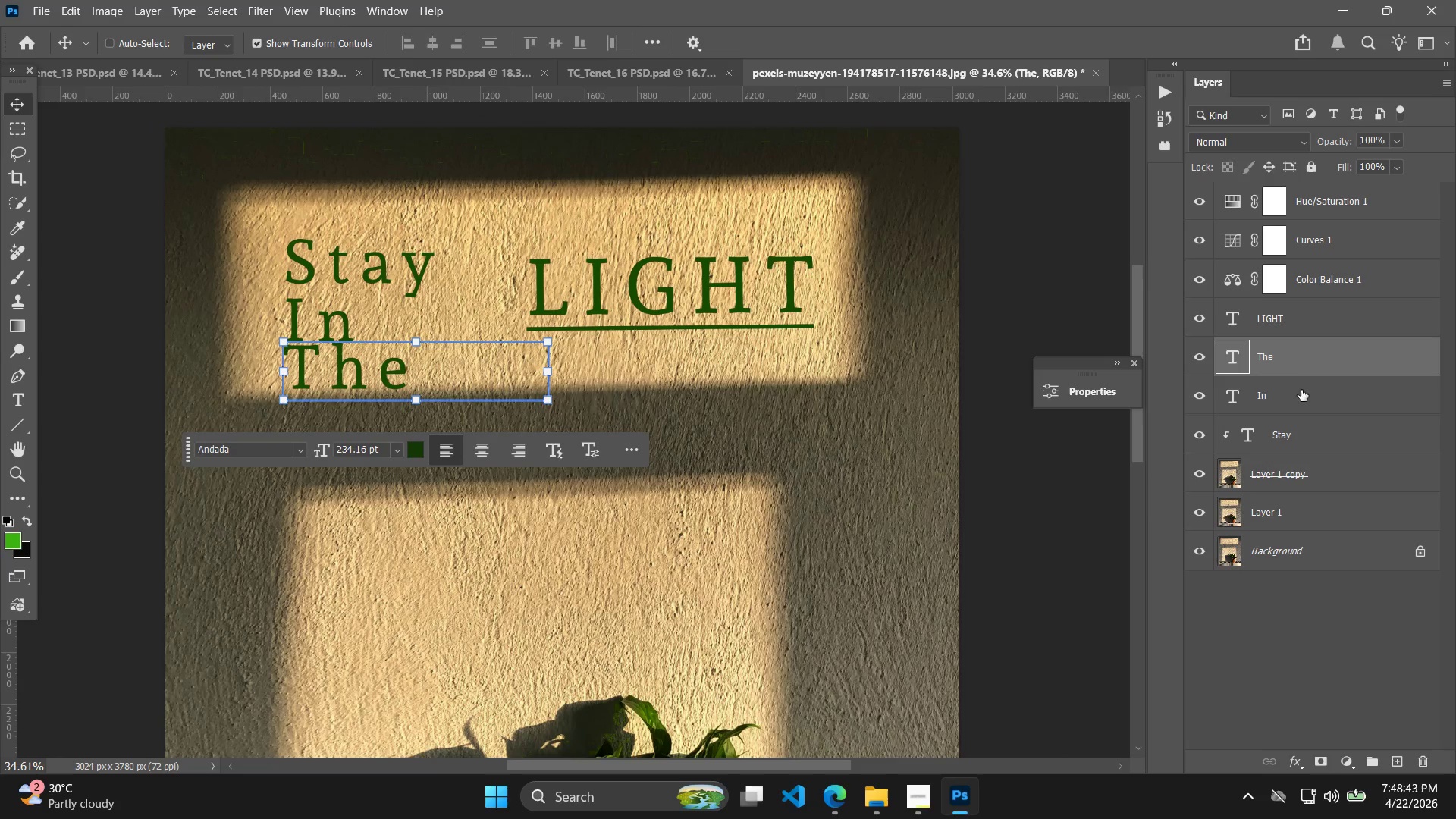 
left_click_drag(start_coordinate=[723, 294], to_coordinate=[830, 397])
 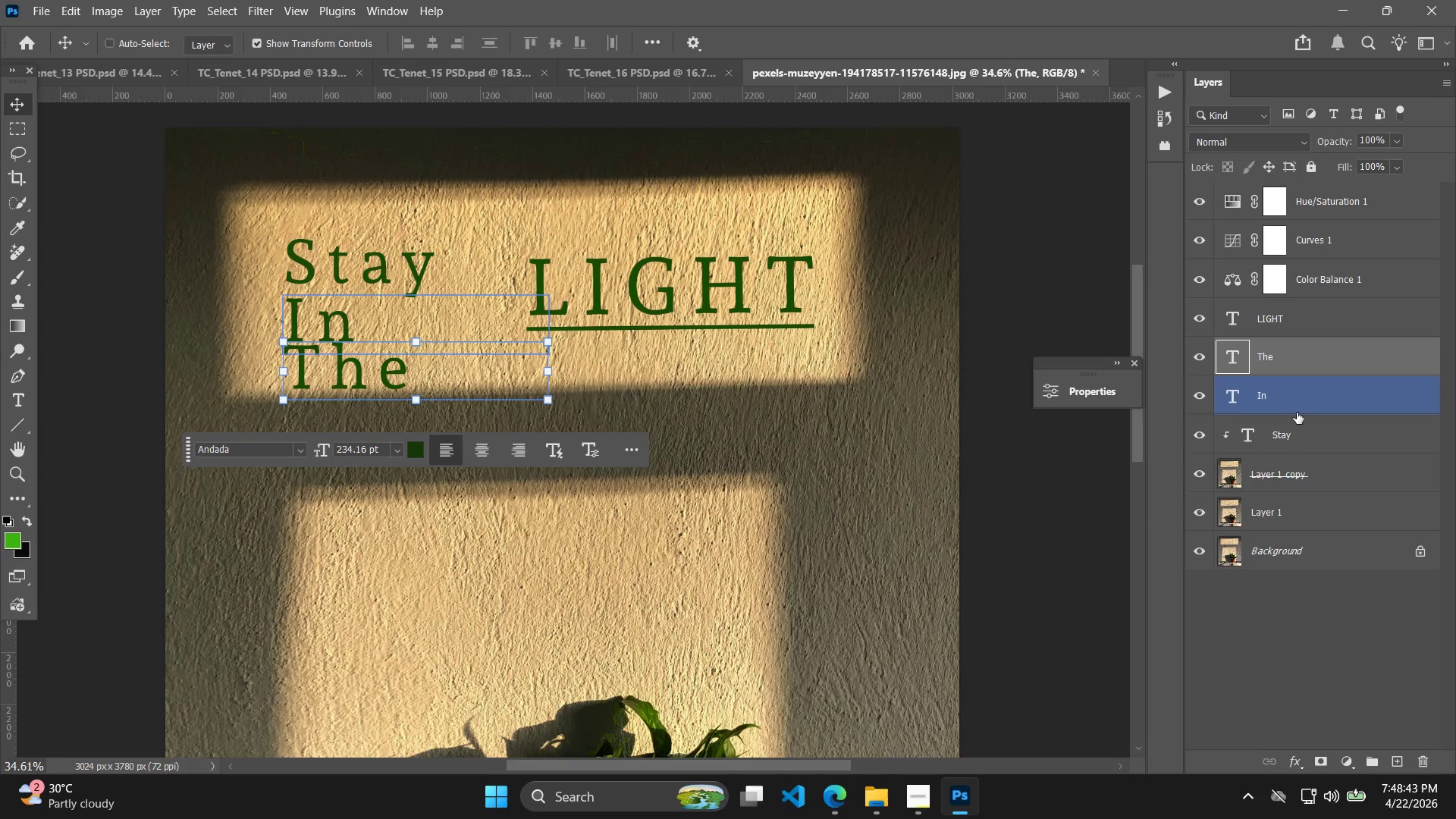 
left_click([1297, 437])
 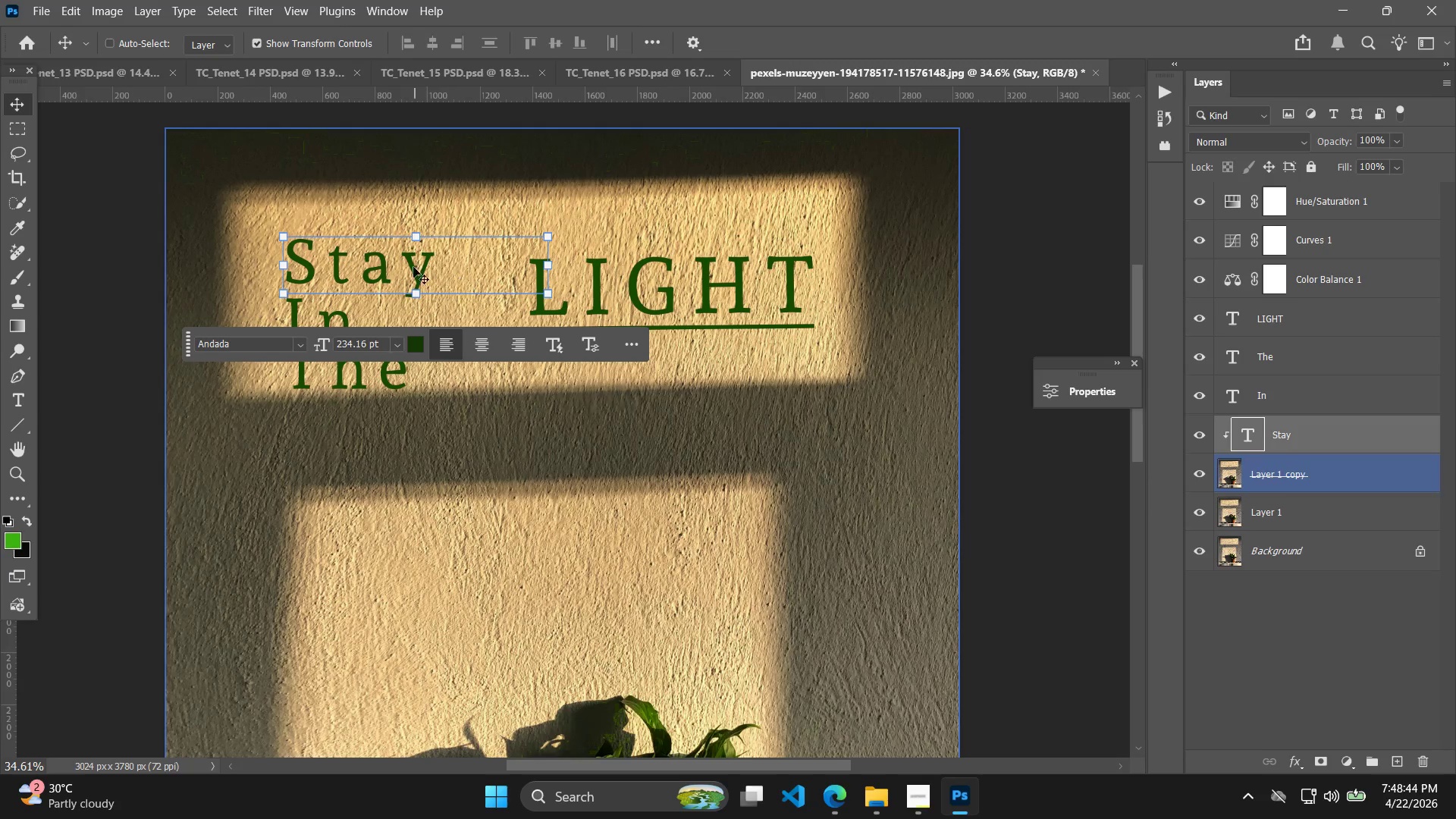 
scroll: coordinate [687, 321], scroll_direction: up, amount: 8.0
 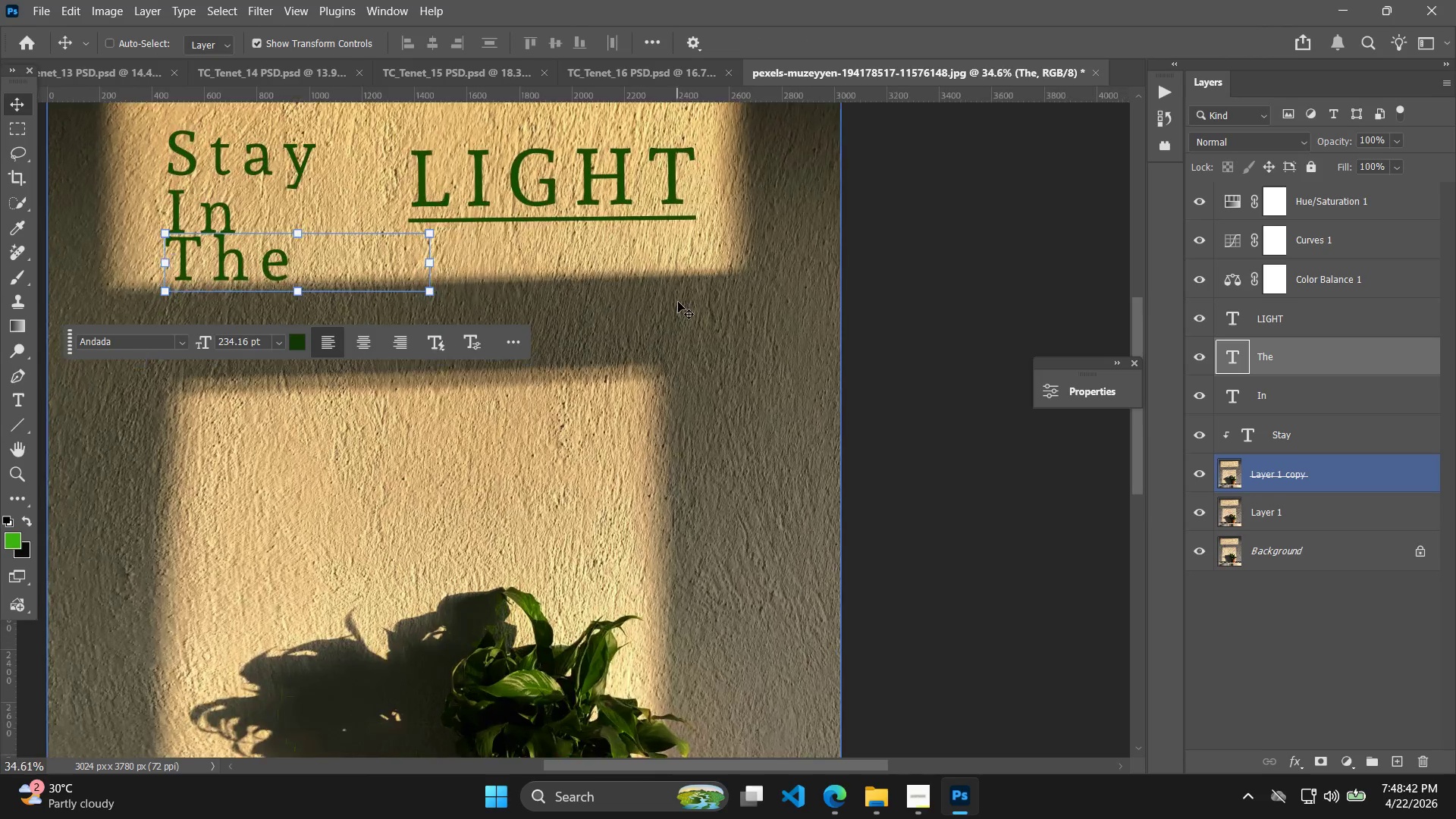 
left_click_drag(start_coordinate=[410, 264], to_coordinate=[393, 255])
 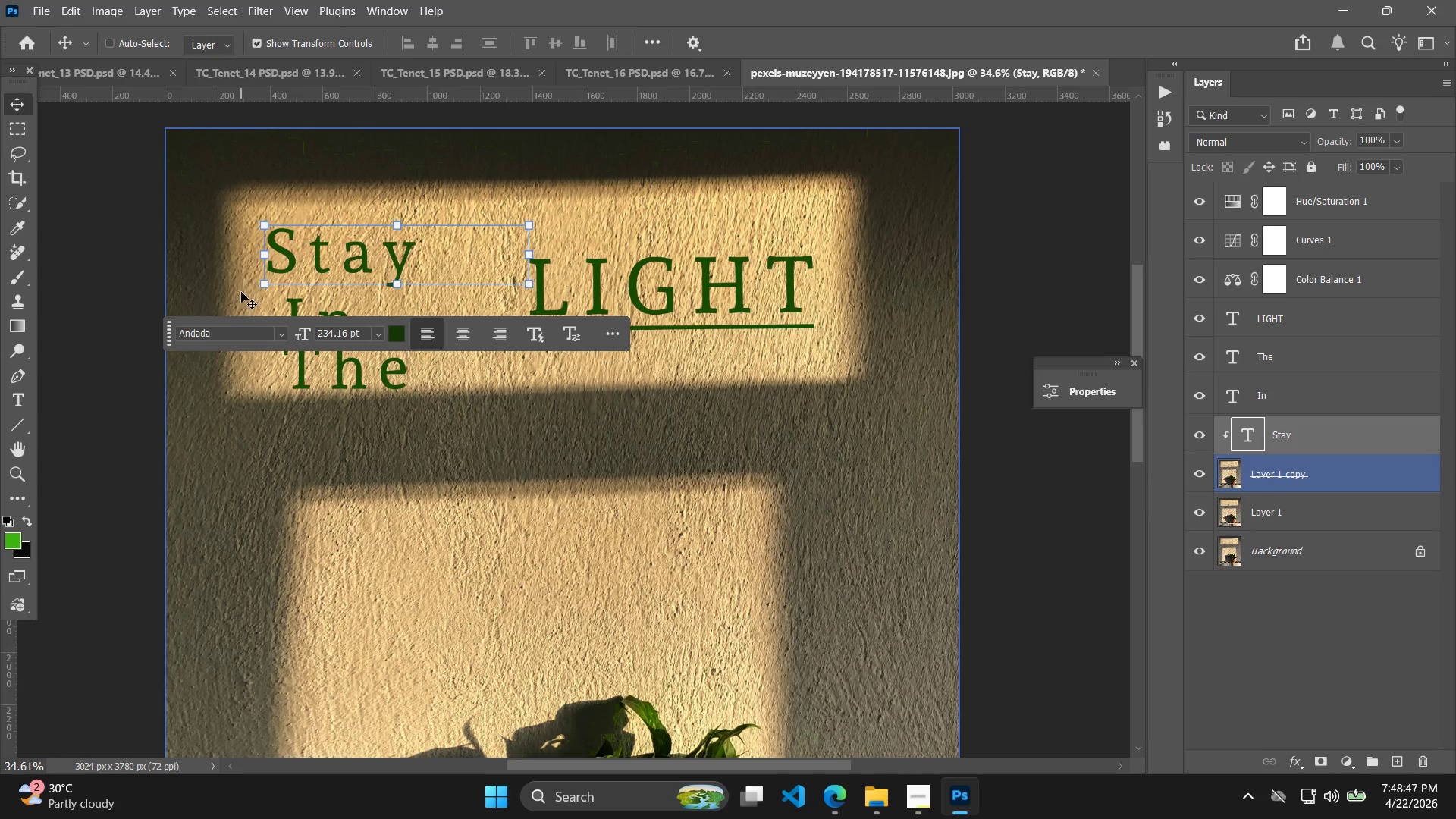 
left_click_drag(start_coordinate=[245, 295], to_coordinate=[249, 300])
 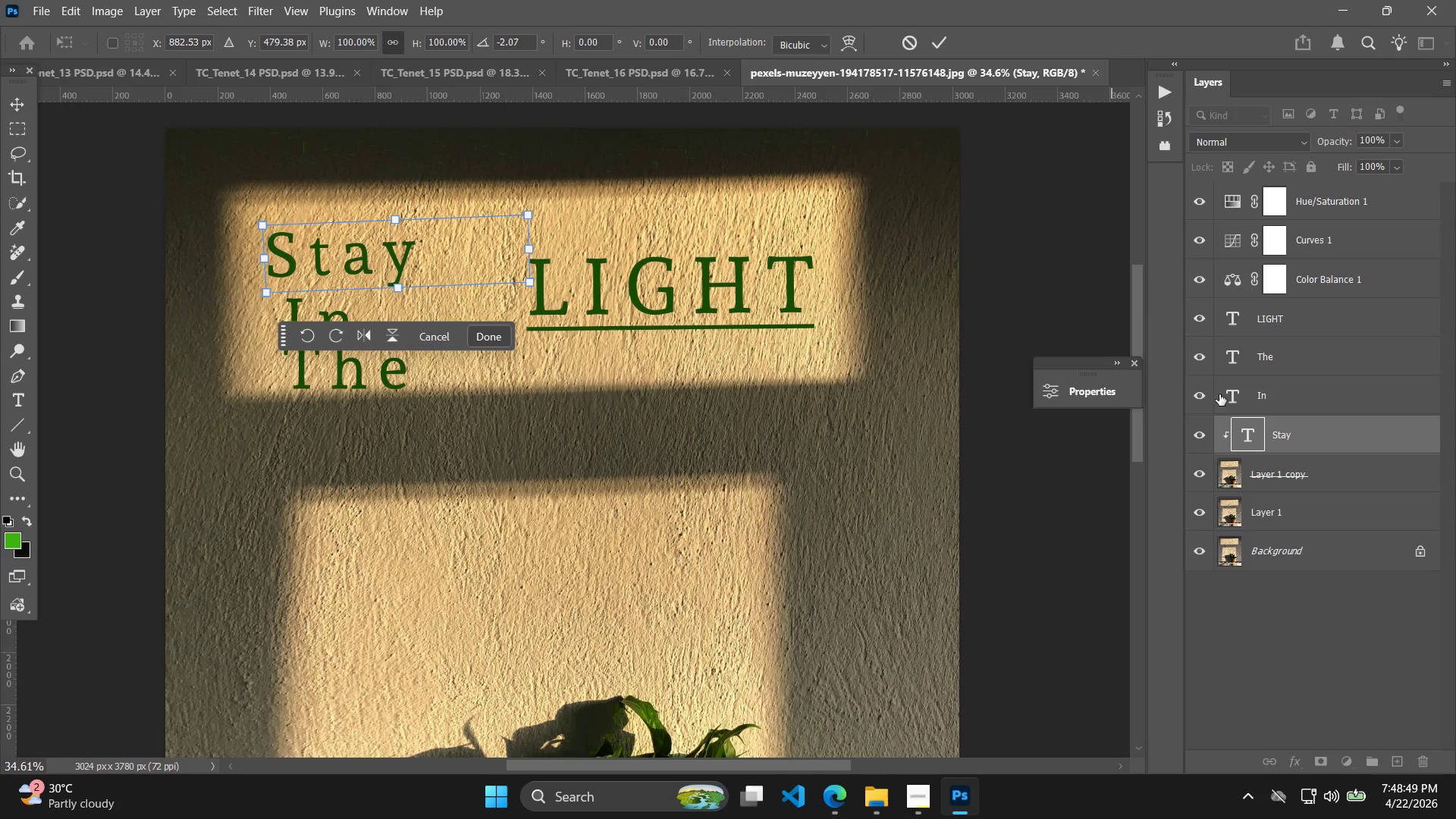 
left_click([1248, 395])
 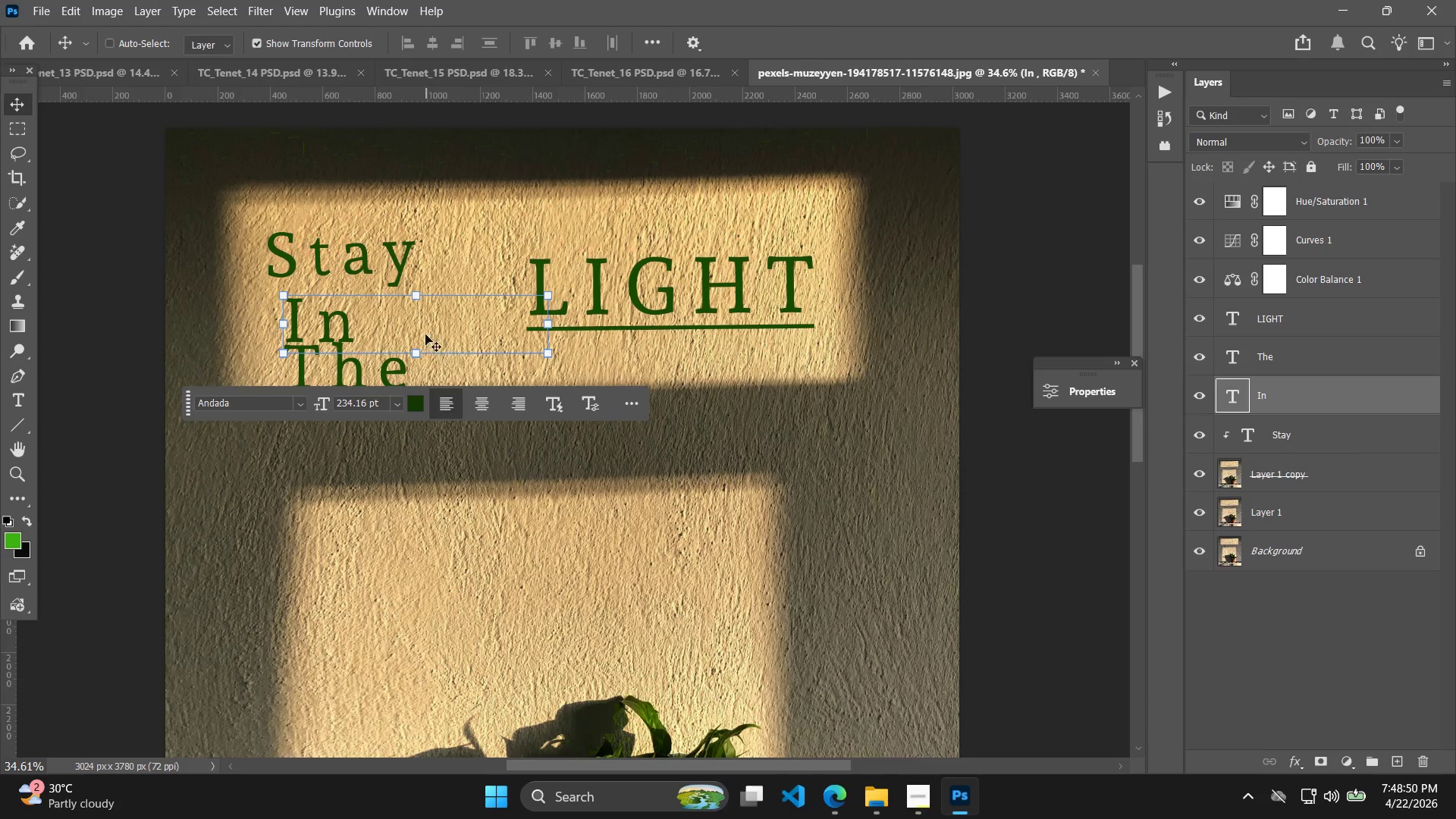 
left_click_drag(start_coordinate=[381, 324], to_coordinate=[366, 315])
 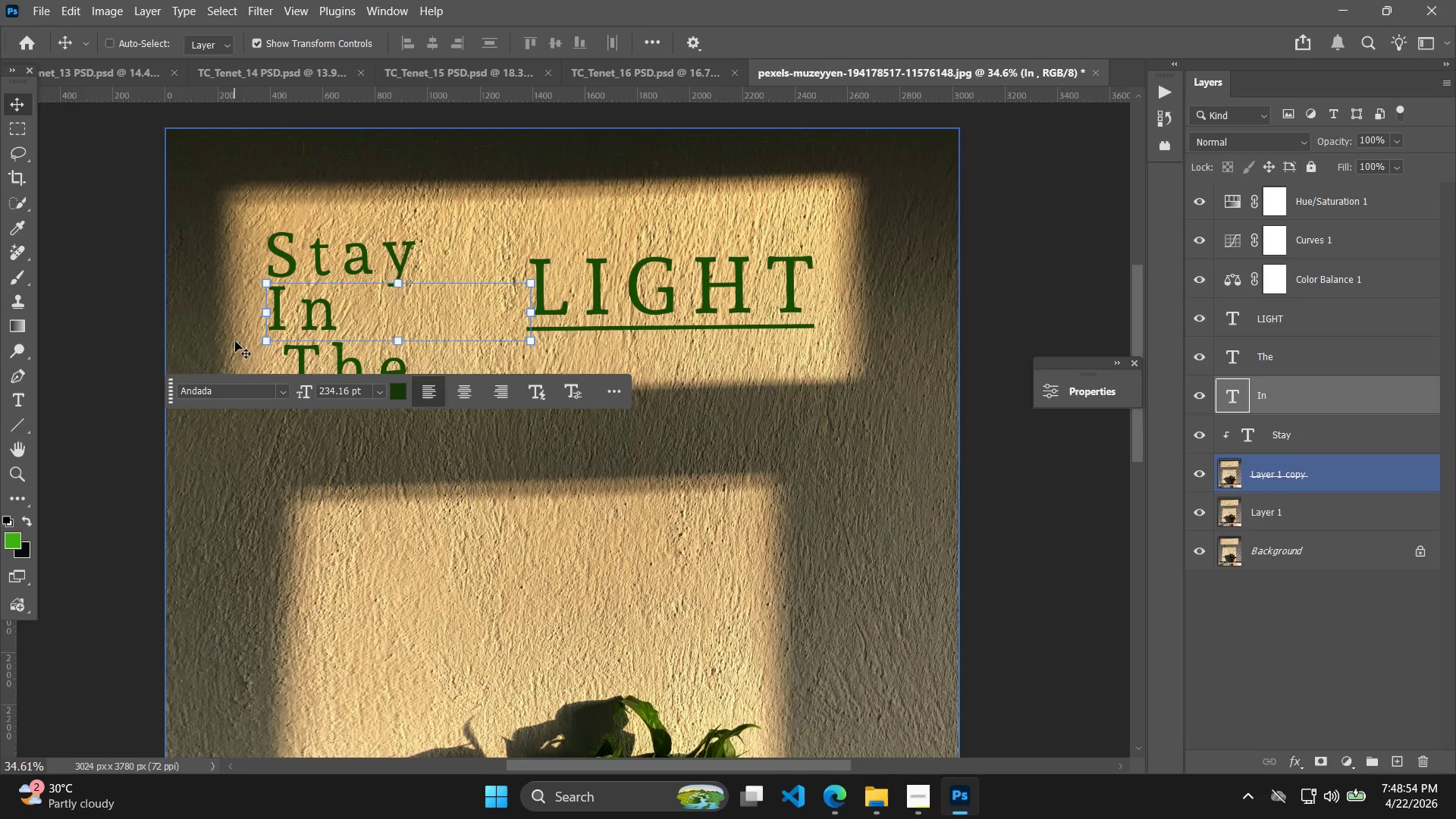 
left_click([250, 345])
 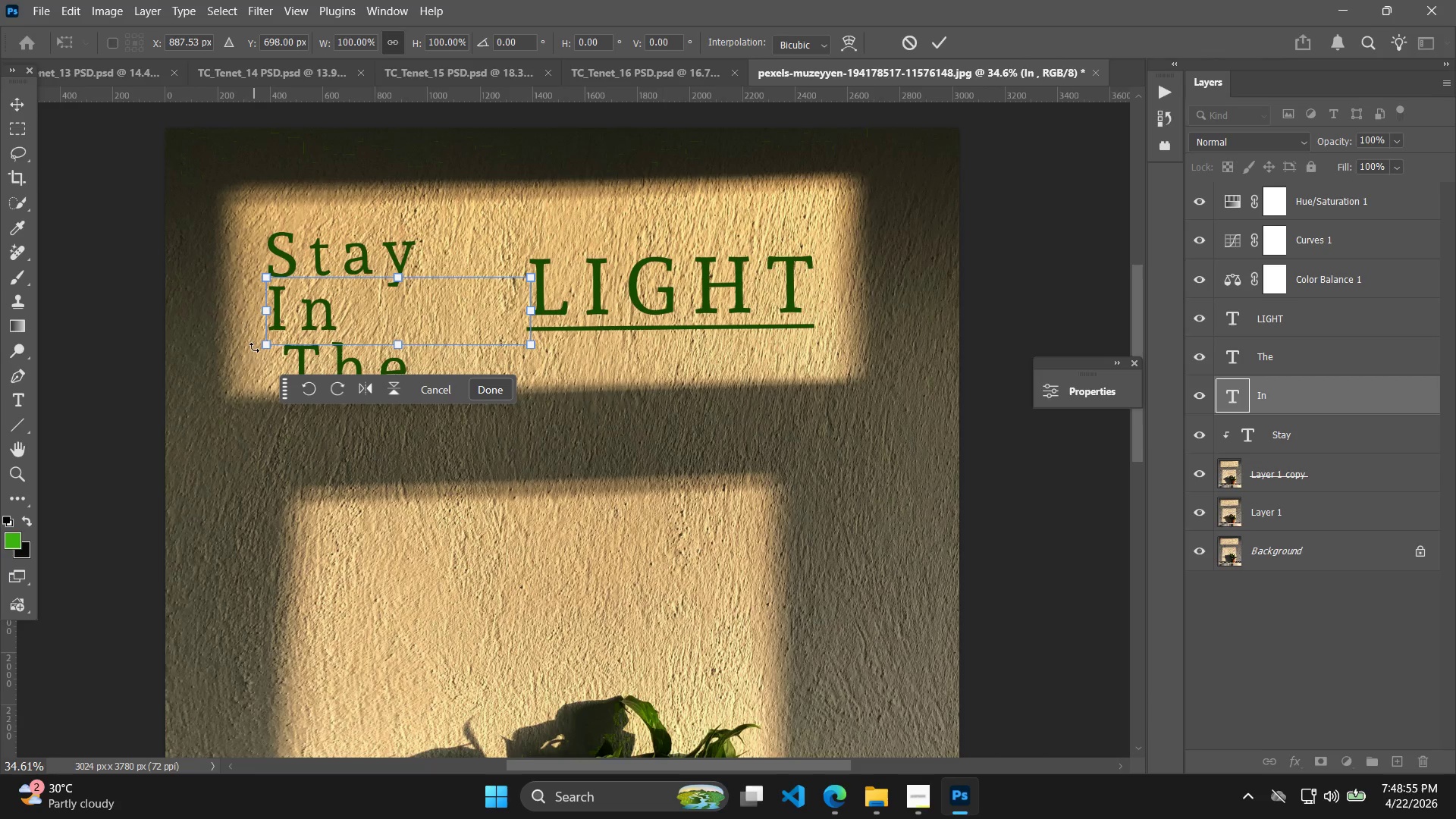 
left_click_drag(start_coordinate=[256, 352], to_coordinate=[264, 356])
 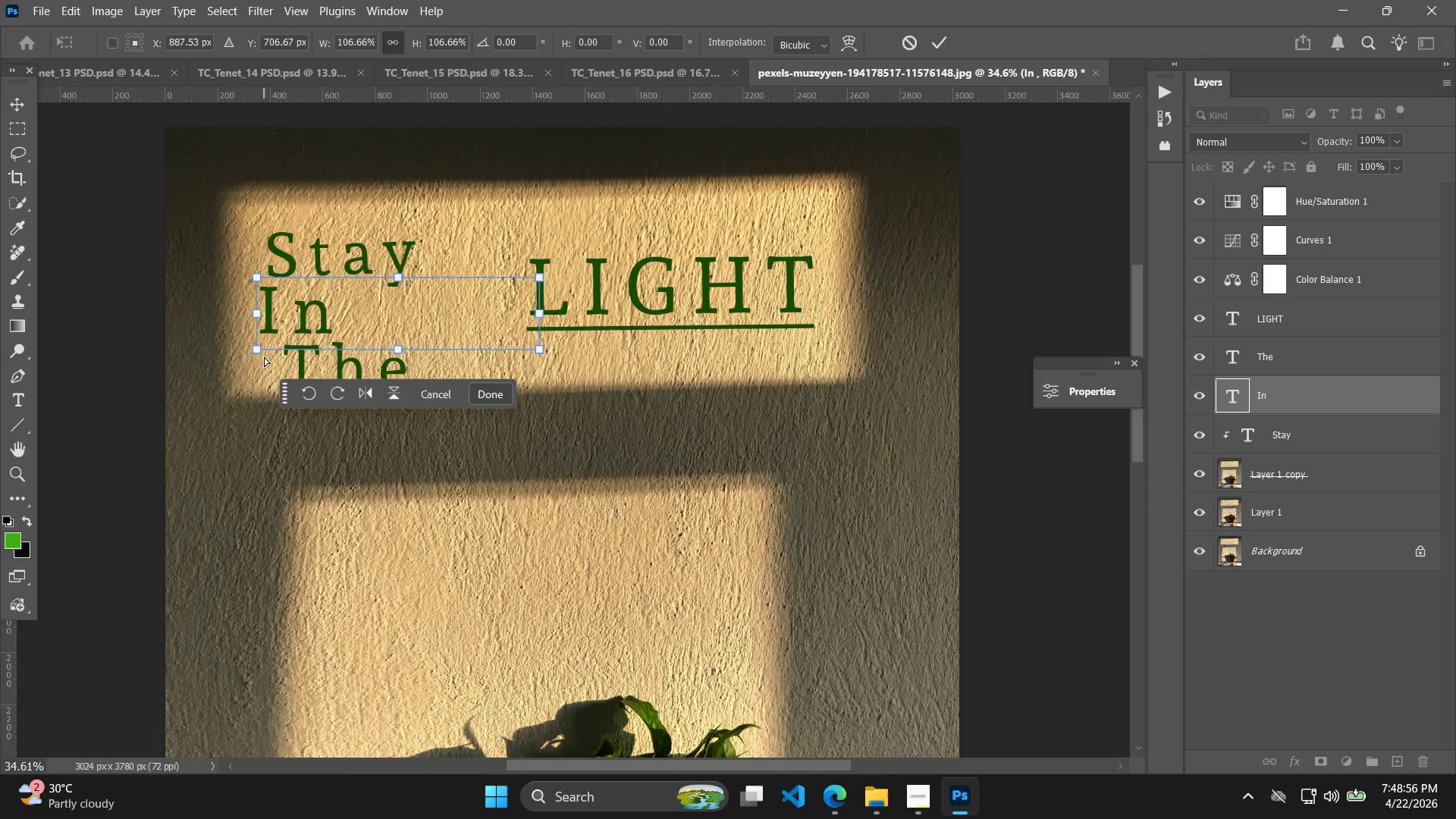 
key(Control+Z)
 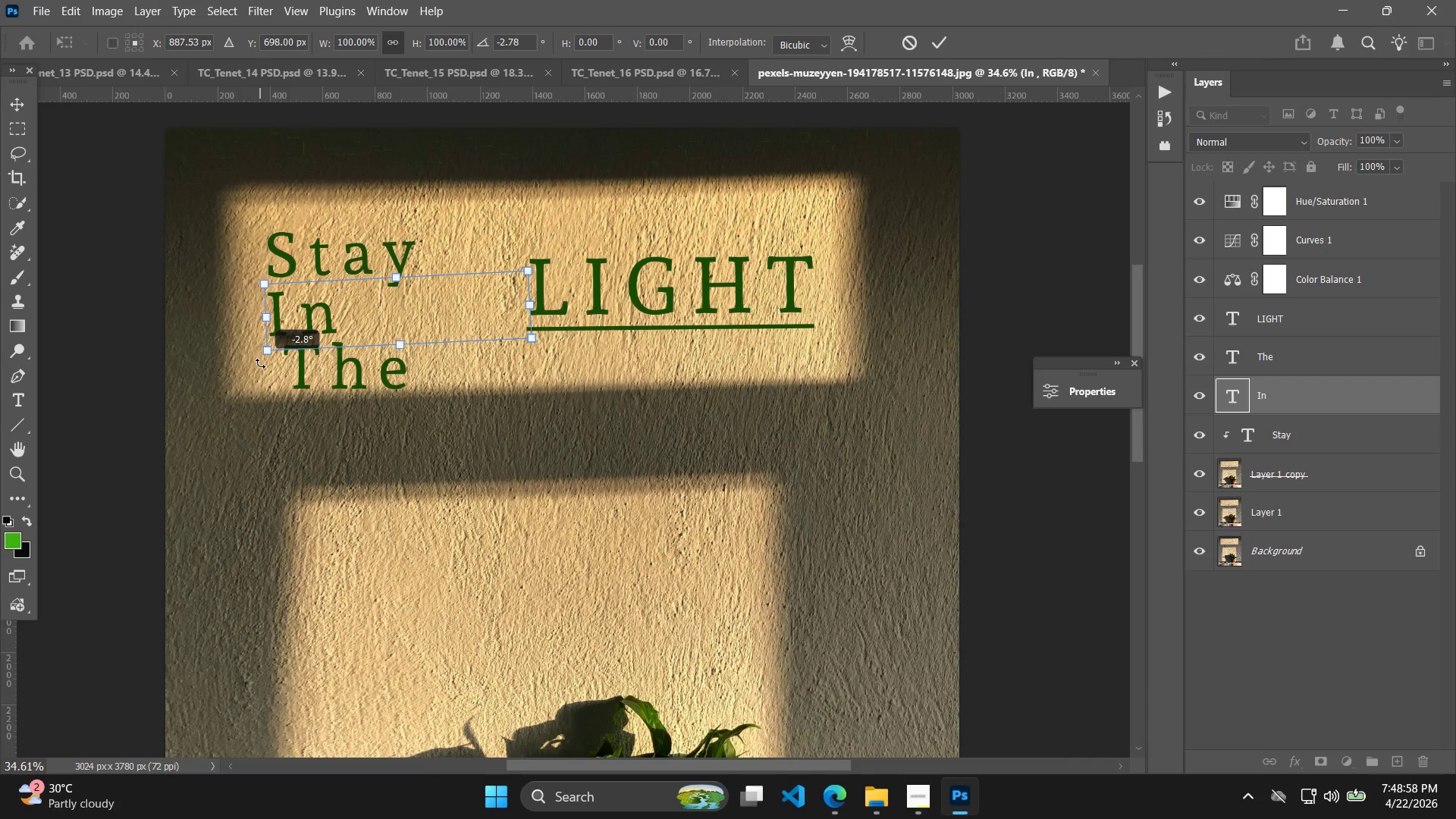 
mouse_move([281, 367])
 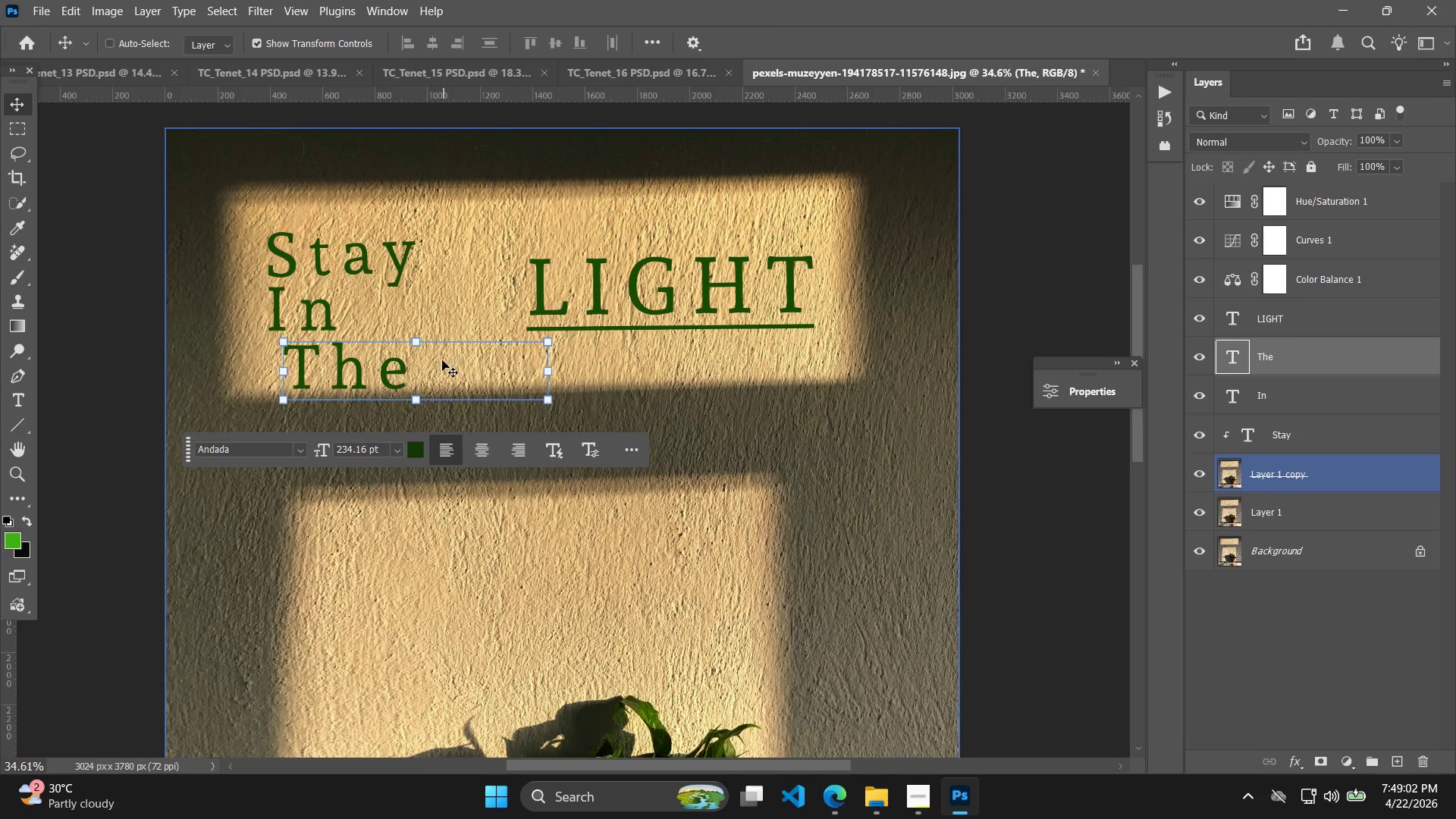 
left_click_drag(start_coordinate=[421, 369], to_coordinate=[400, 369])
 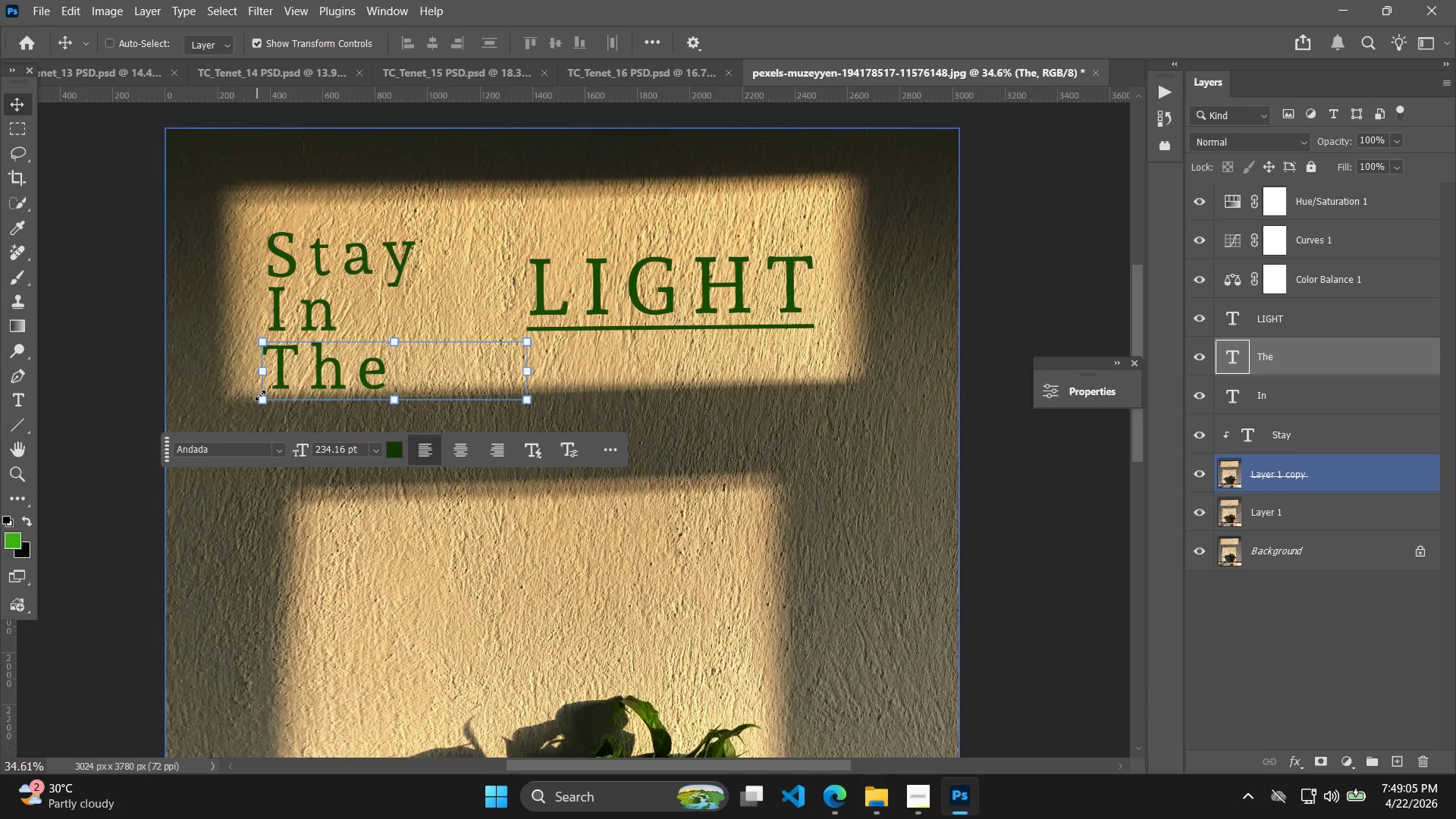 
hold_key(key=ShiftLeft, duration=0.89)
left_click([1279, 447])
 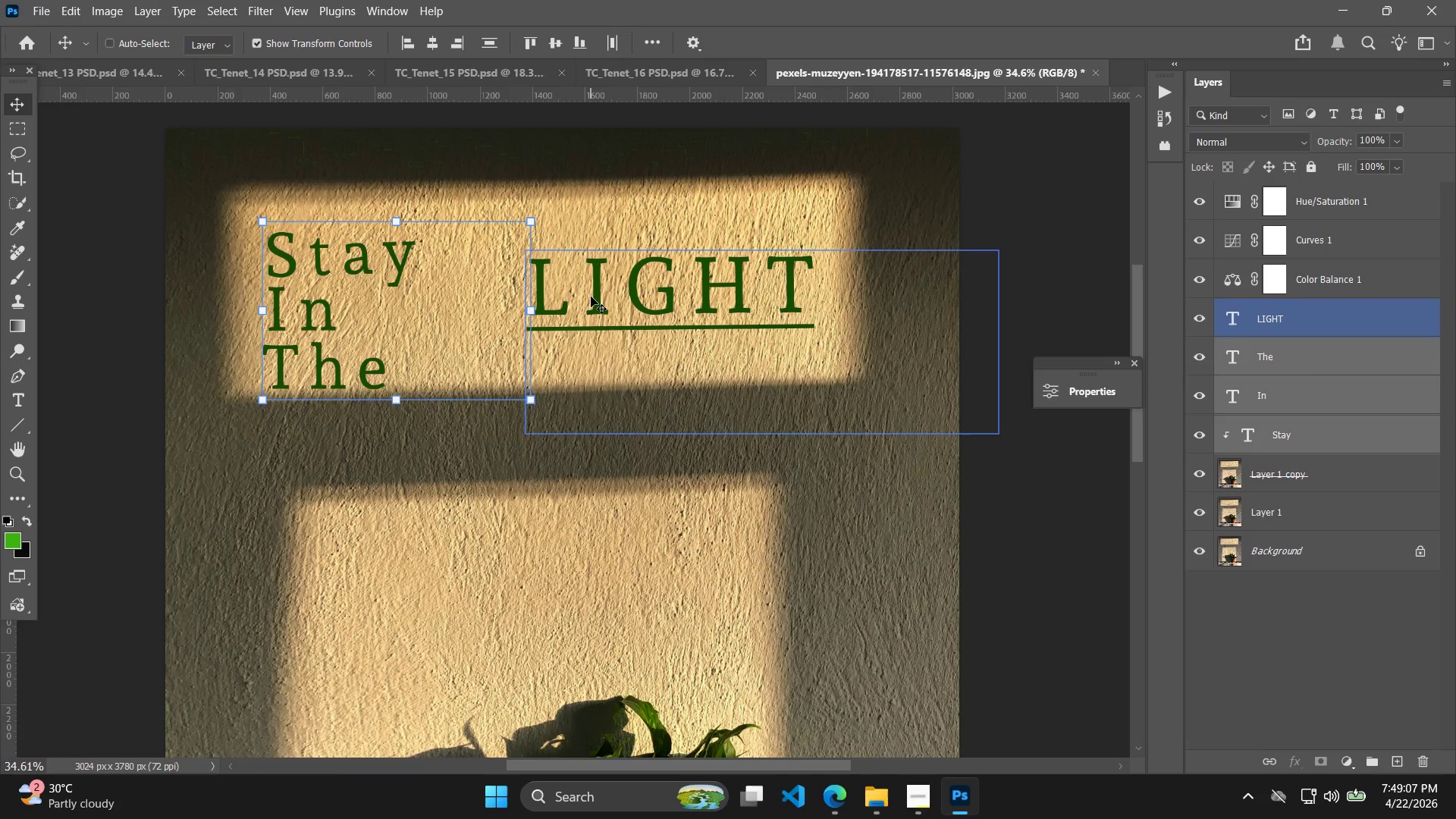 
hold_key(key=ArrowUp, duration=1.52)
 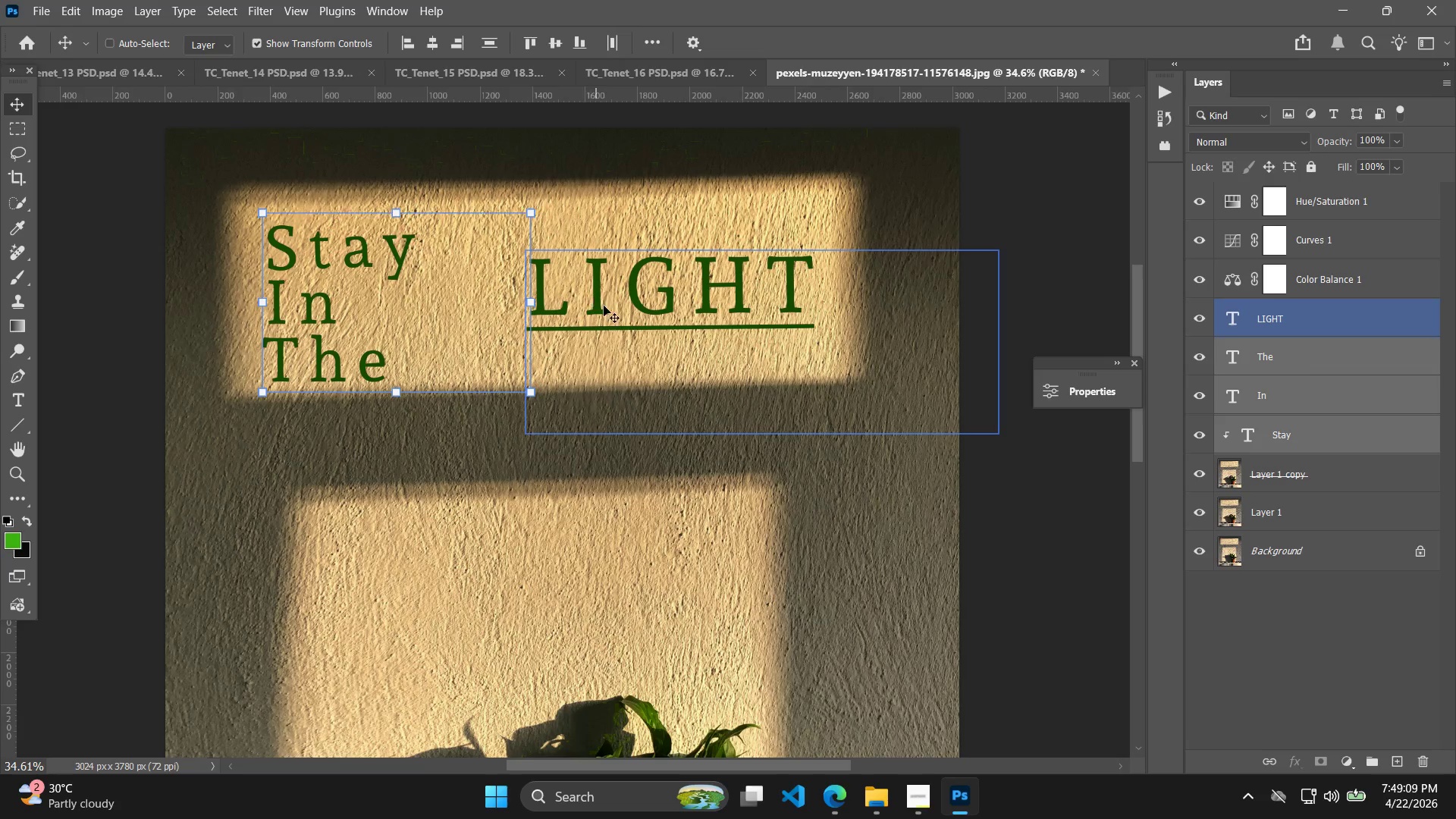 
key(ArrowUp)
 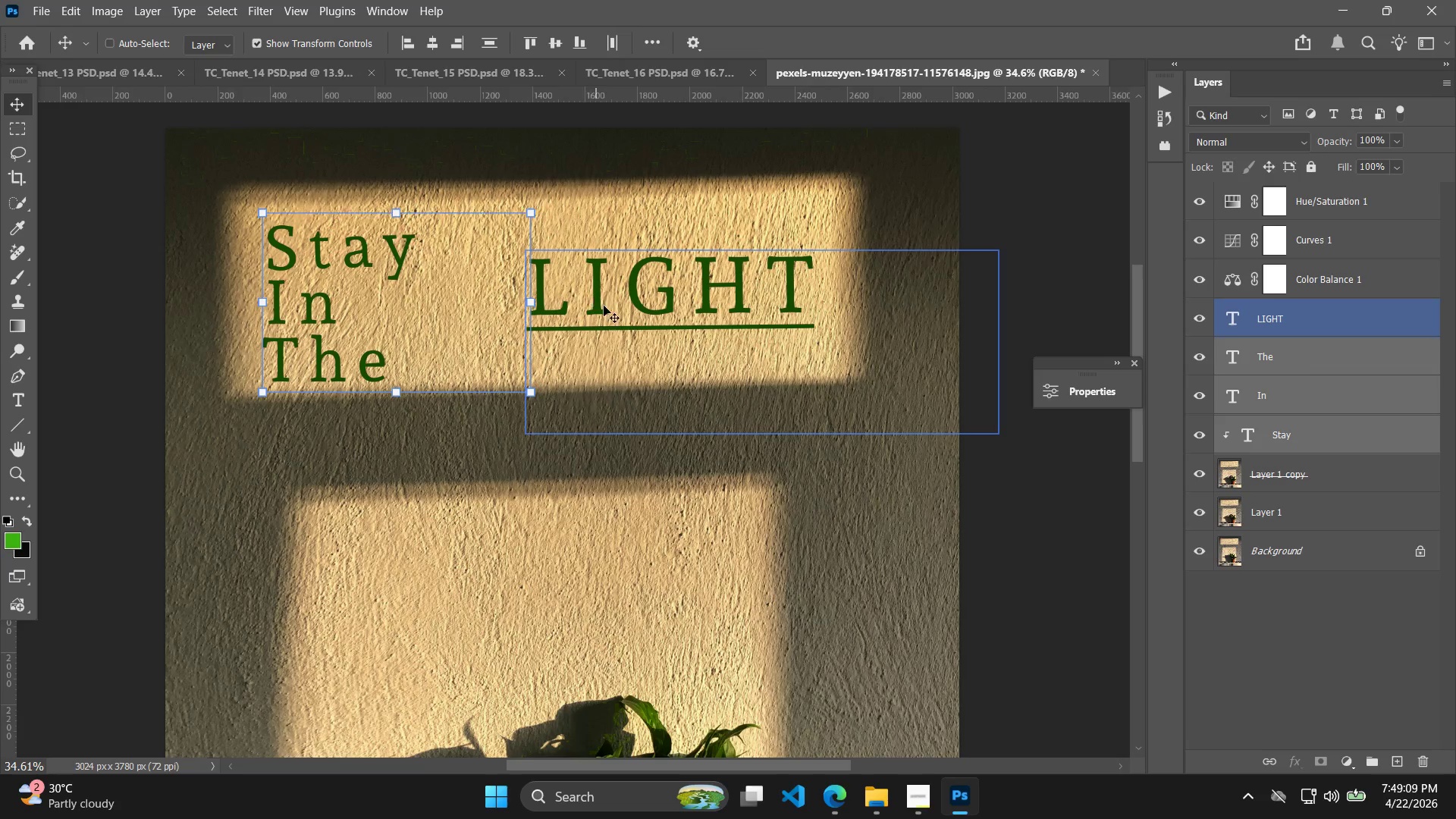 
key(ArrowUp)
 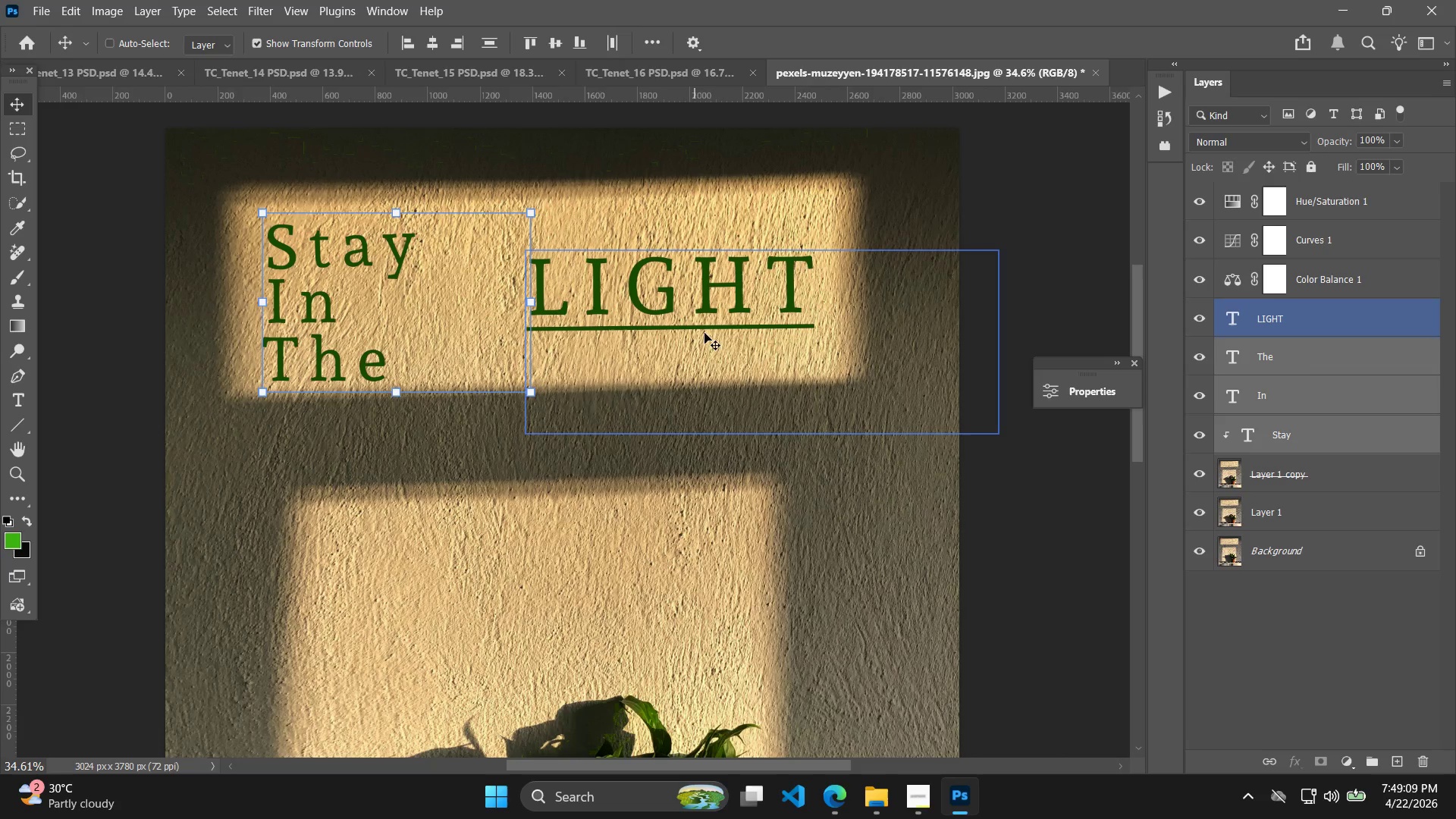 
key(ArrowUp)
 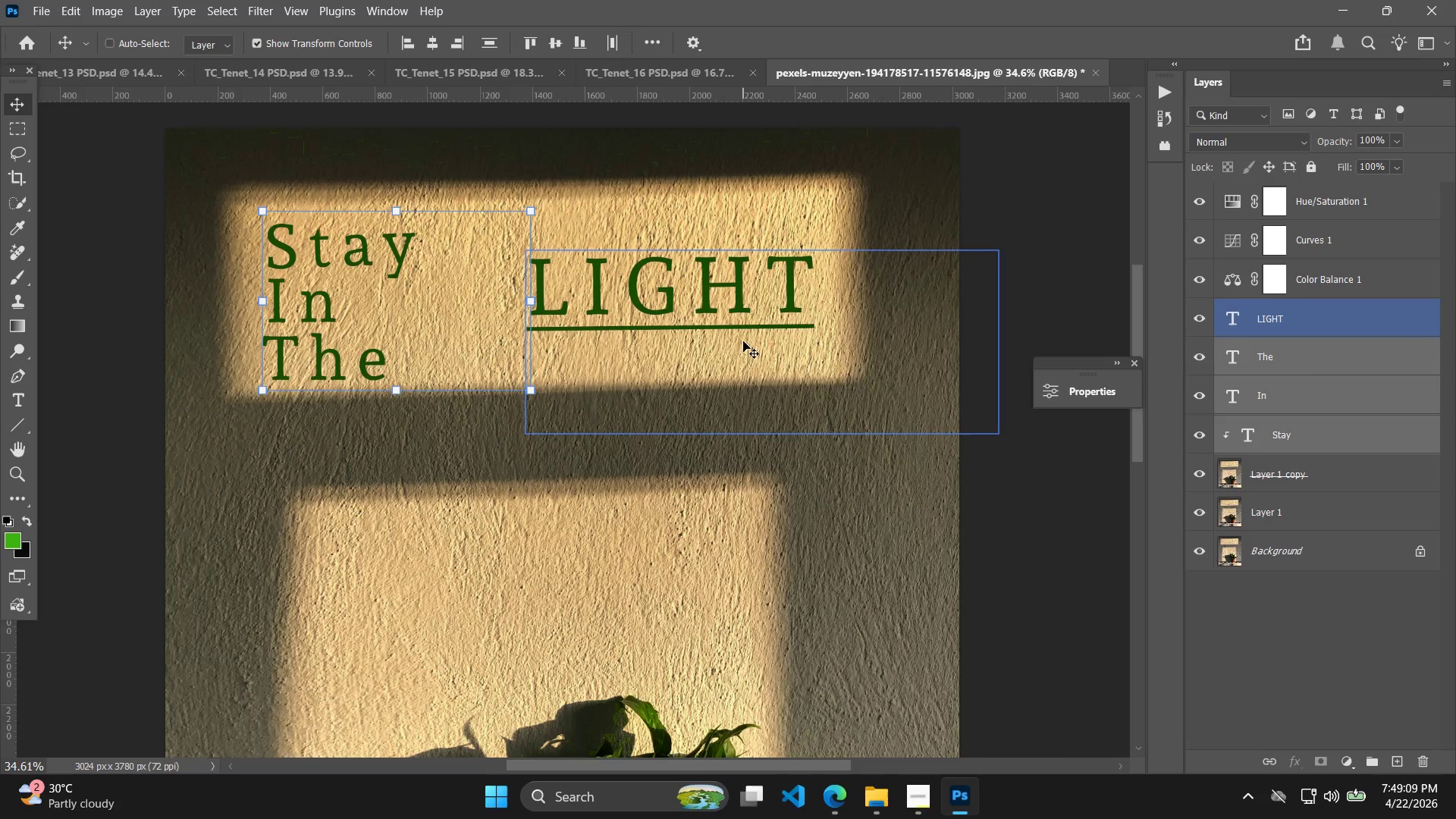 
key(ArrowUp)
 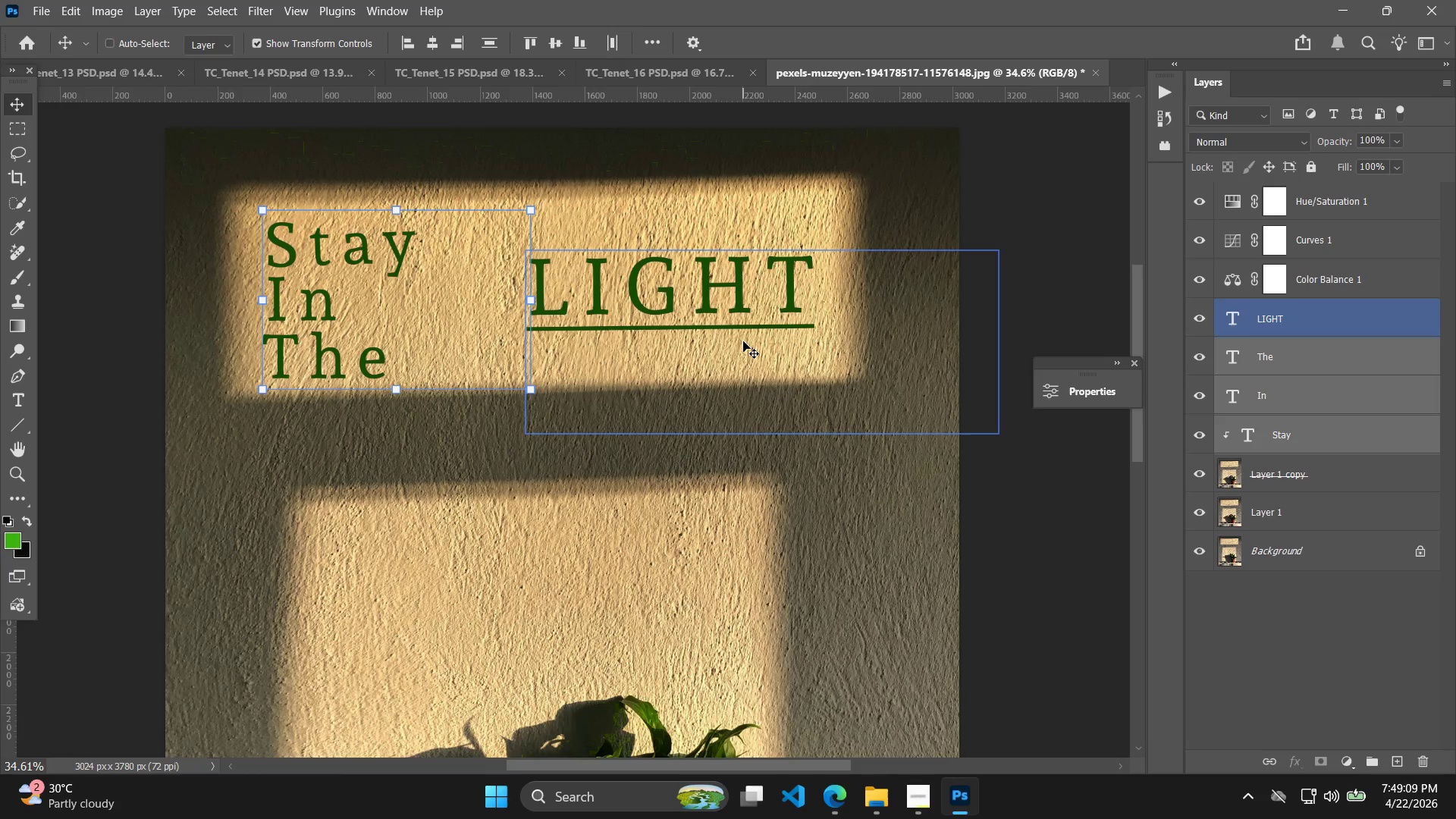 
key(ArrowUp)
 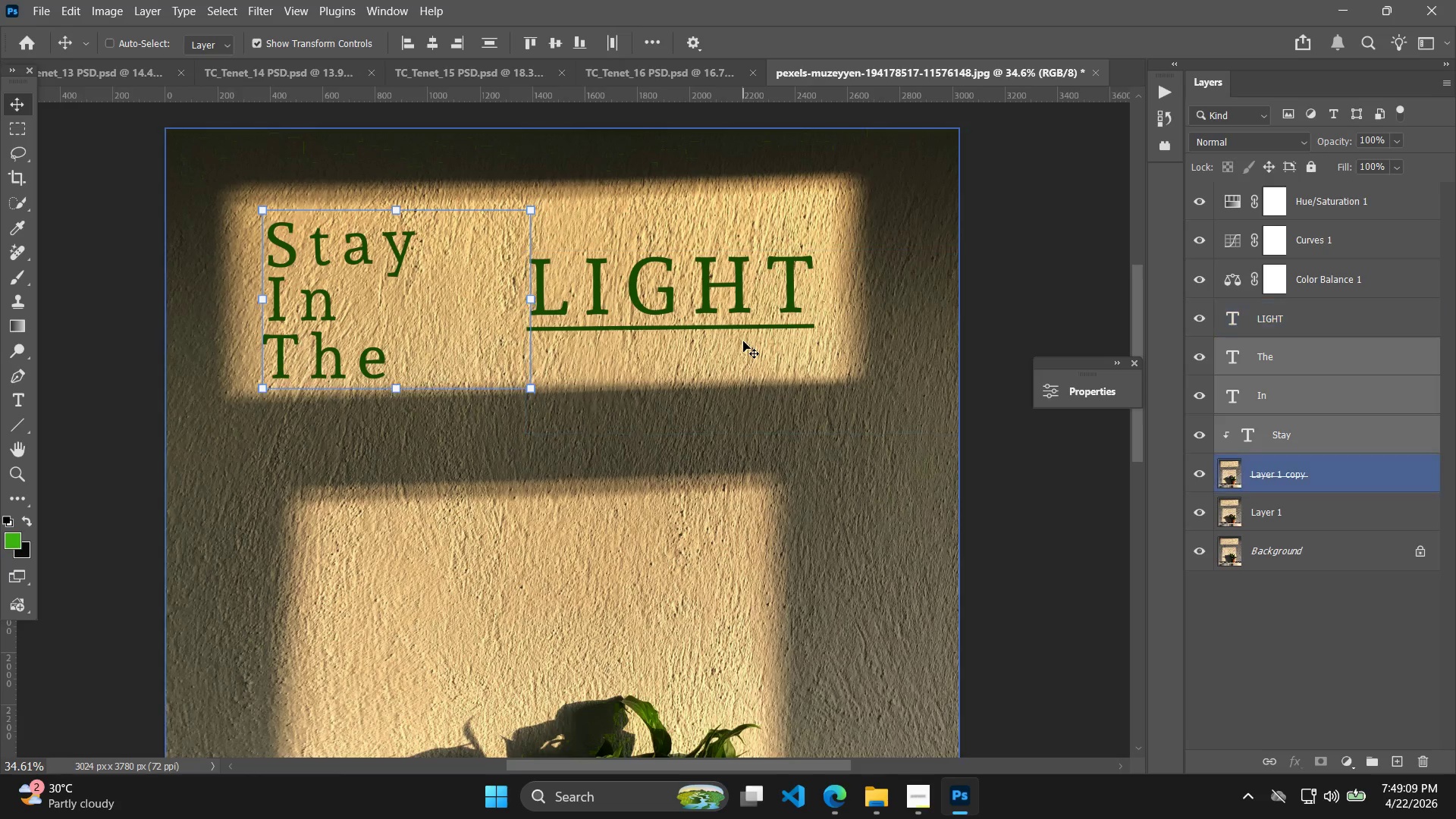 
key(ArrowUp)
 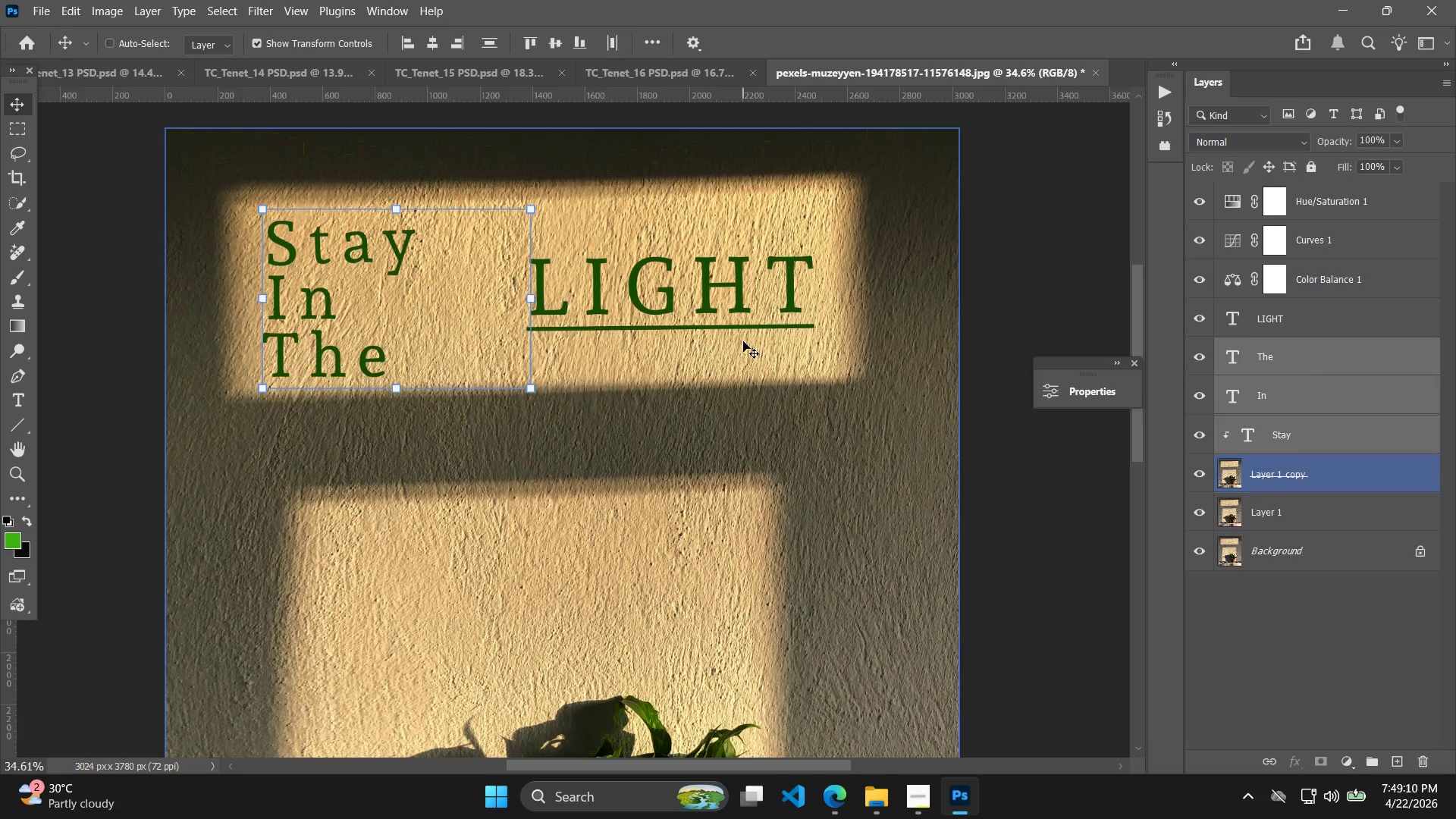 
key(ArrowUp)
 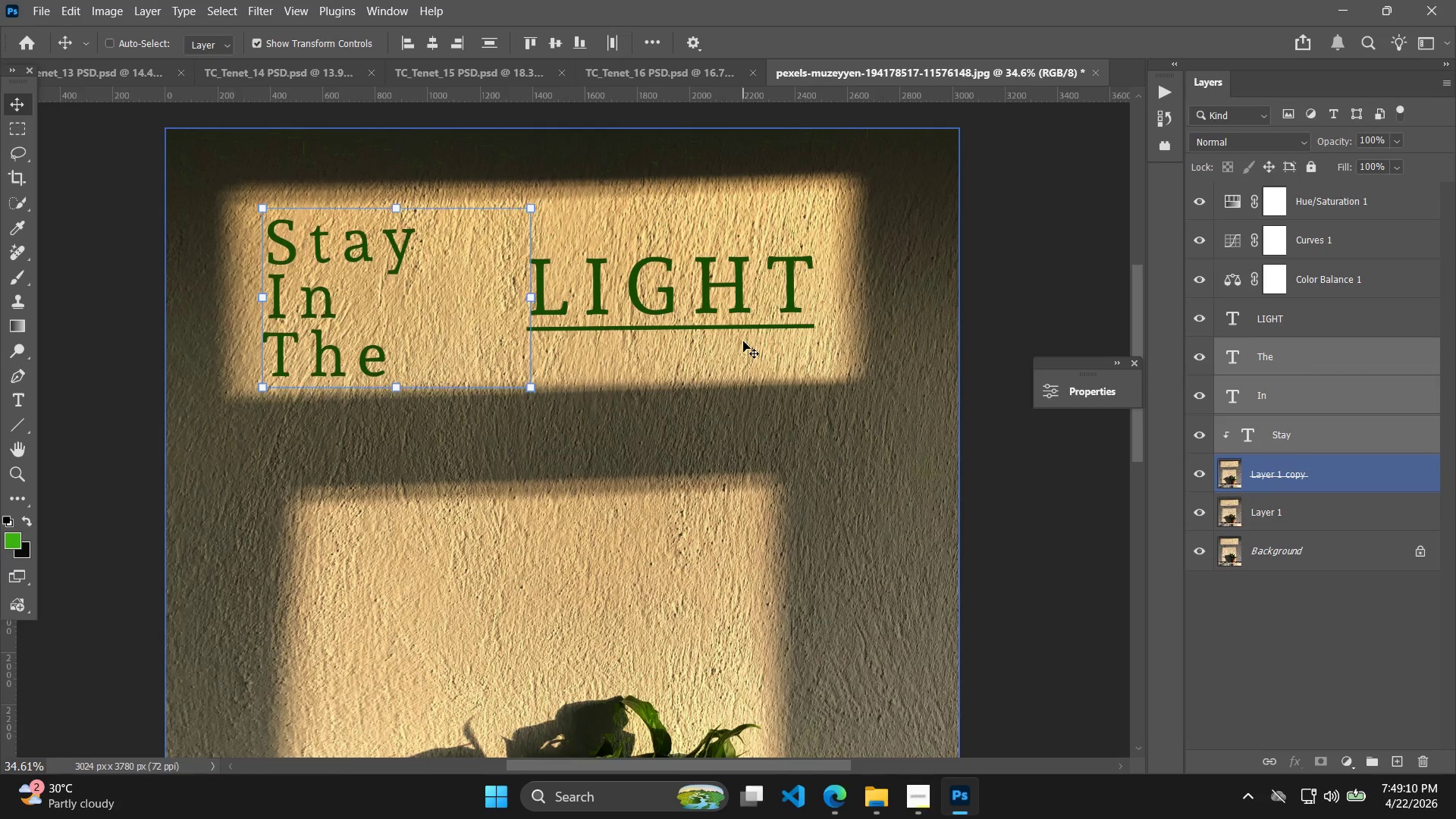 
key(ArrowUp)
 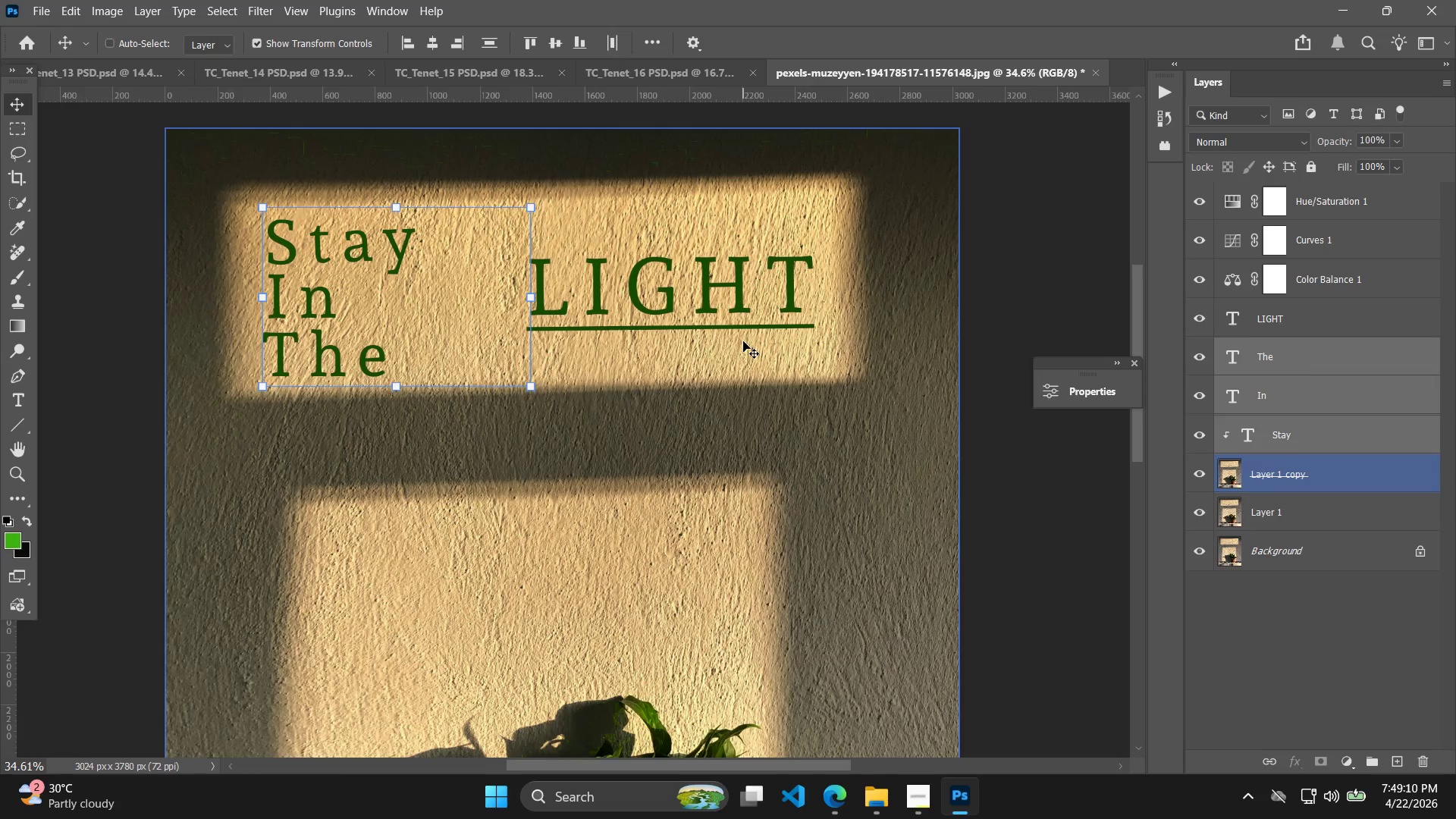 
key(ArrowUp)
 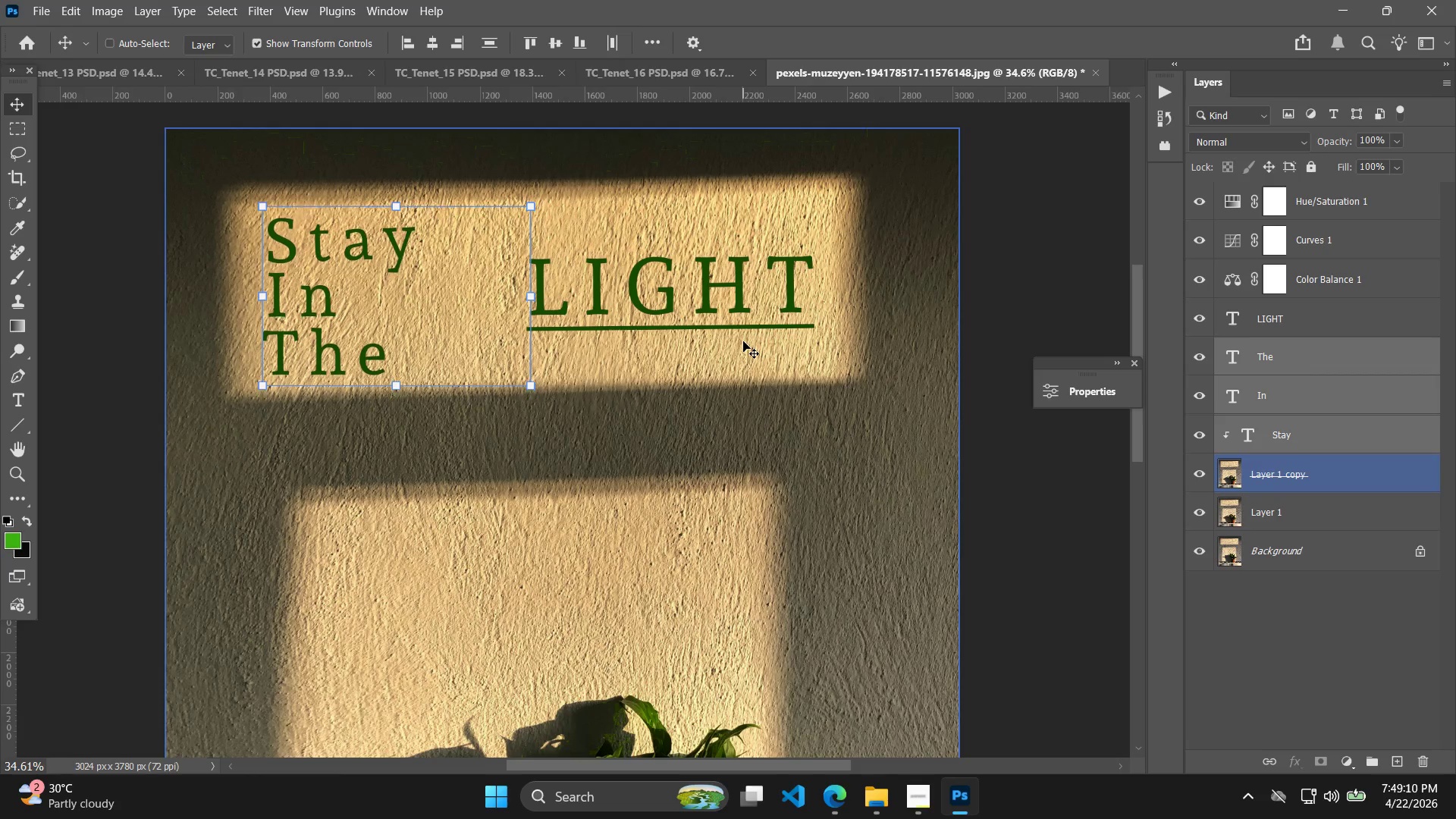 
key(ArrowUp)
 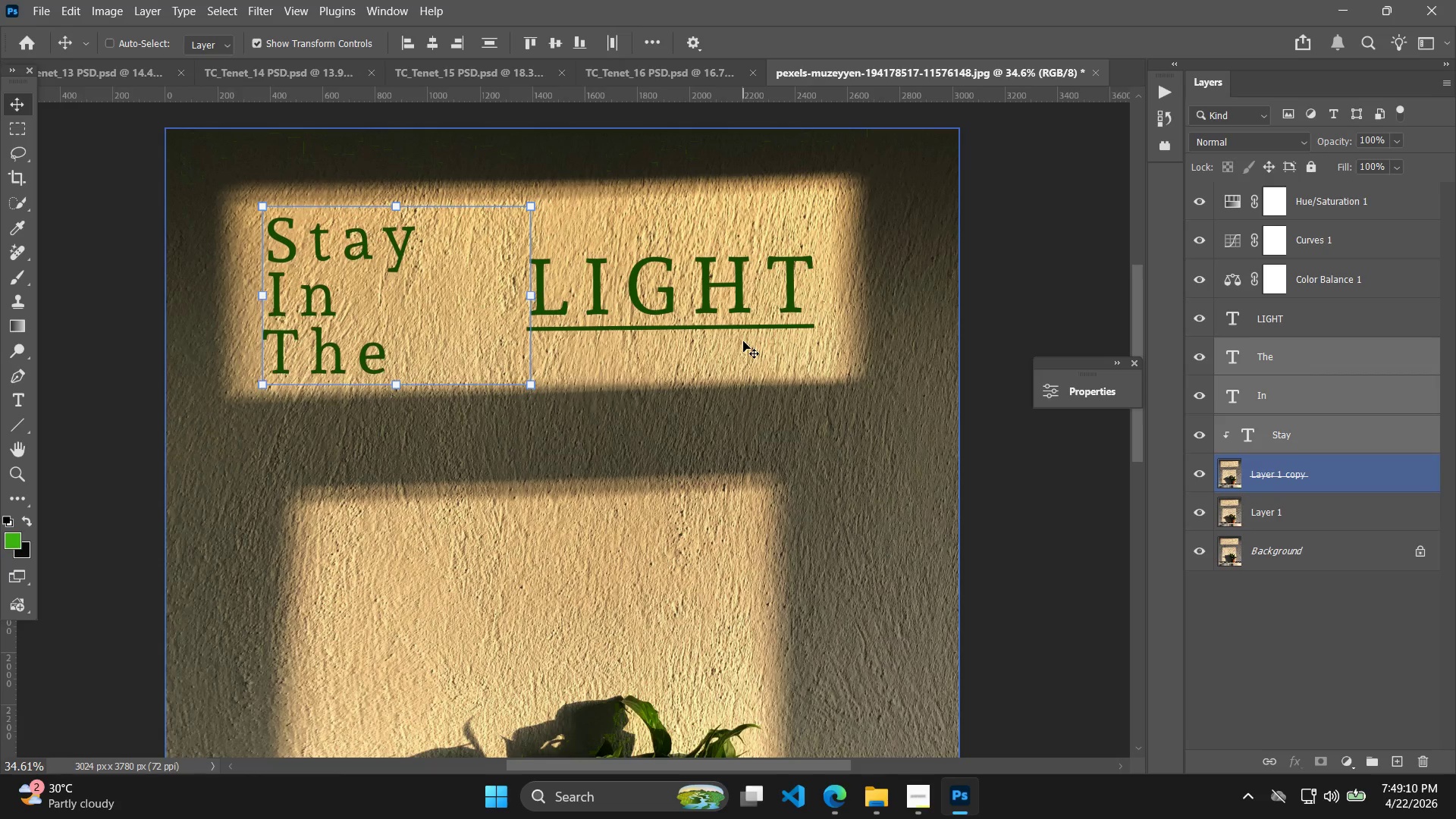 
key(ArrowUp)
 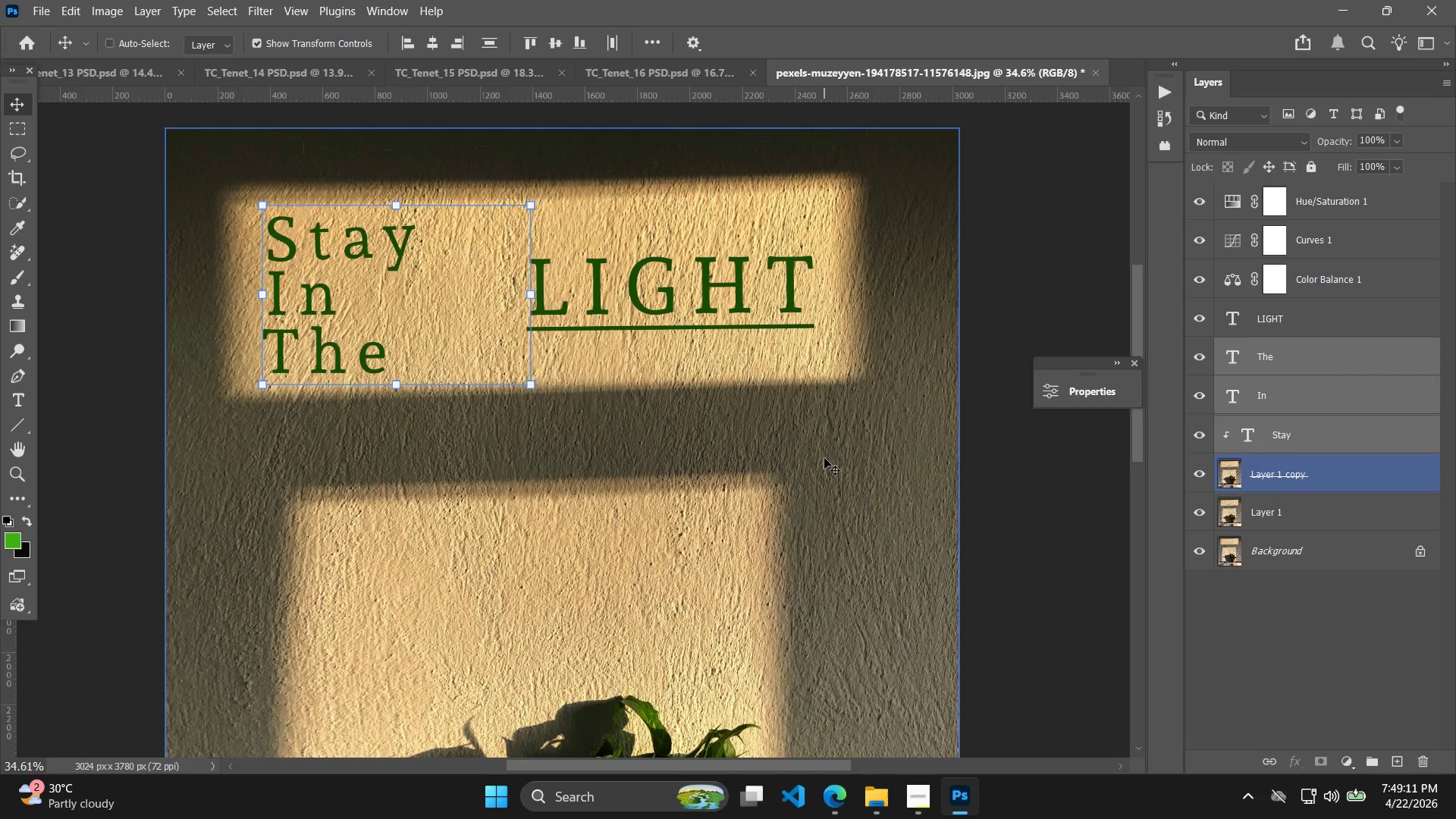 
hold_key(key=AltLeft, duration=0.39)
 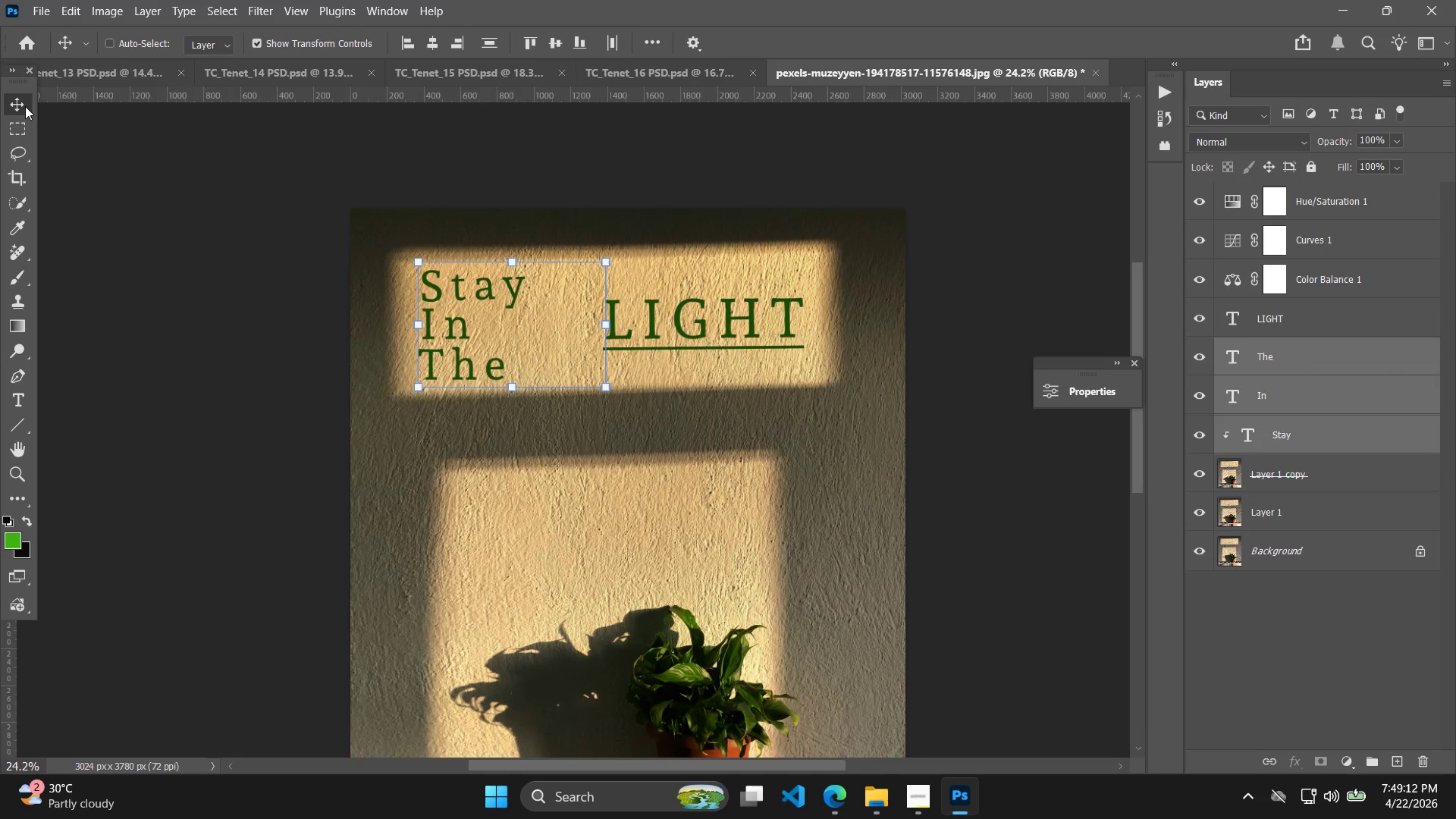 
left_click([1320, 328])
 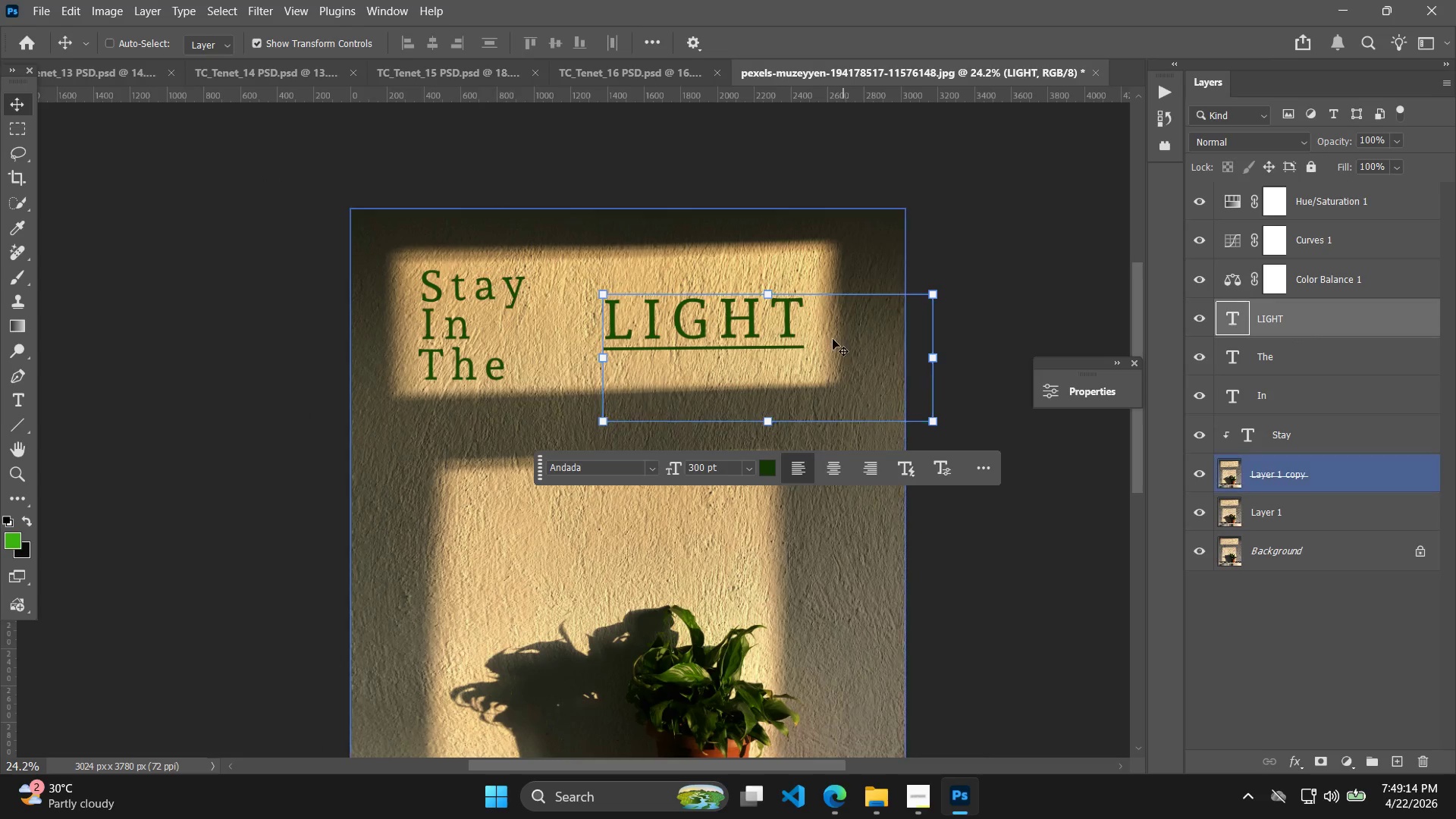 
left_click_drag(start_coordinate=[802, 331], to_coordinate=[767, 328])
 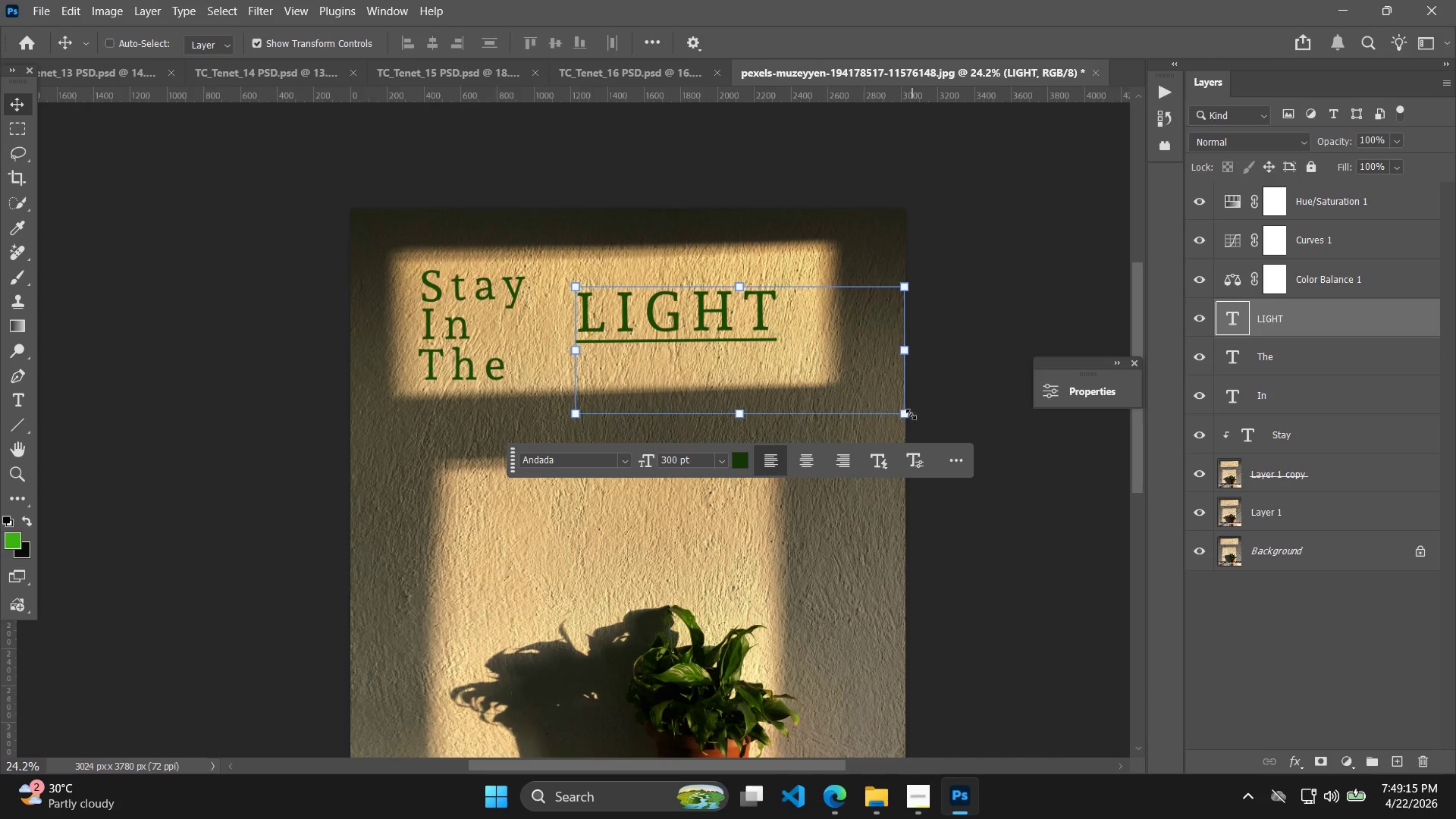 
scroll: coordinate [768, 394], scroll_direction: down, amount: 4.0
 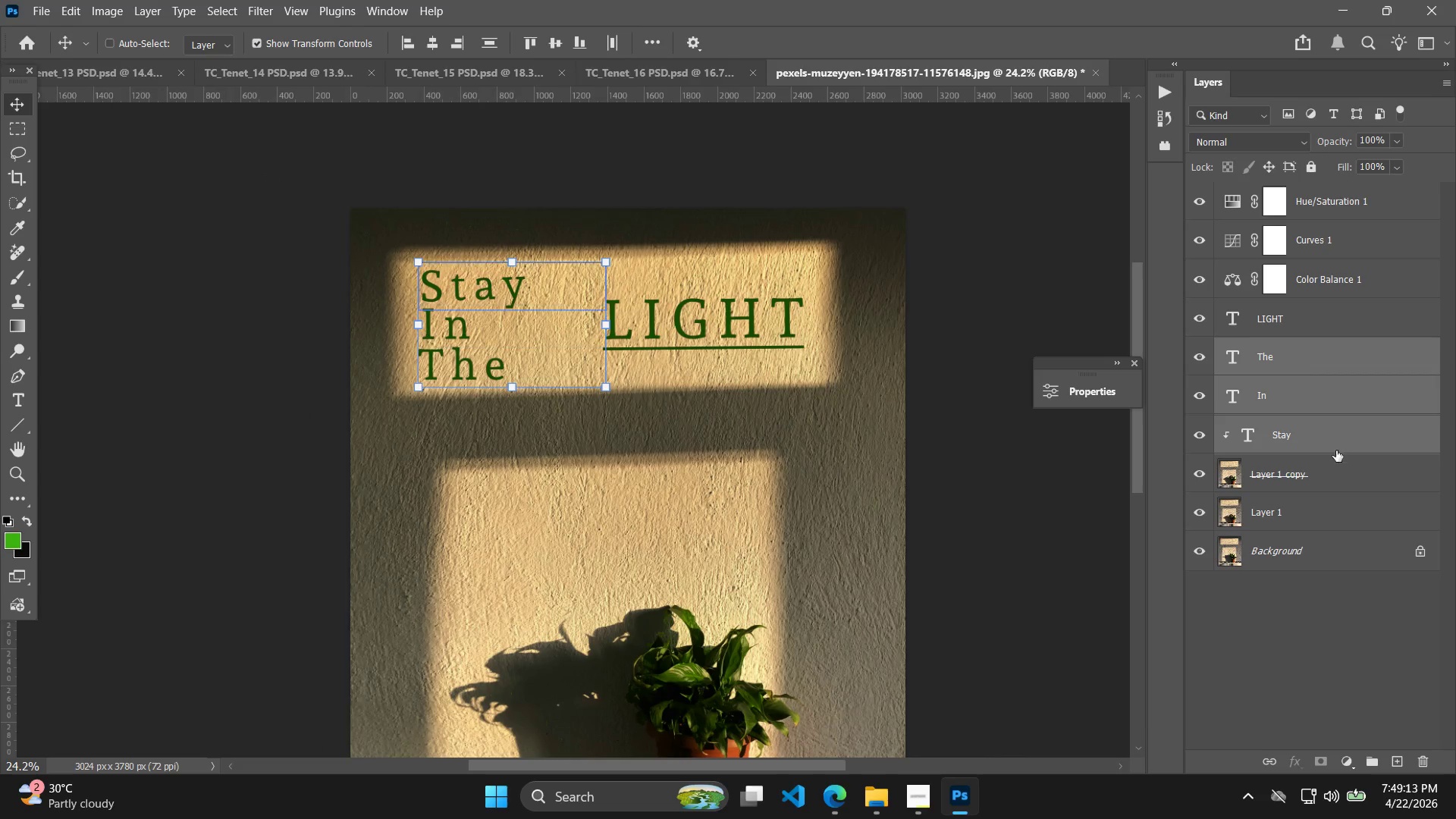 
left_click_drag(start_coordinate=[911, 414], to_coordinate=[1028, 475])
 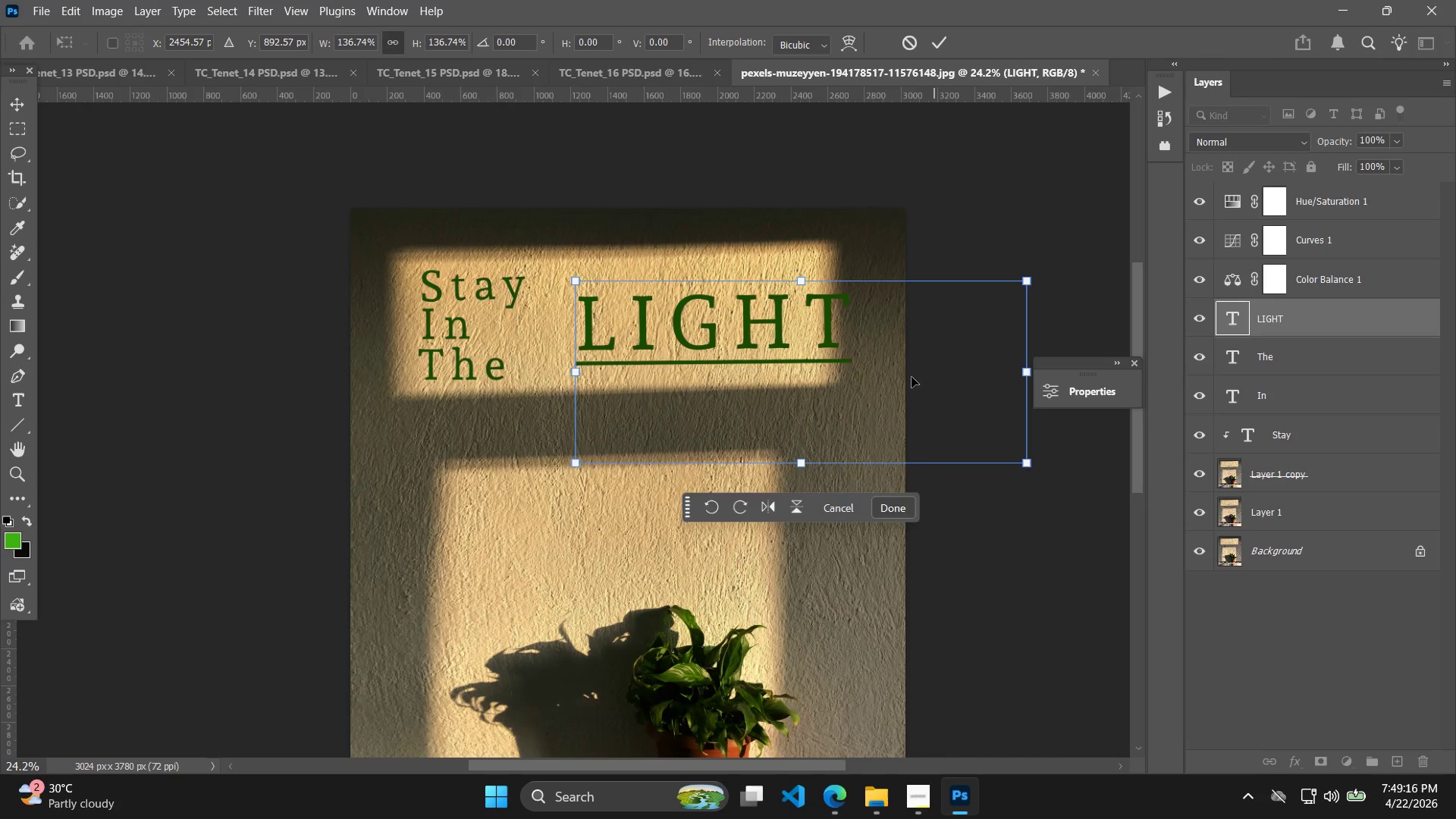 
left_click_drag(start_coordinate=[903, 374], to_coordinate=[858, 367])
 